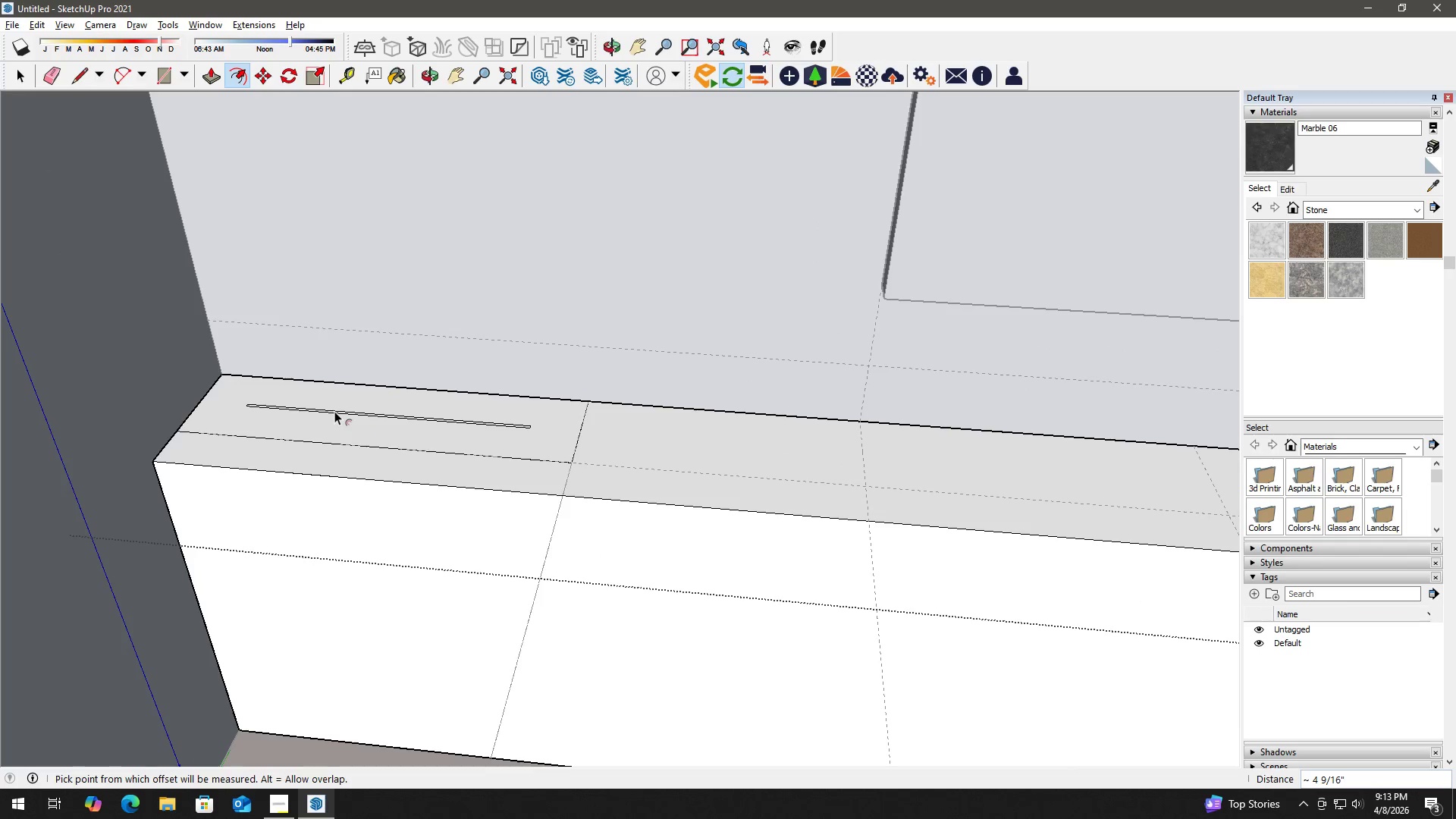 
key(Control+Z)
 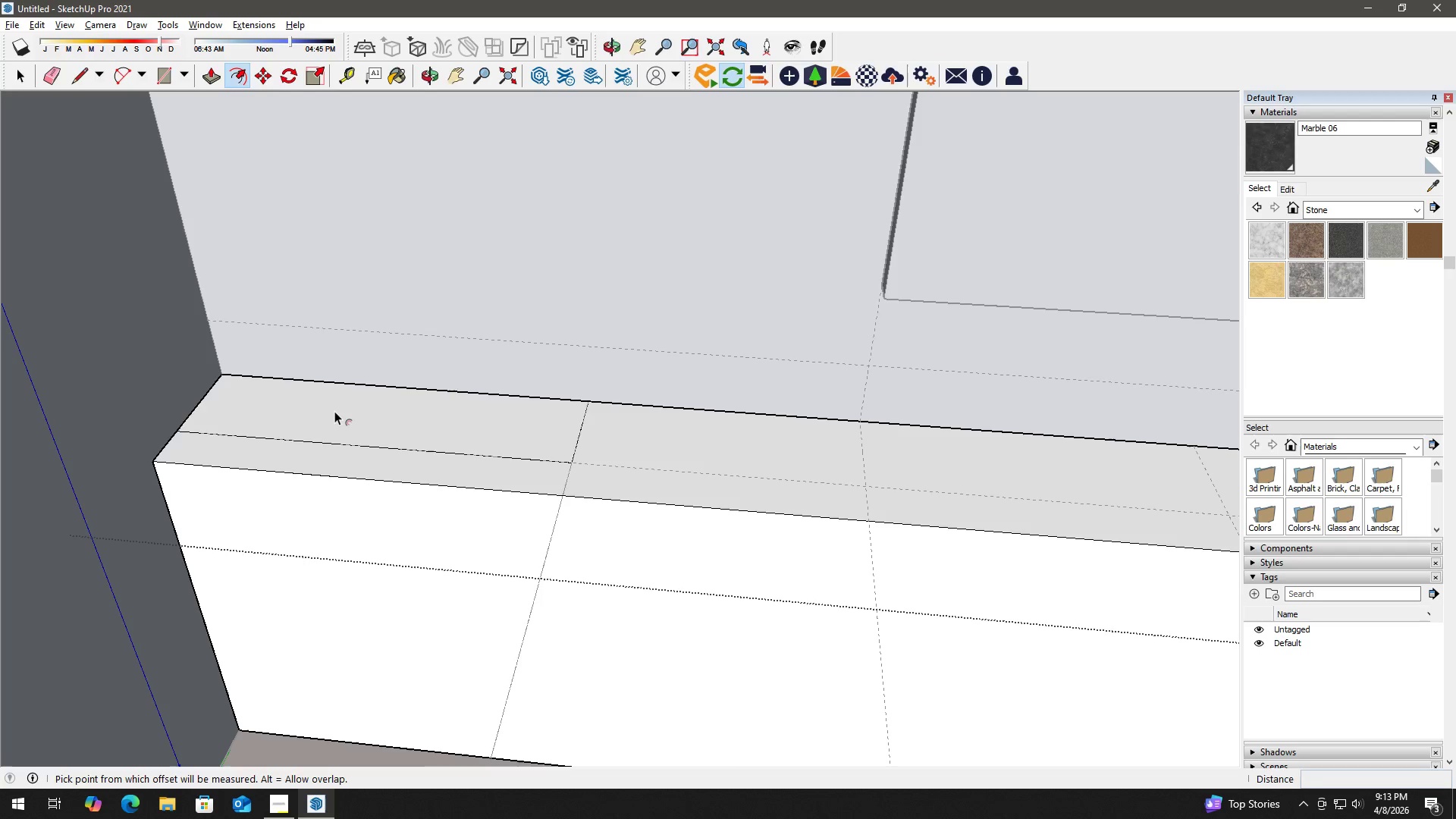 
left_click([334, 411])
 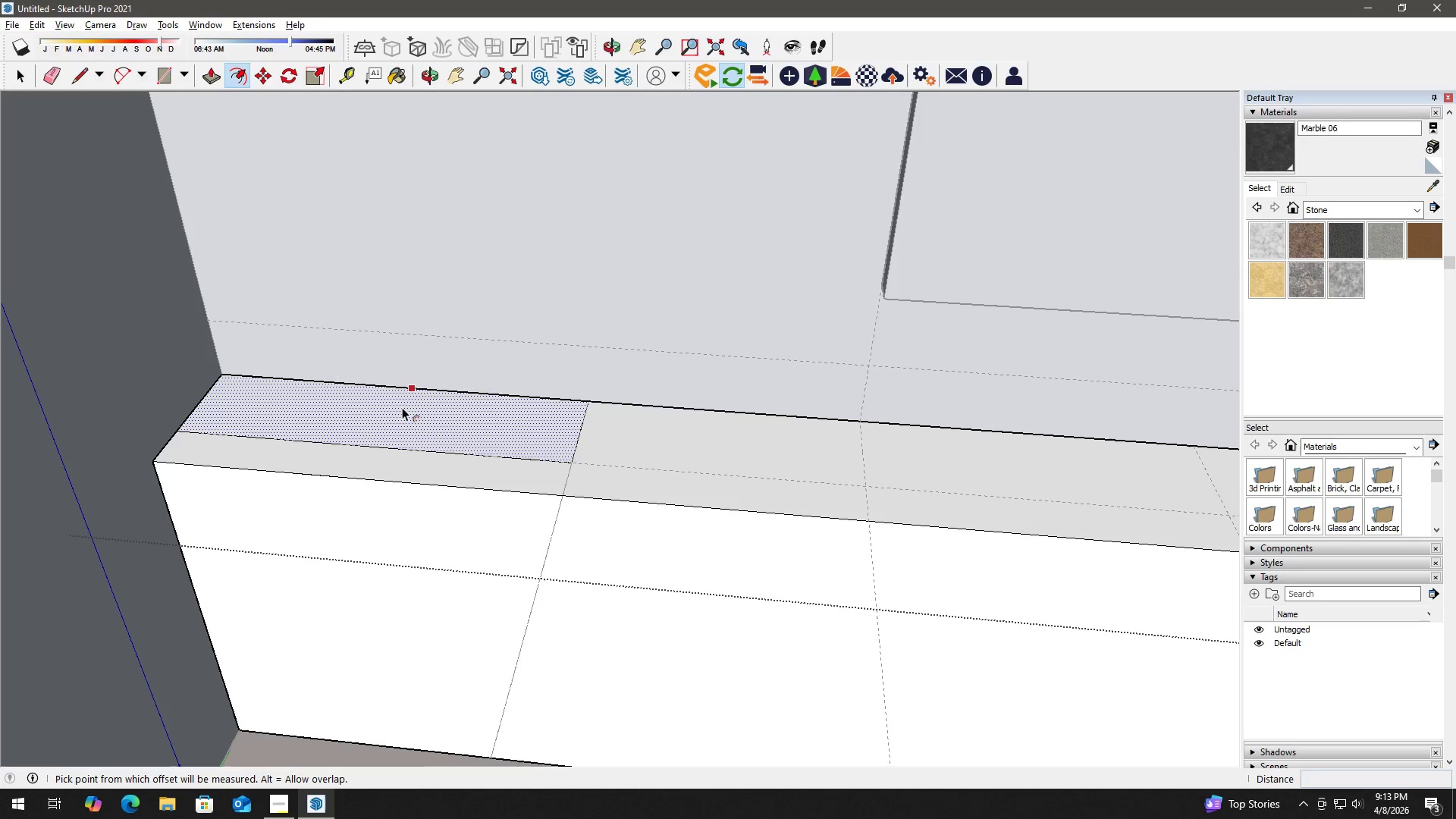 
key(Space)
 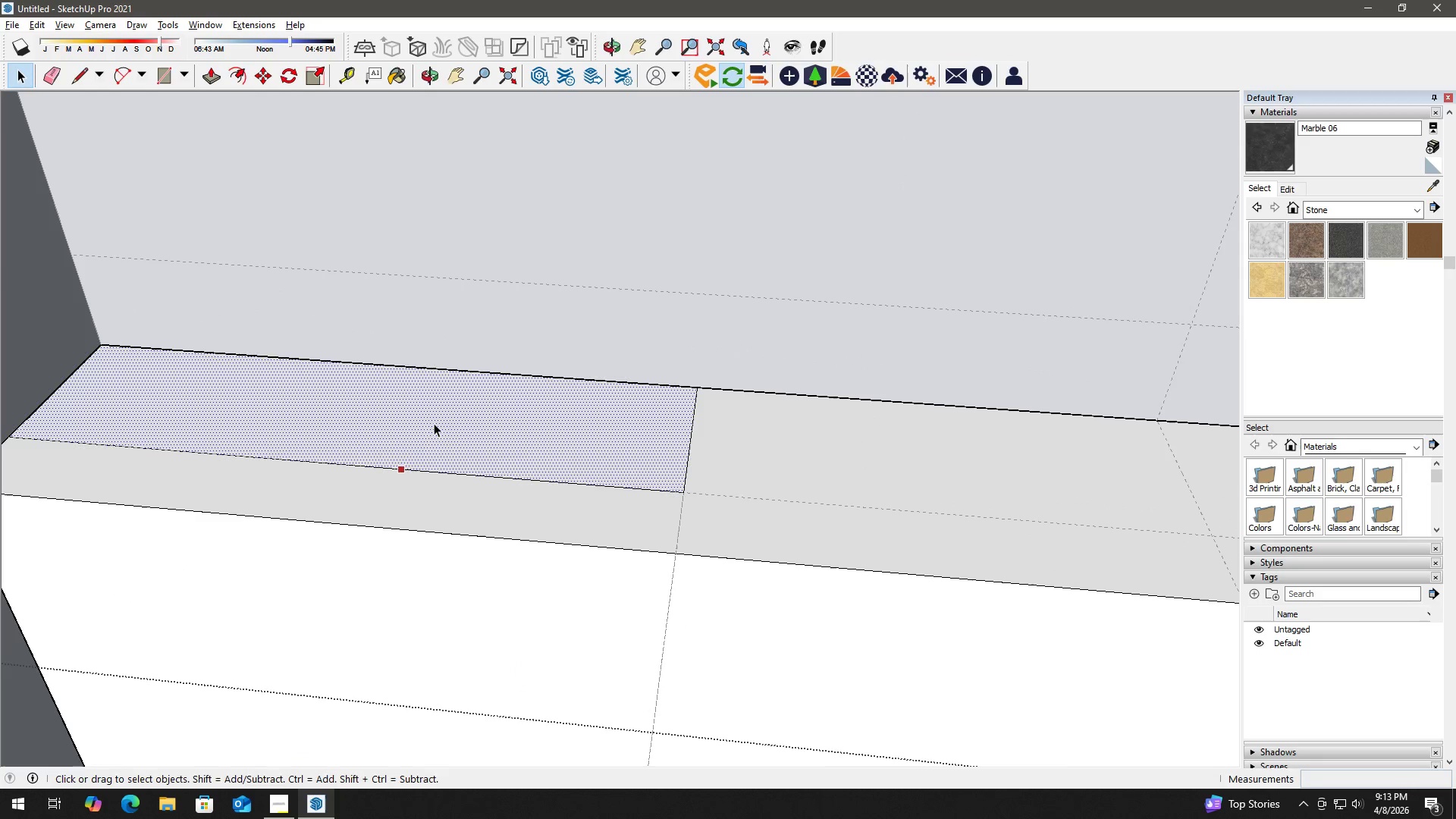 
key(F)
 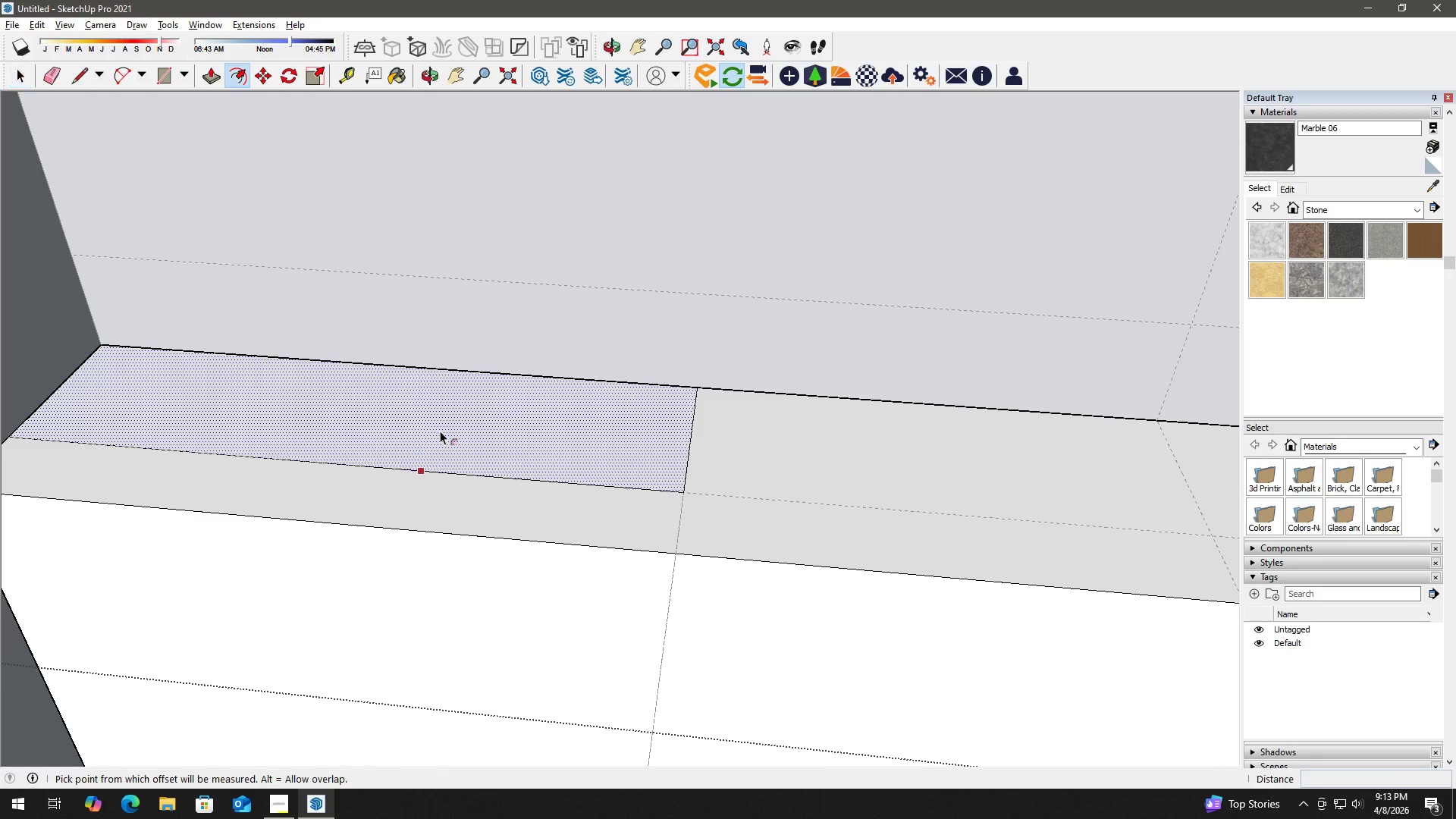 
left_click([440, 431])
 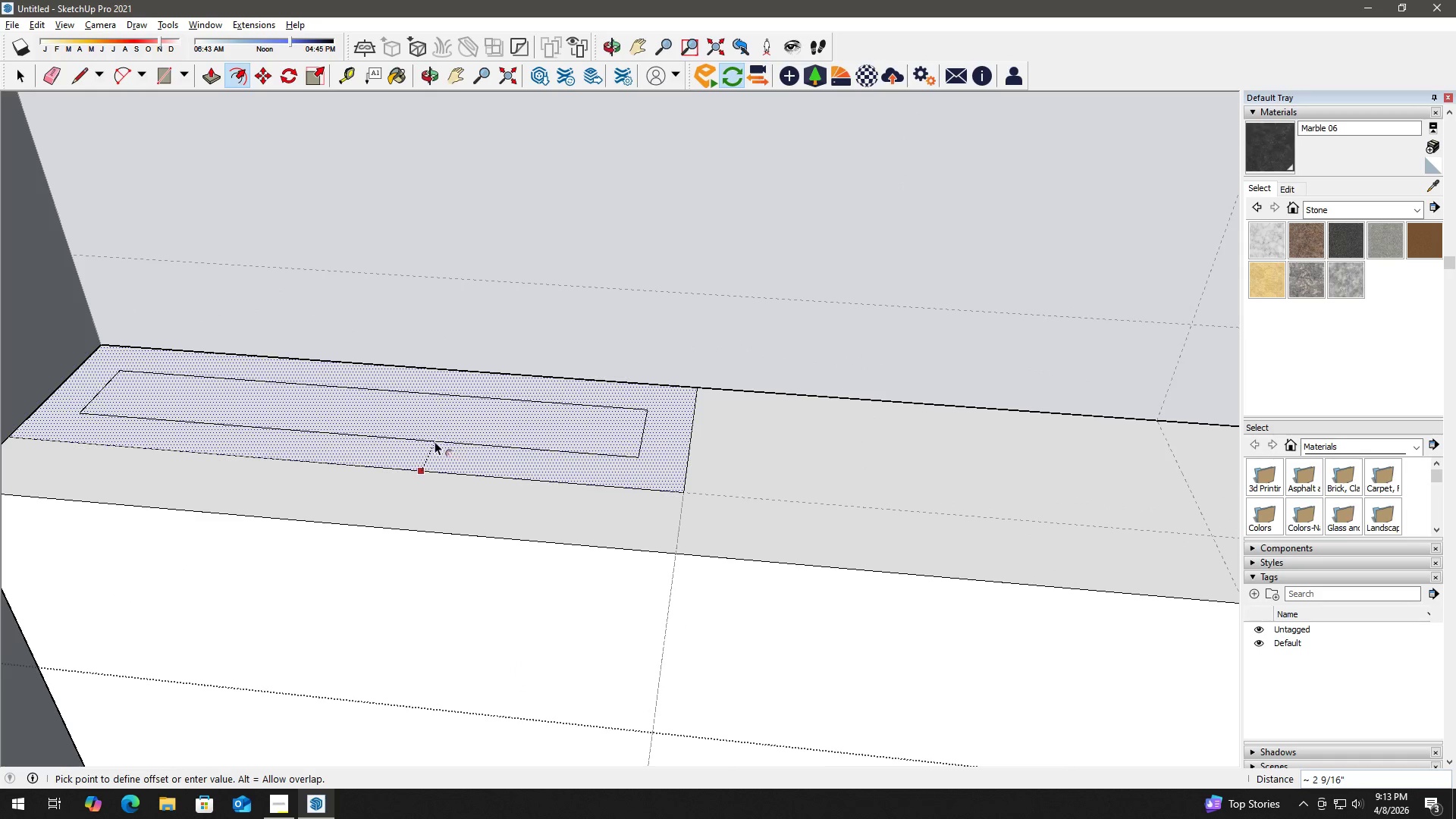 
scroll: coordinate [422, 419], scroll_direction: up, amount: 5.0
 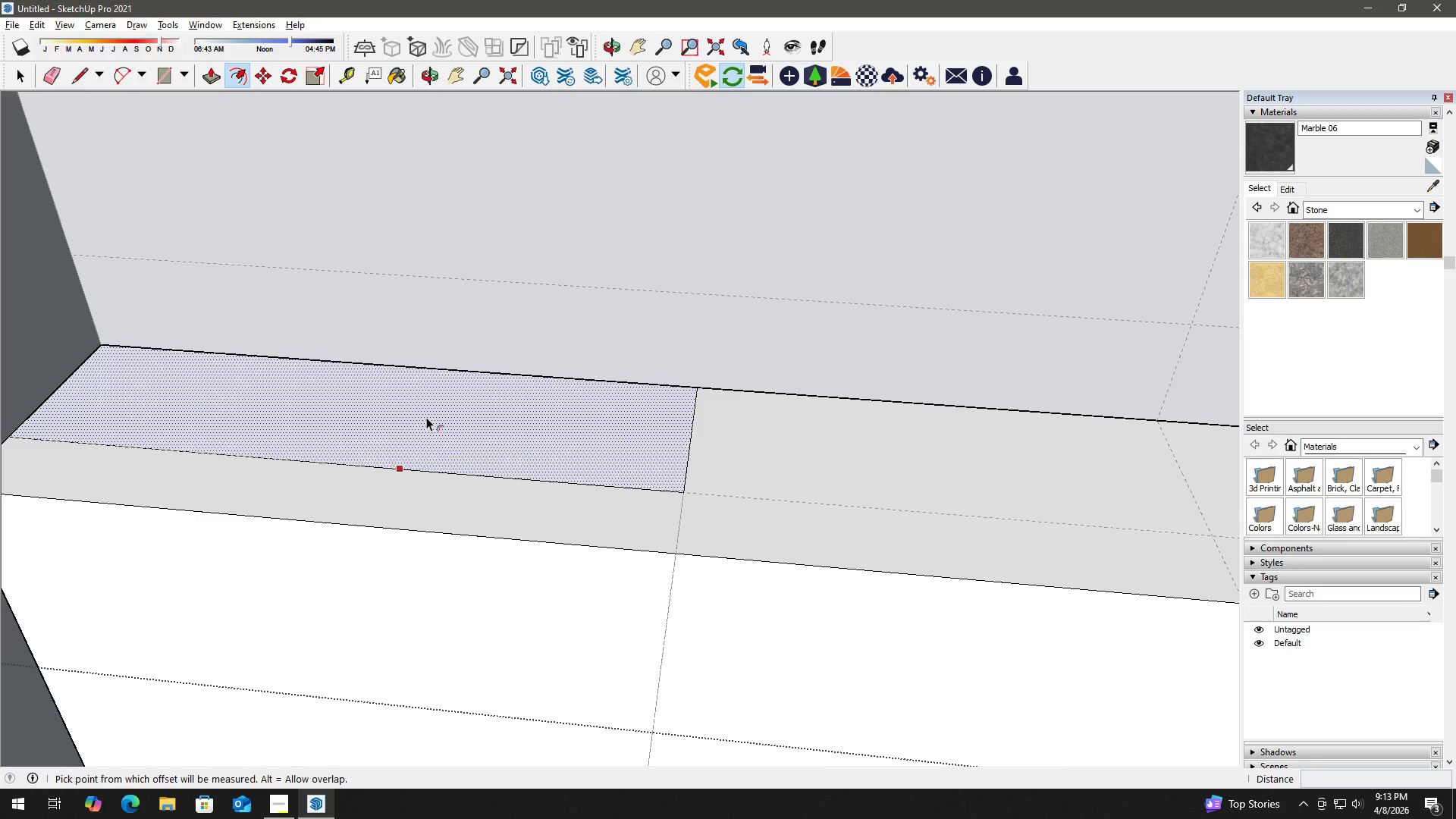 
key(Numpad1)
 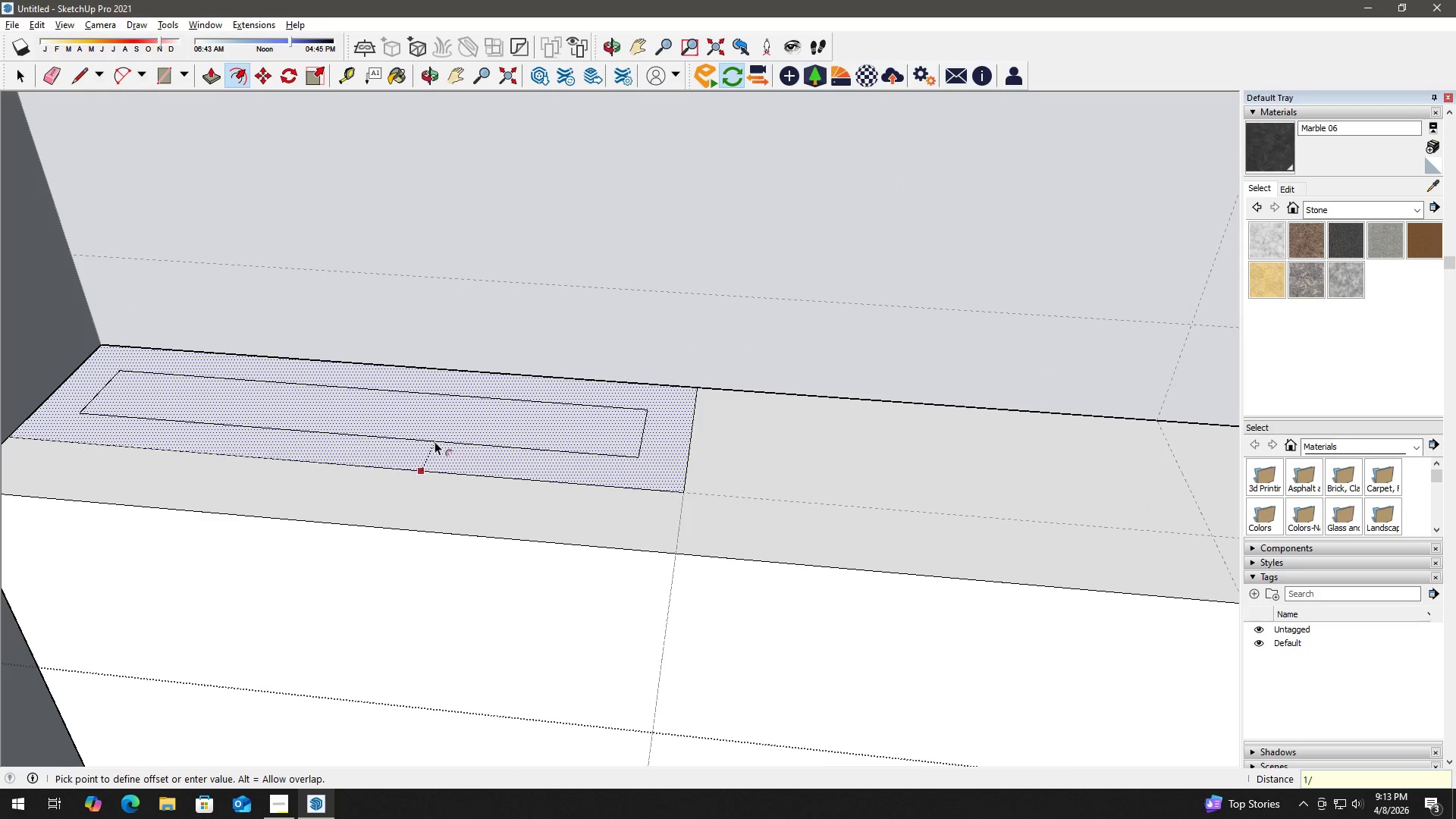 
key(NumpadDivide)
 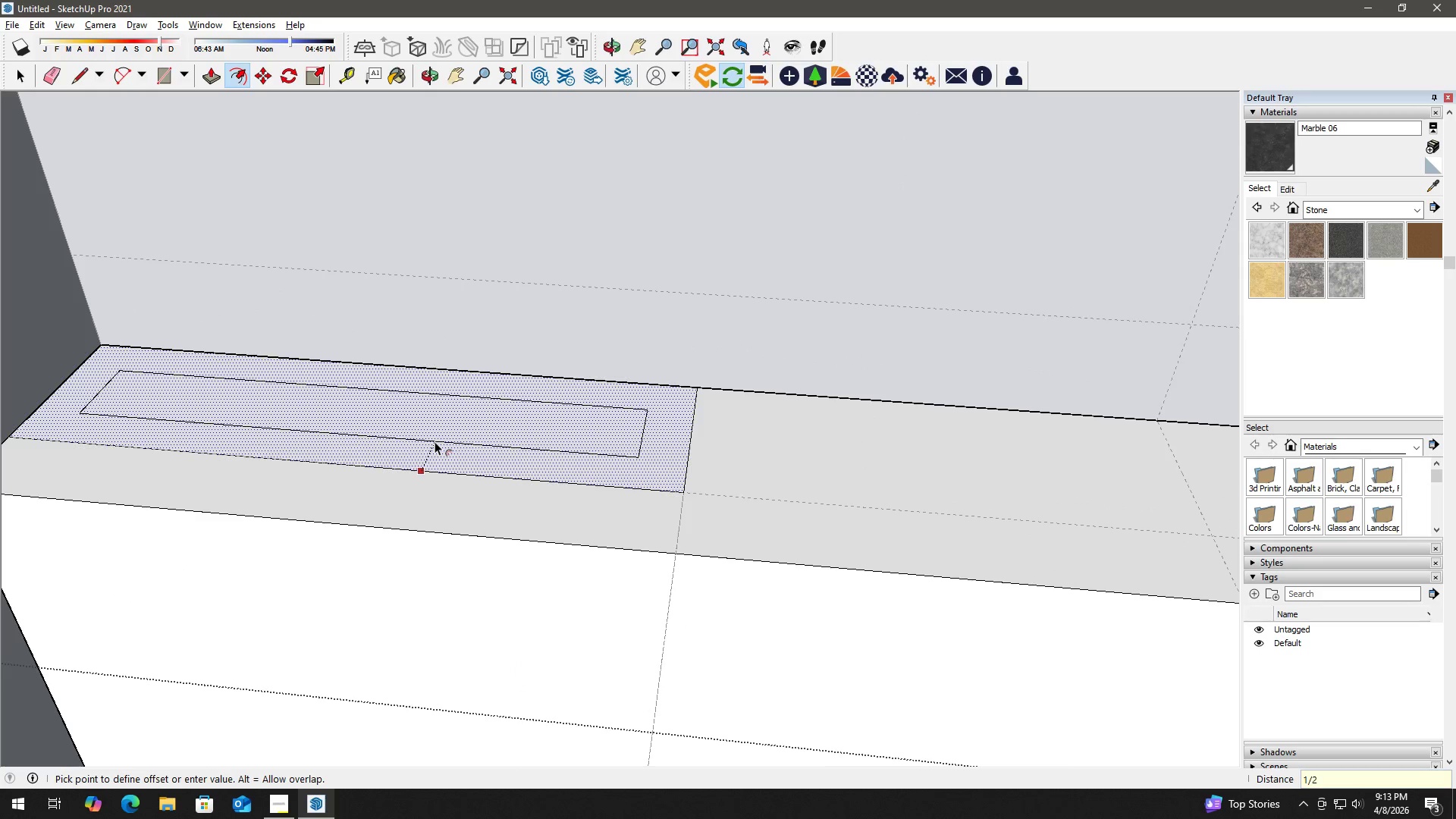 
key(Numpad2)
 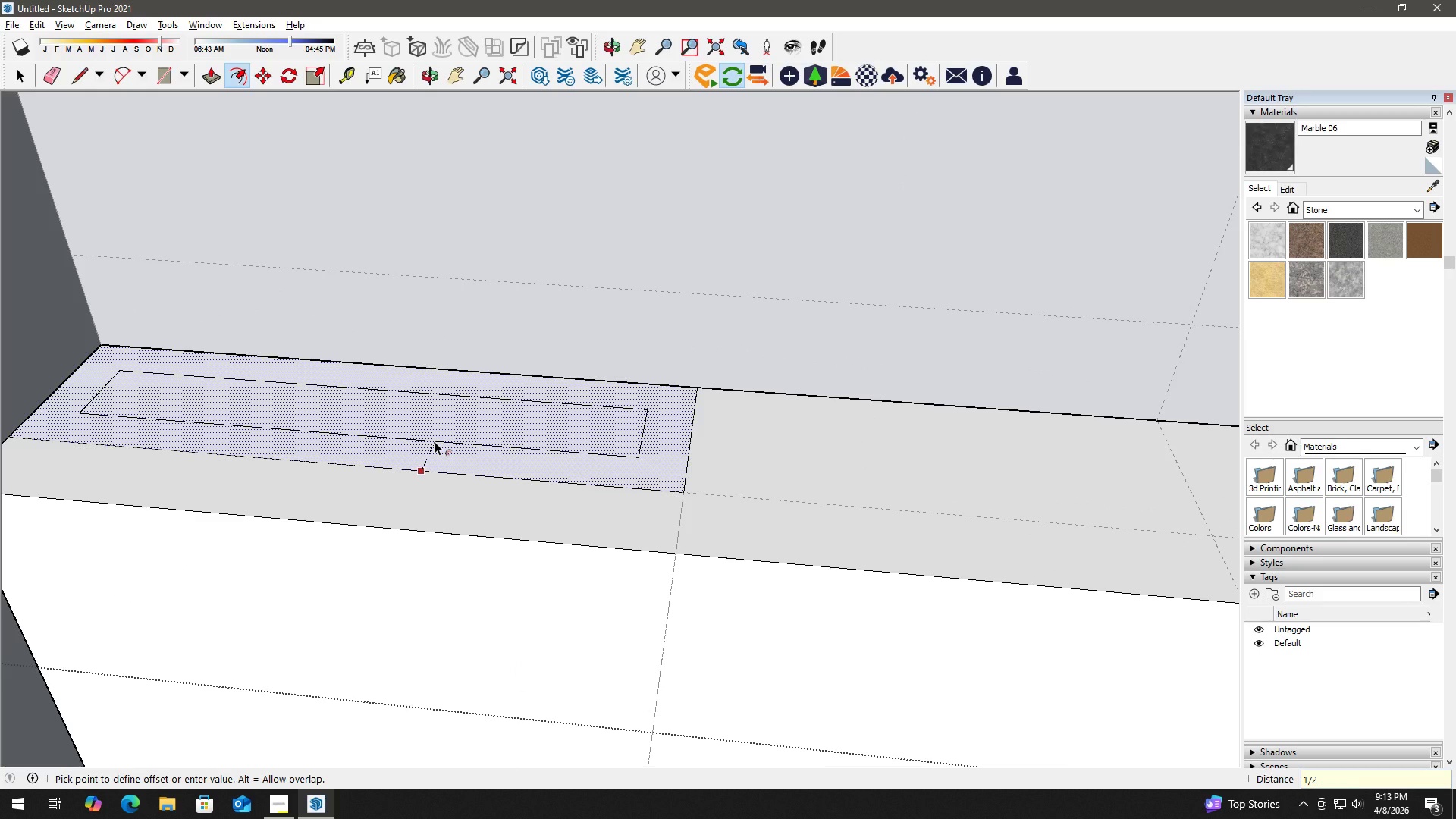 
key(Shift+Quote)
 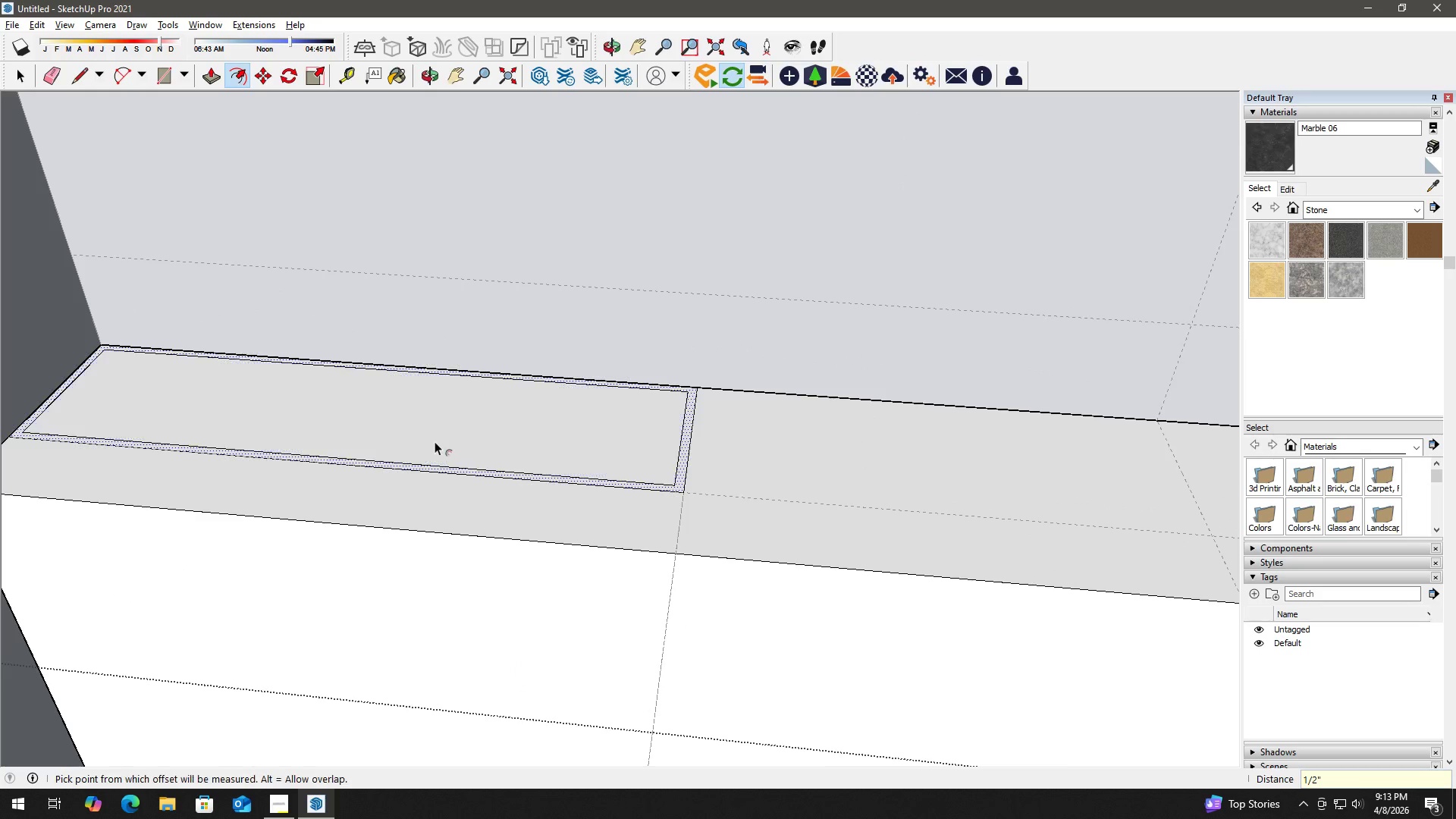 
key(Enter)
 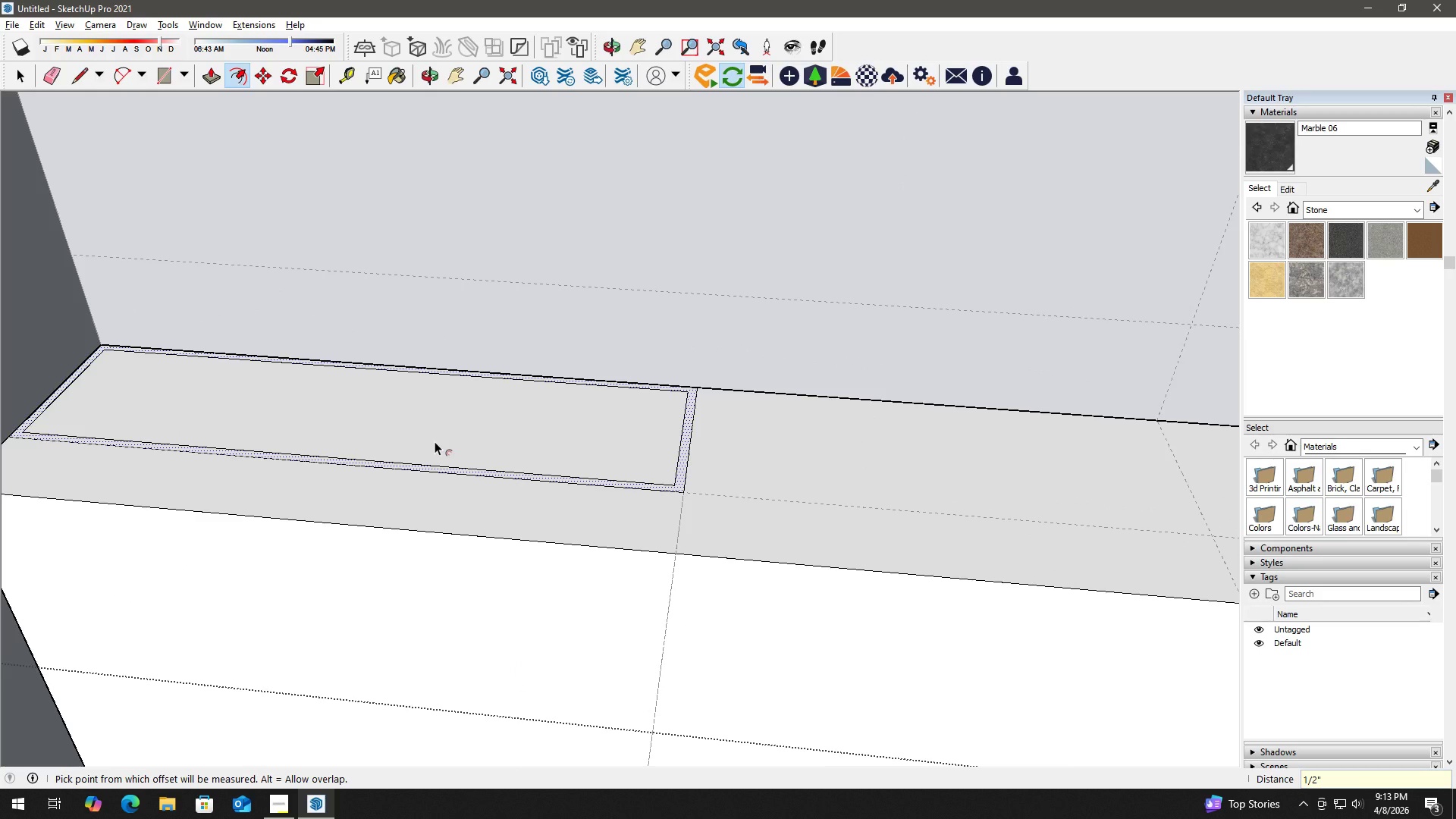 
wait(8.42)
 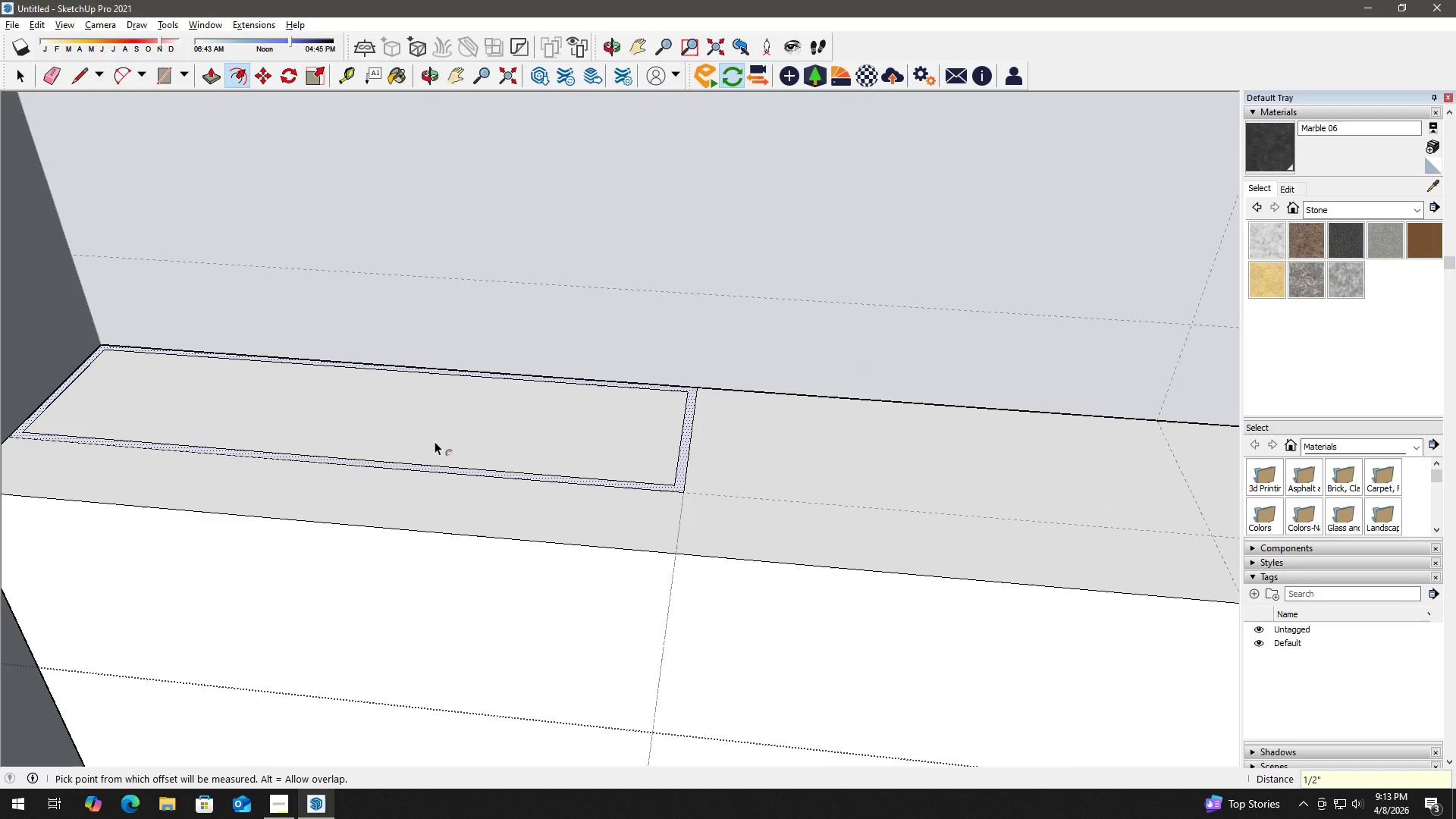 
key(Control+Z)
 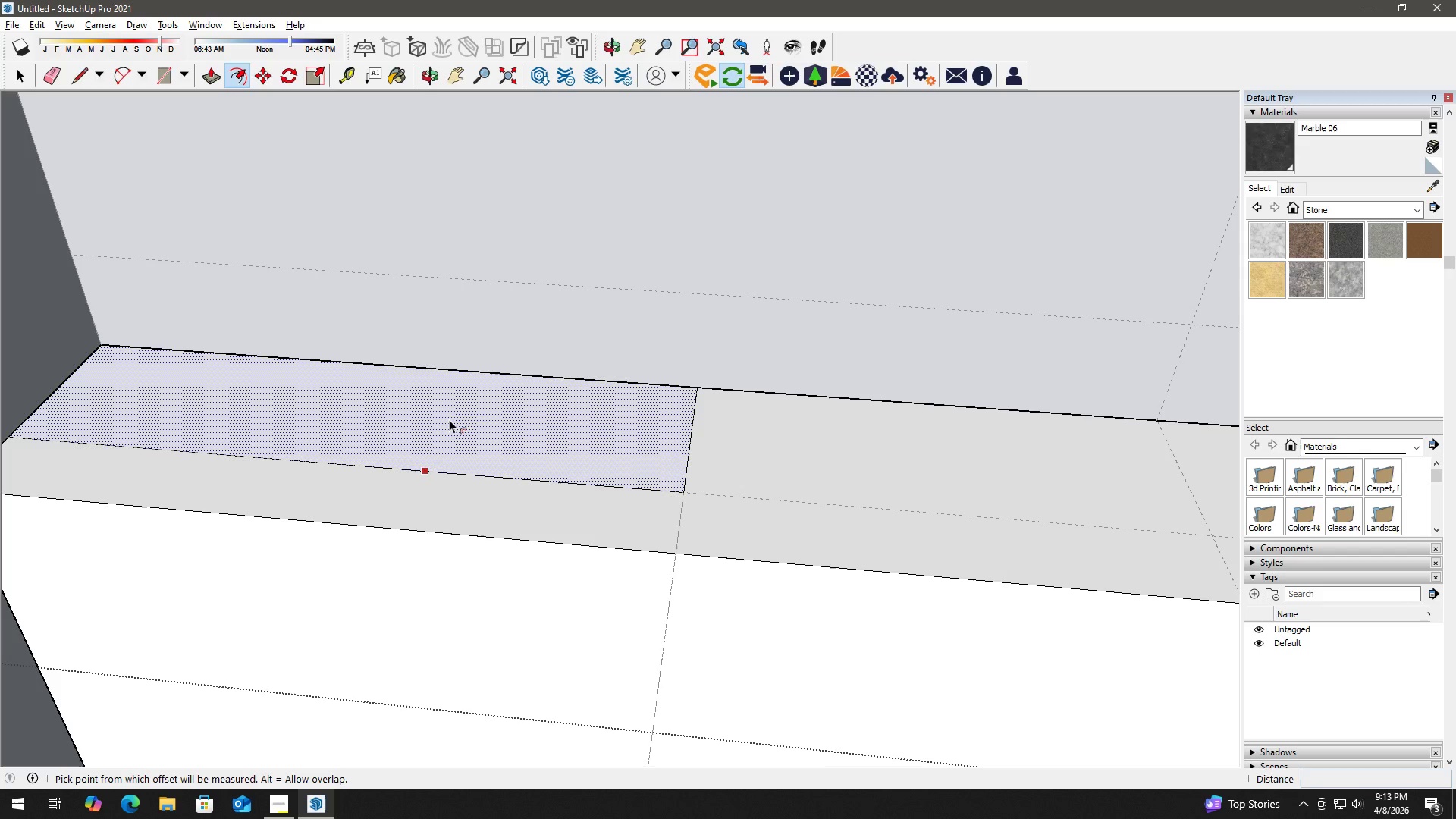 
key(Control+Z)
 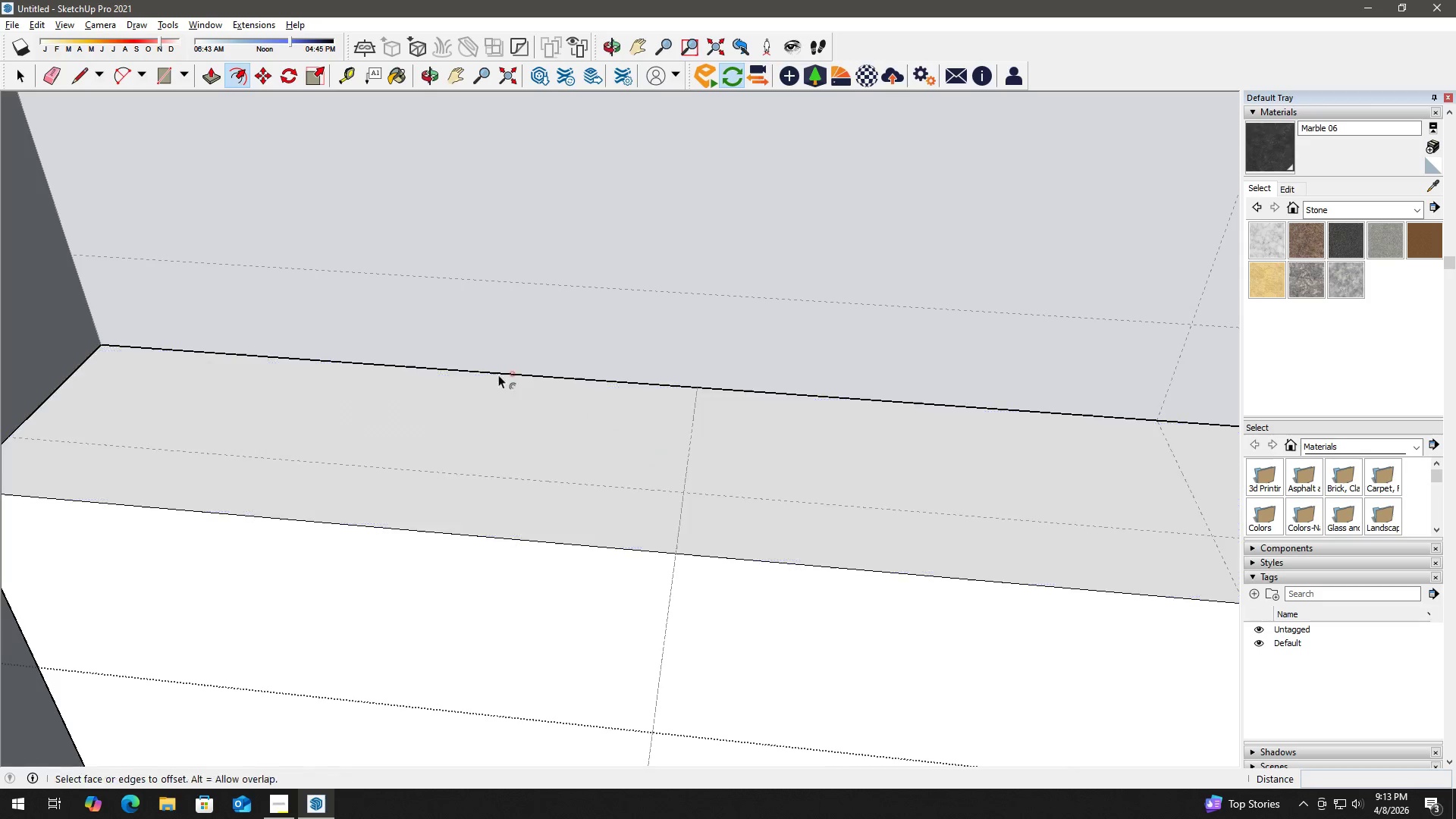 
key(Space)
 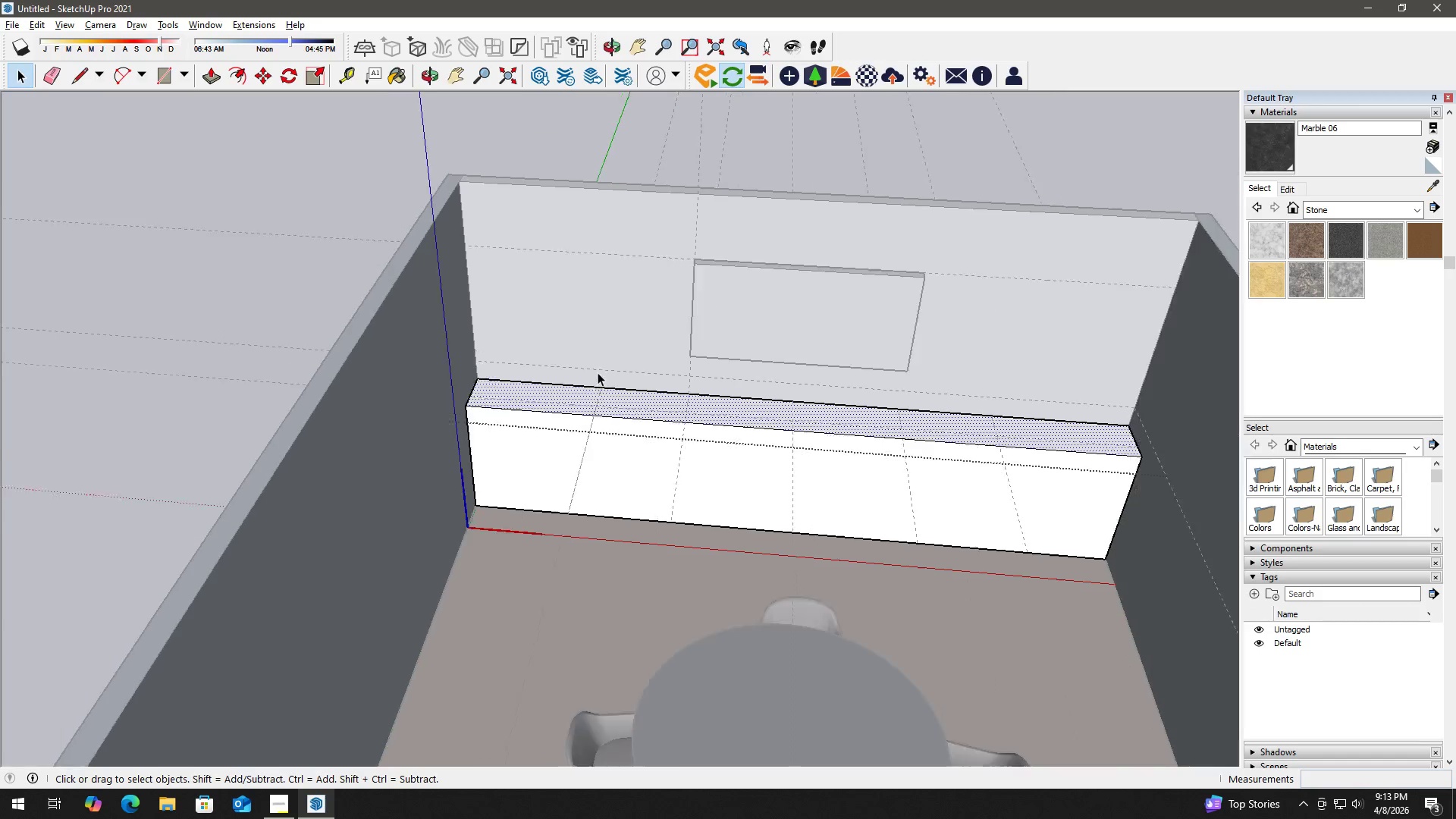 
key(Escape)
 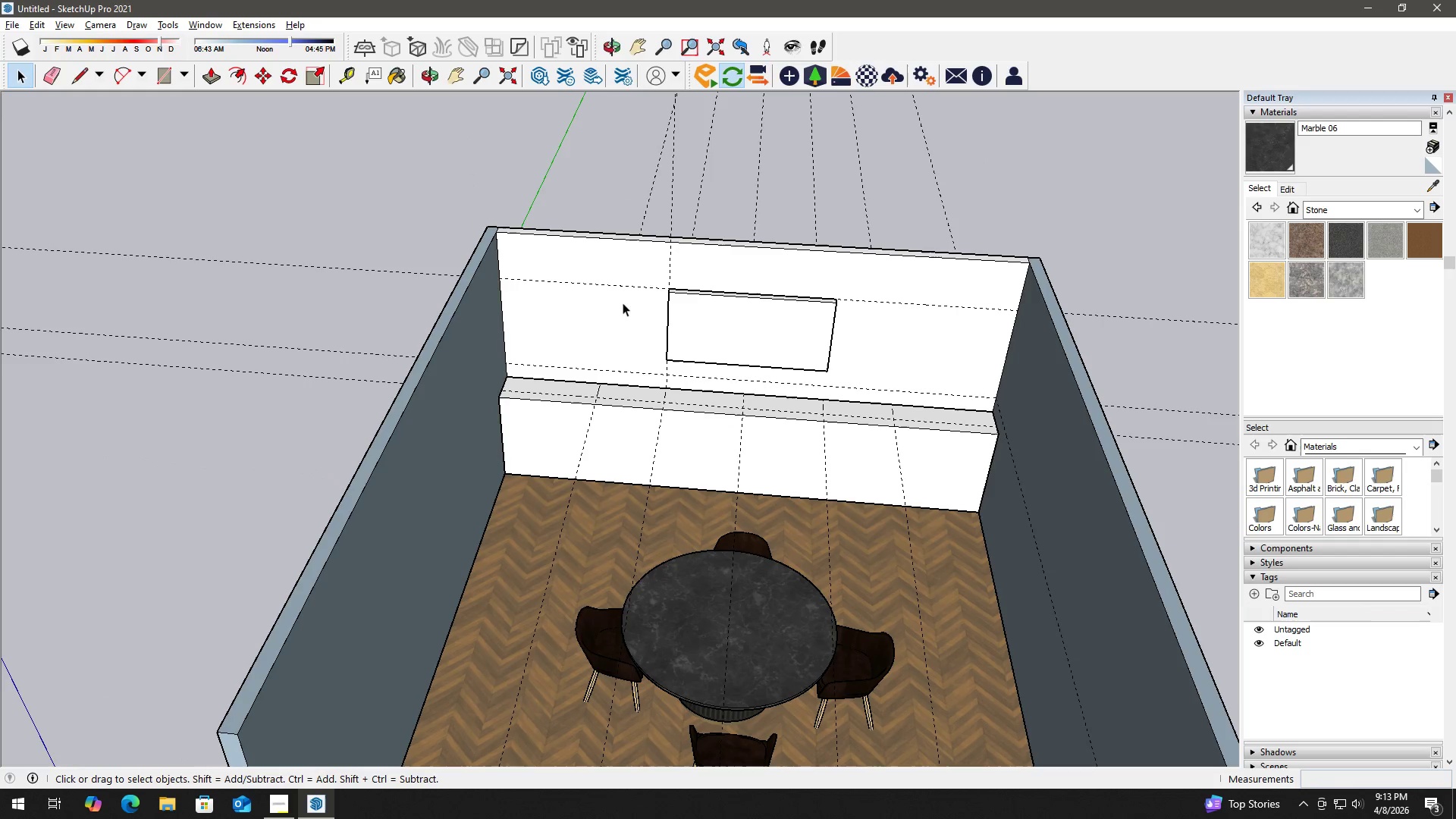 
key(Escape)
 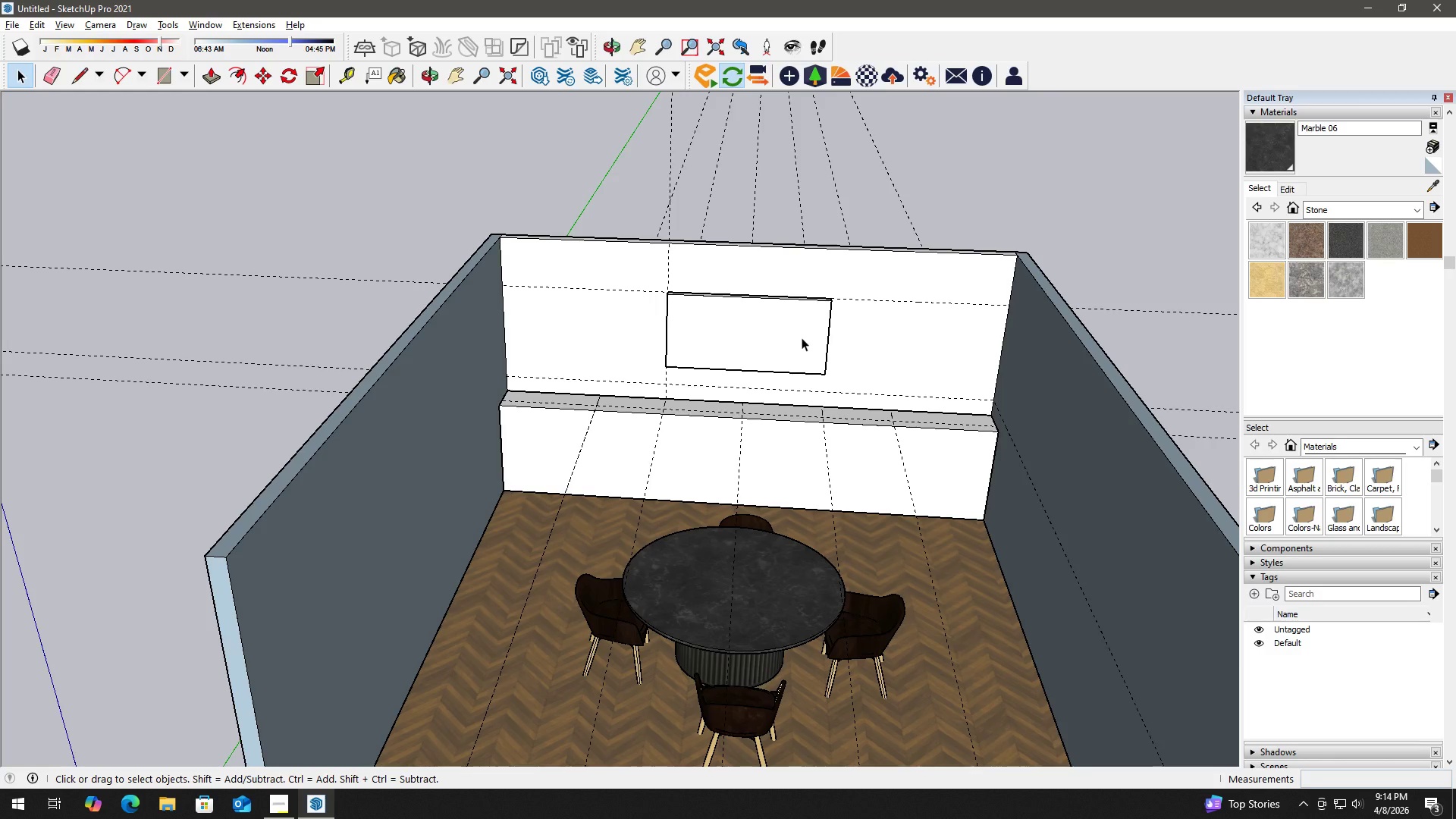 
scroll: coordinate [598, 369], scroll_direction: down, amount: 20.0
 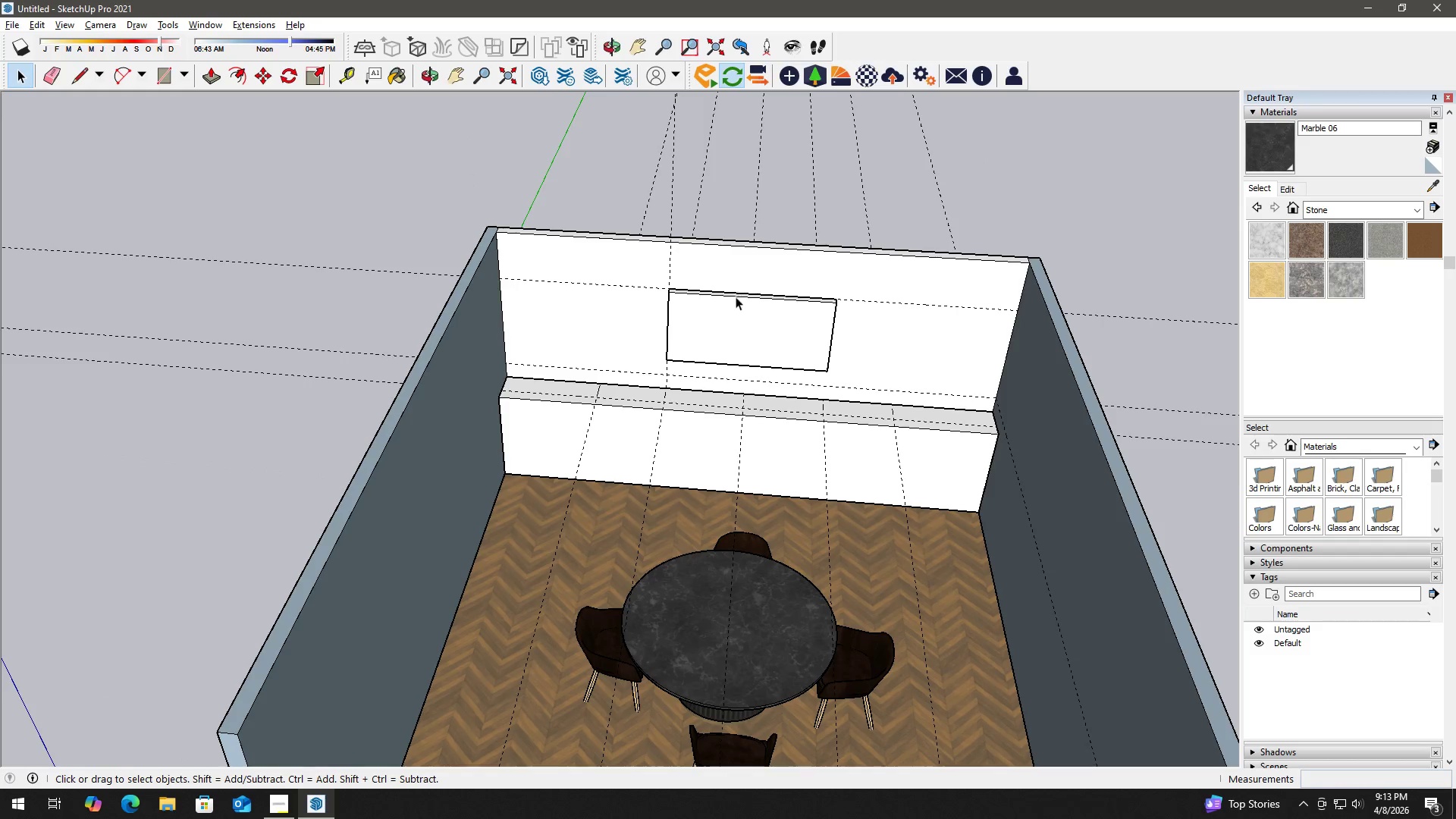 
wait(31.46)
 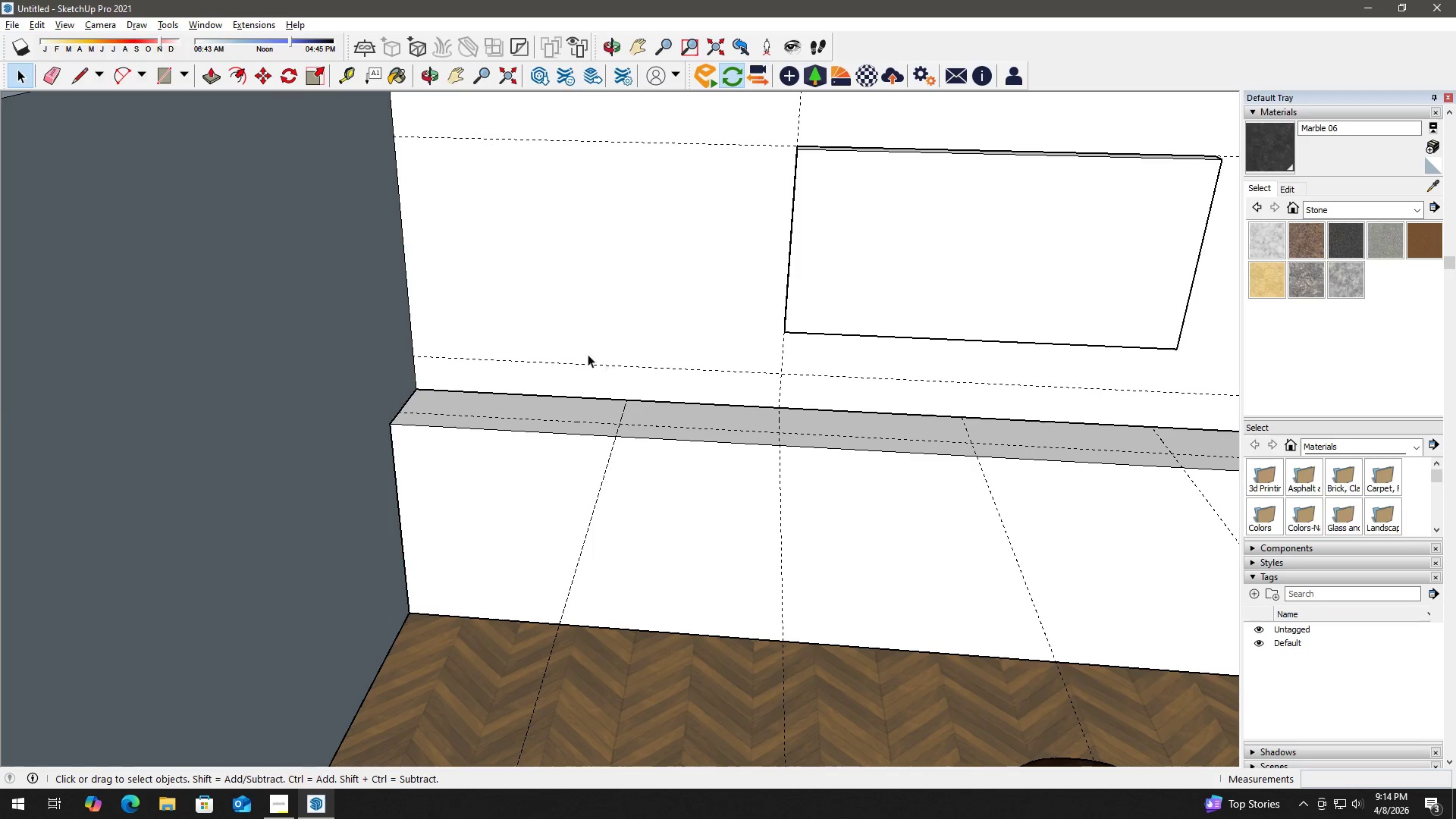 
key(H)
 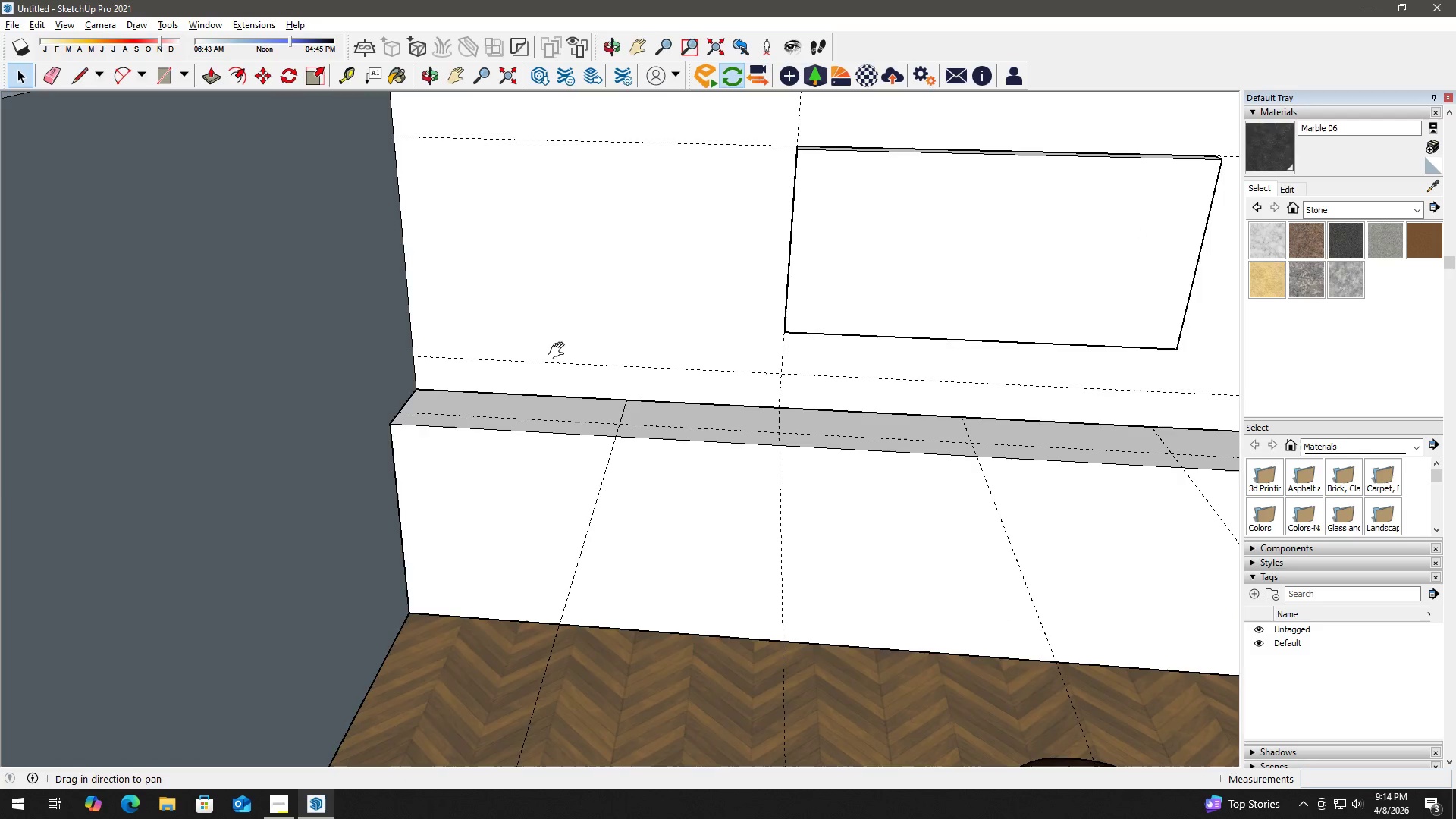 
left_click_drag(start_coordinate=[558, 357], to_coordinate=[603, 513])
 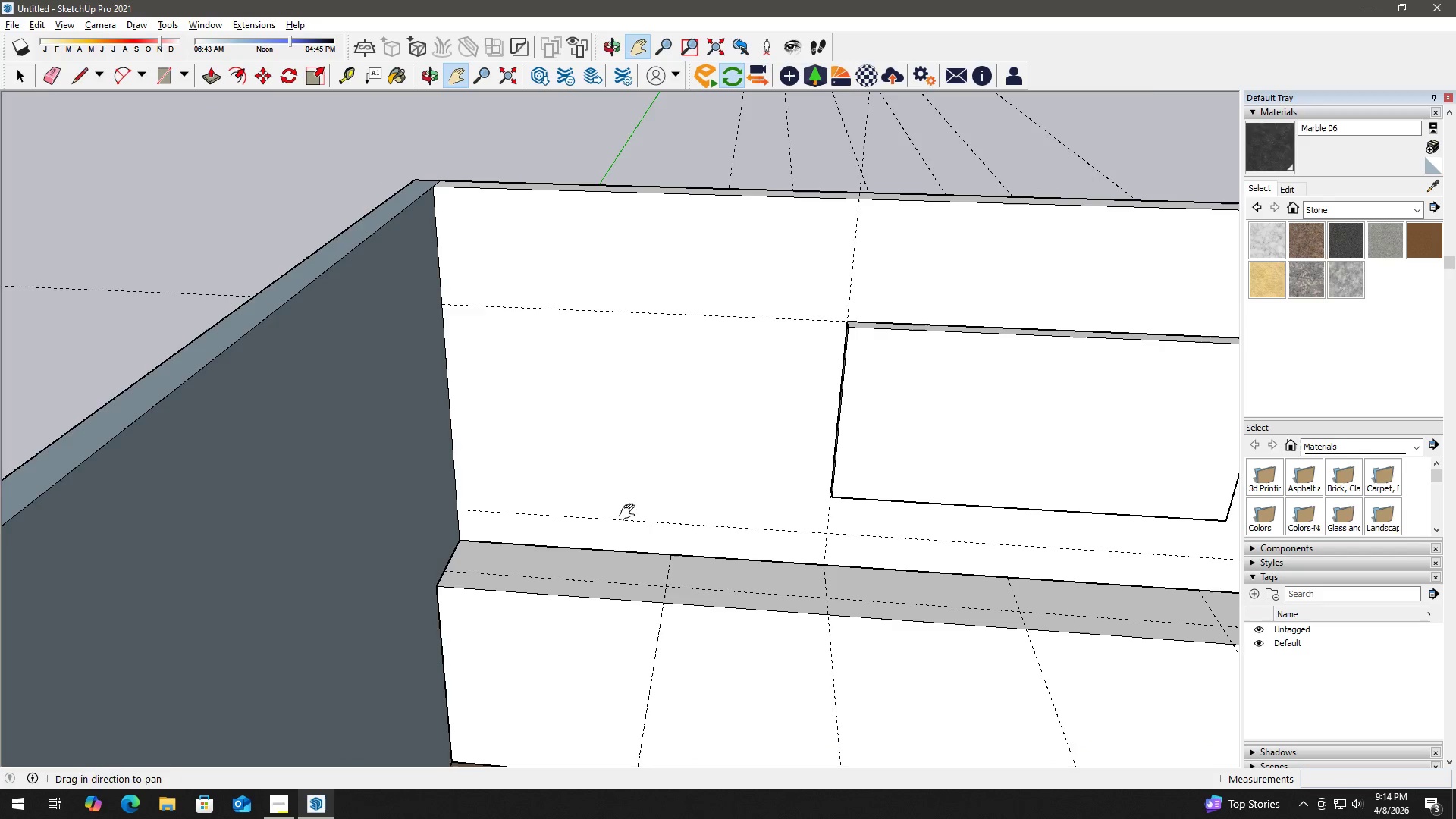 
scroll: coordinate [626, 369], scroll_direction: up, amount: 8.0
 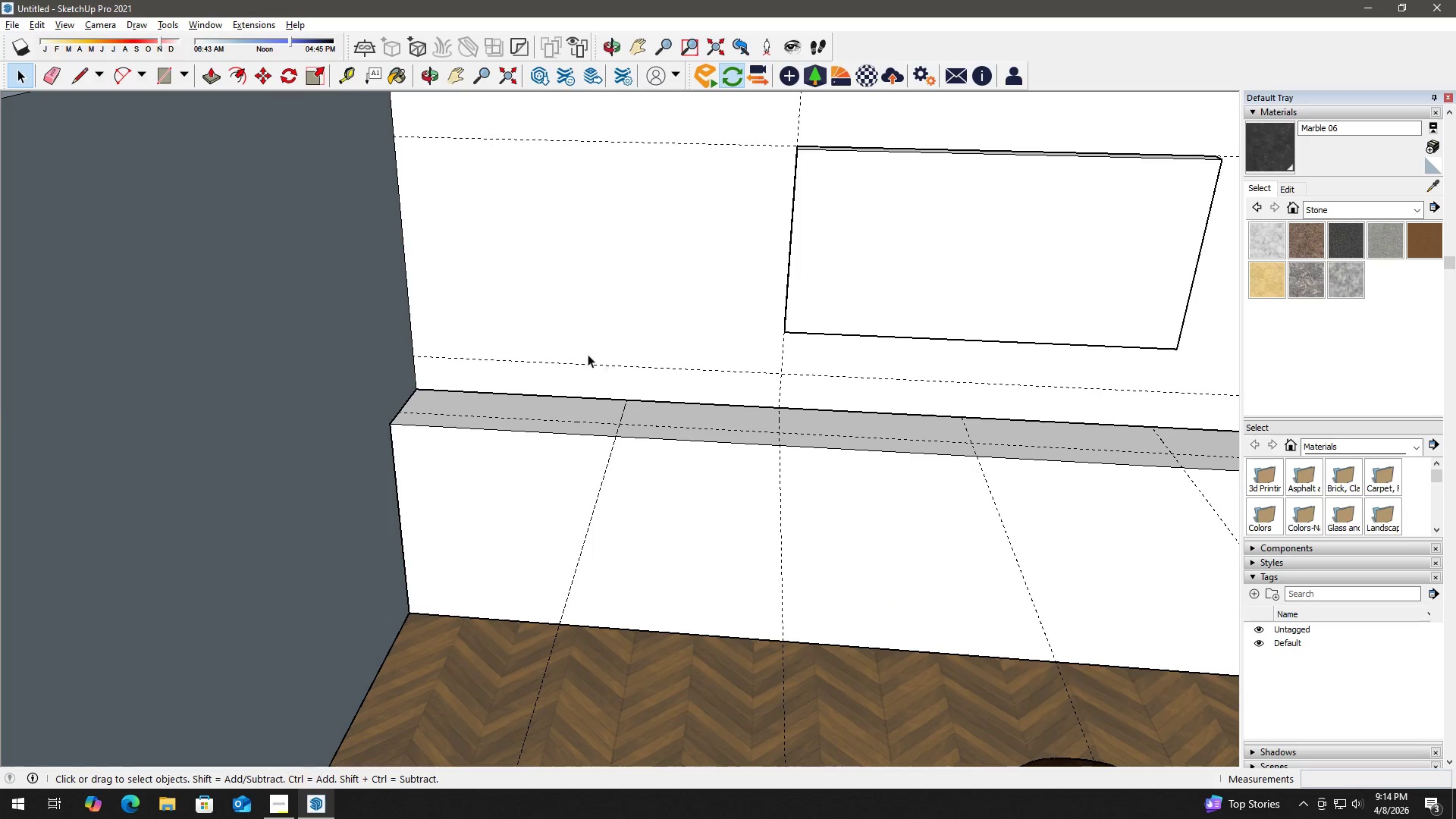 
key(Space)
 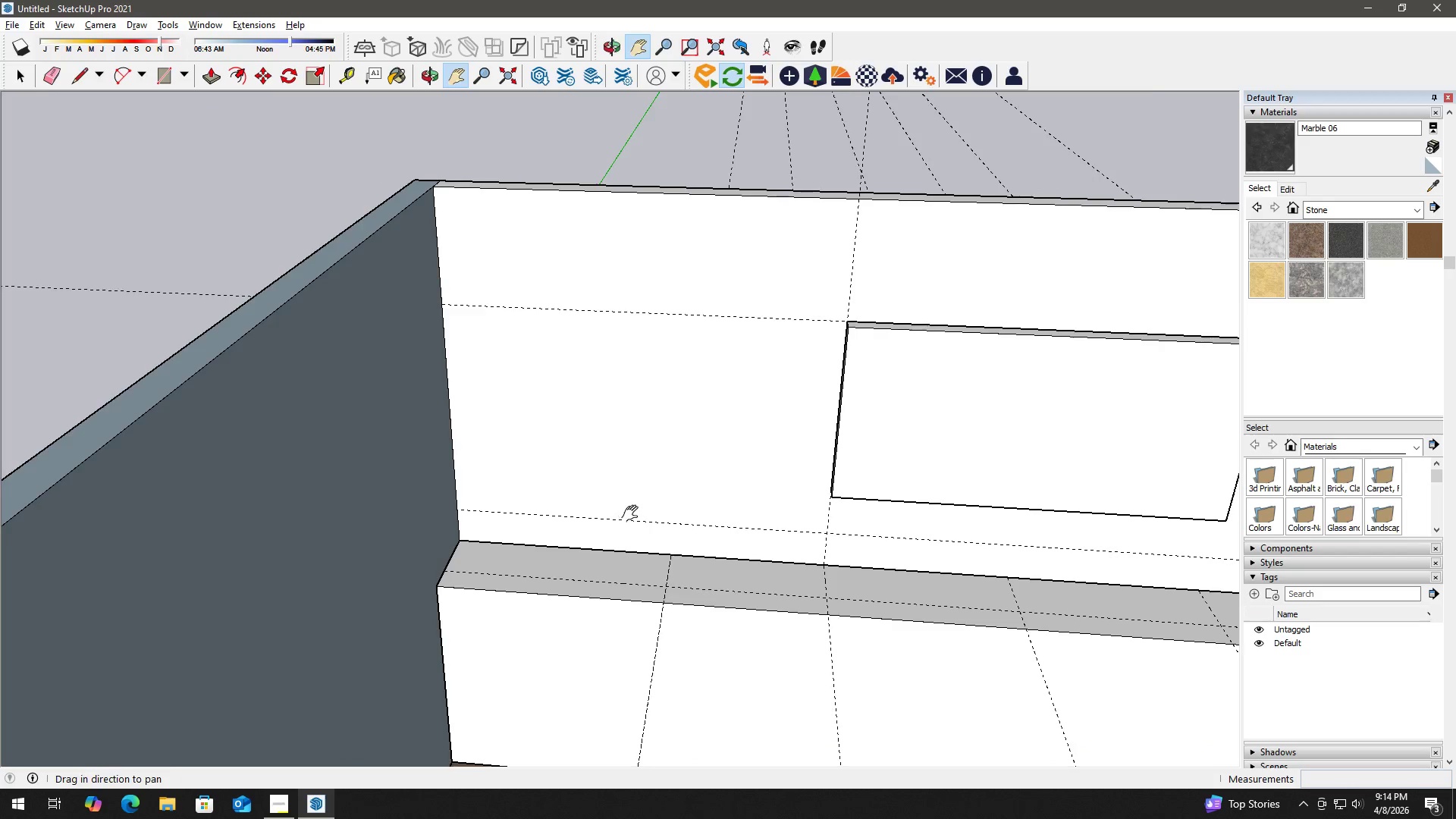 
key(R)
 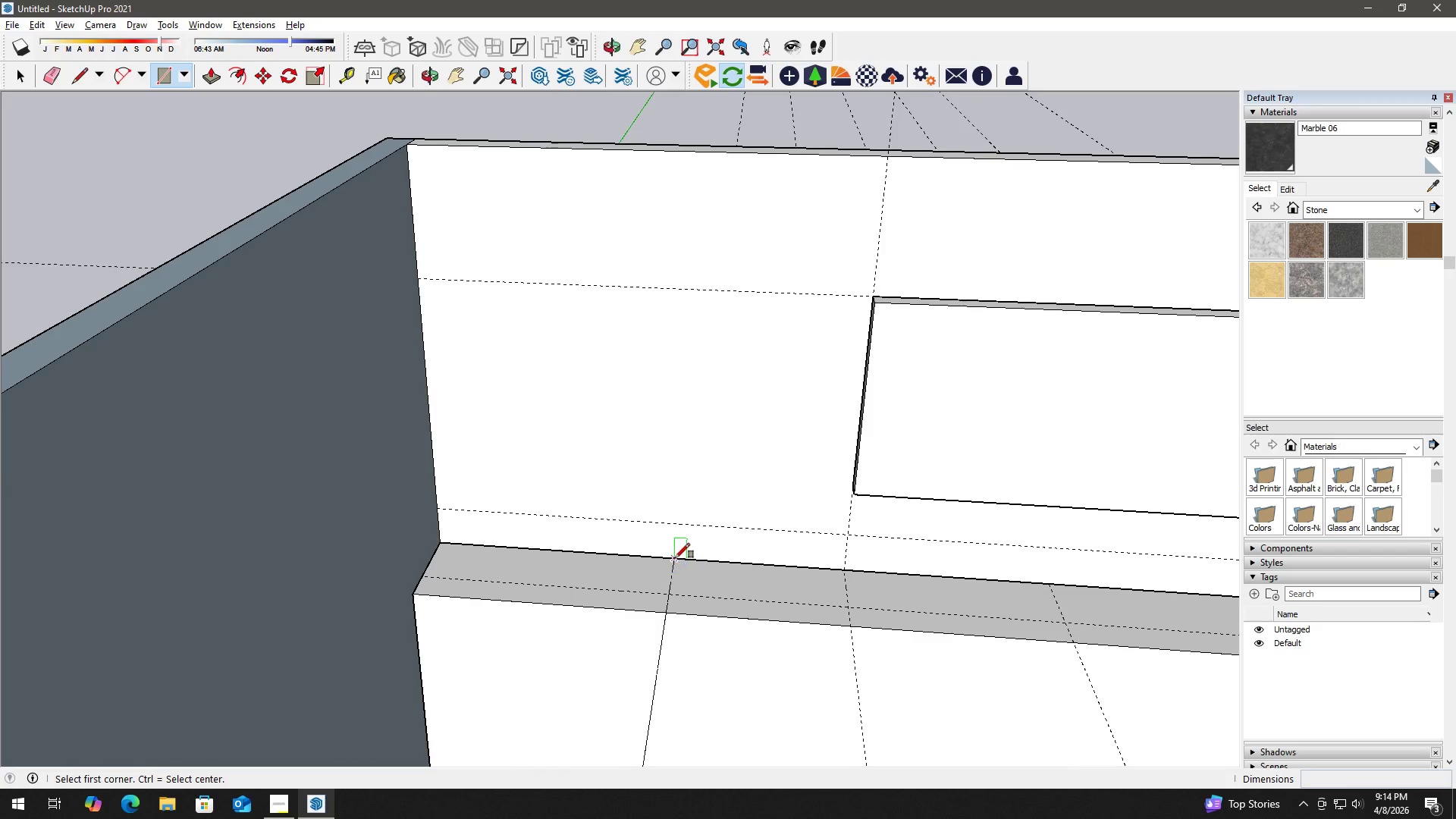 
scroll: coordinate [642, 520], scroll_direction: up, amount: 1.0
 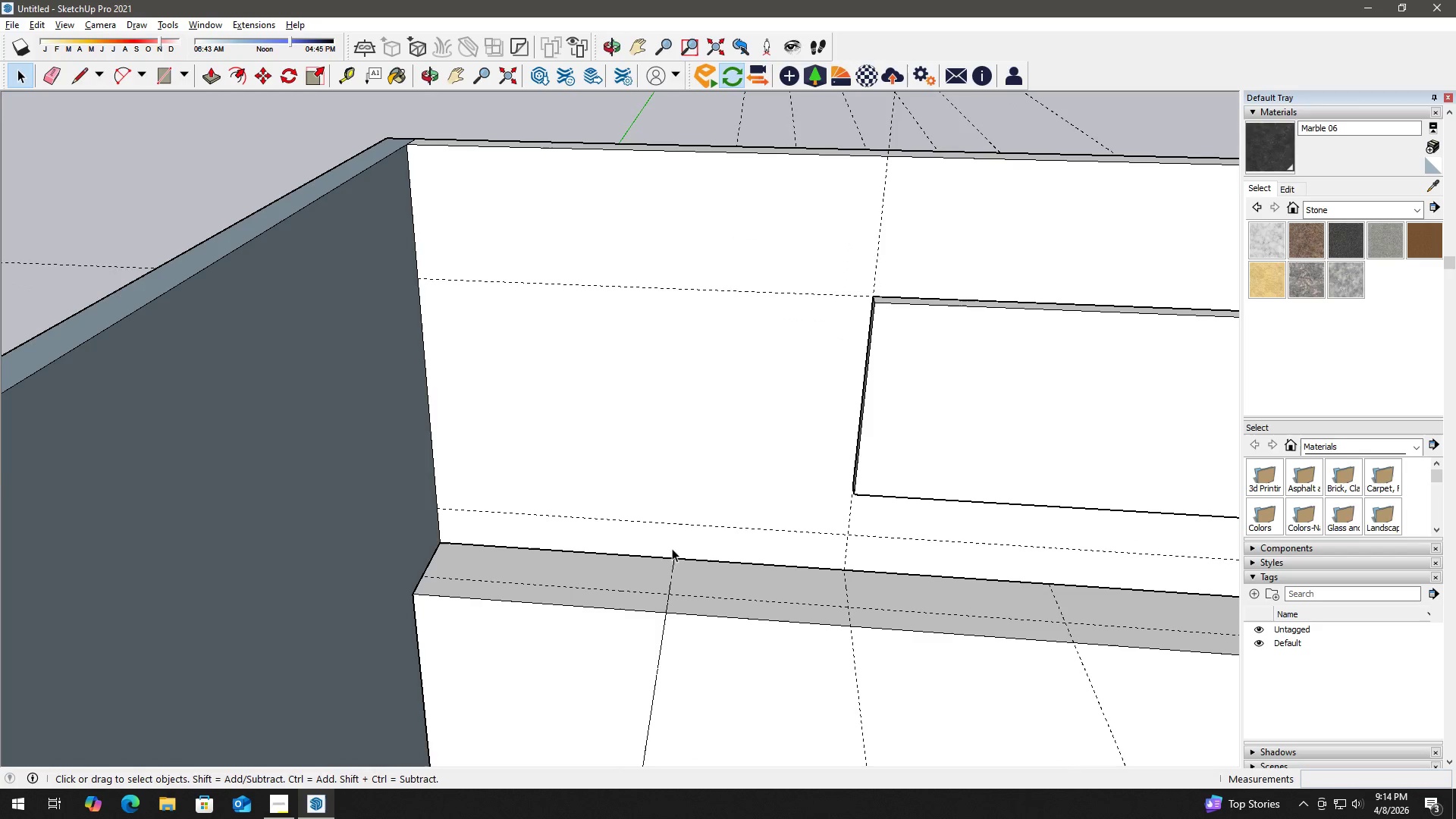 
left_click([675, 558])
 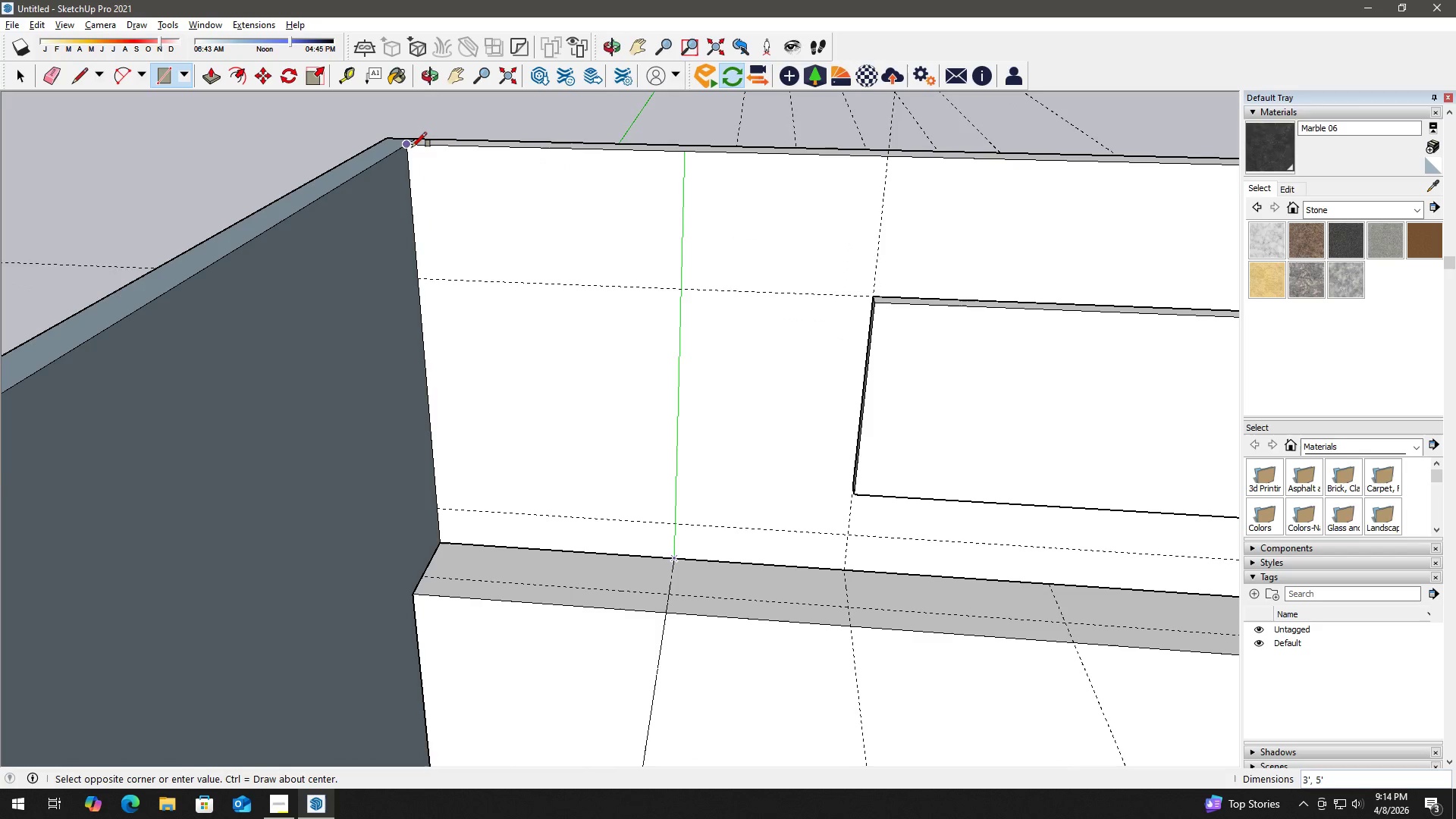 
left_click([411, 146])
 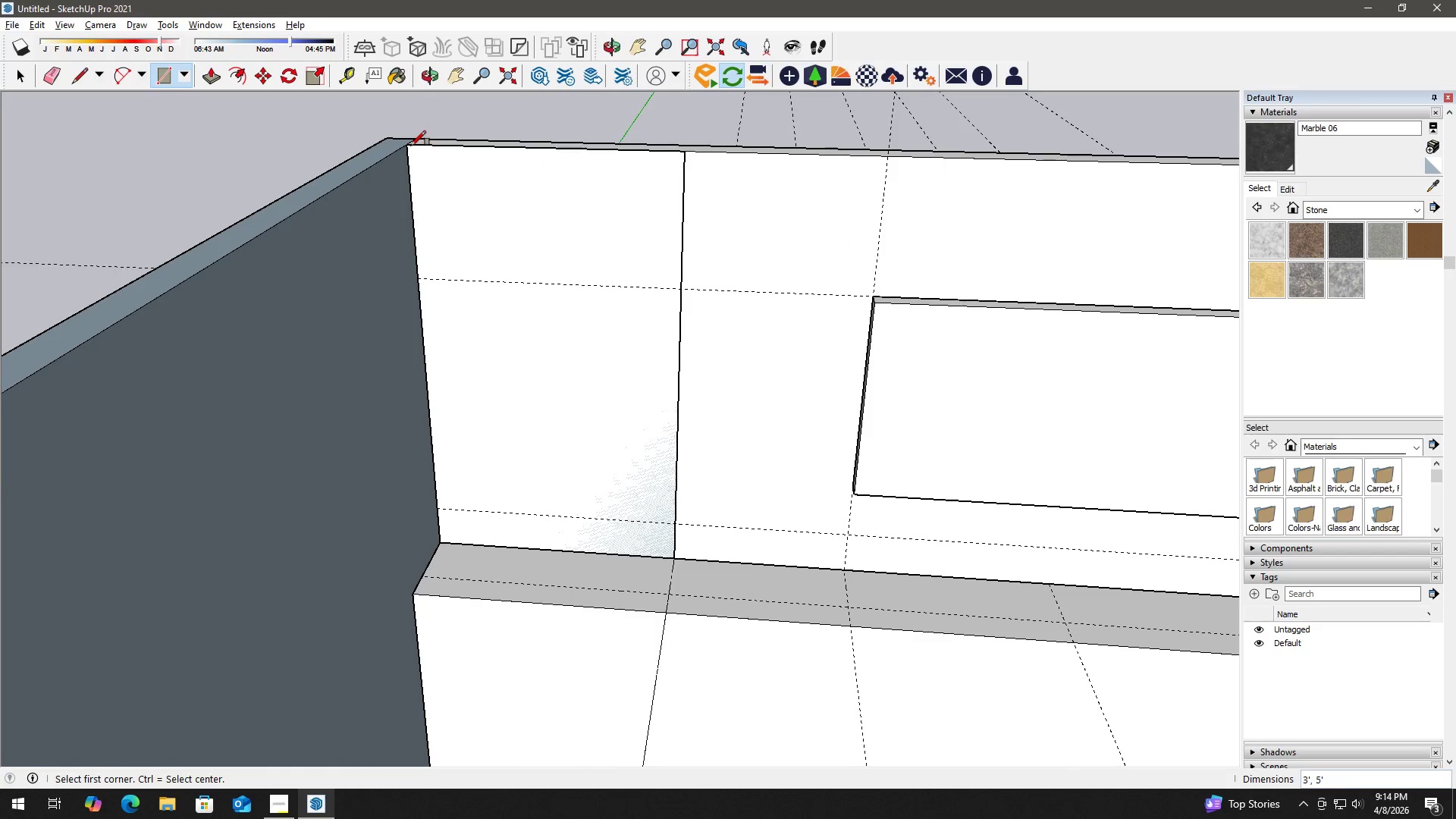 
key(Space)
 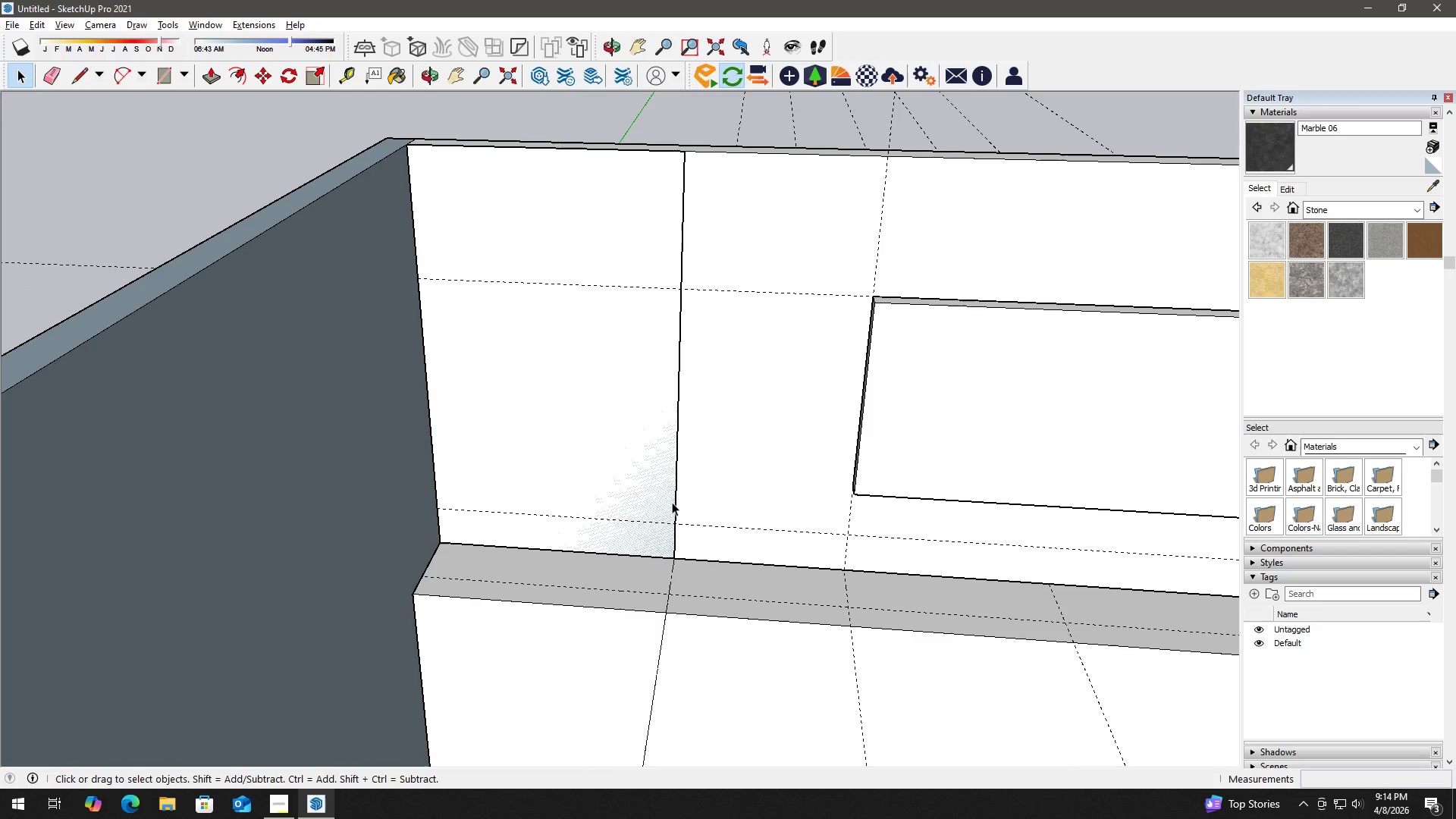 
key(Control+Z)
 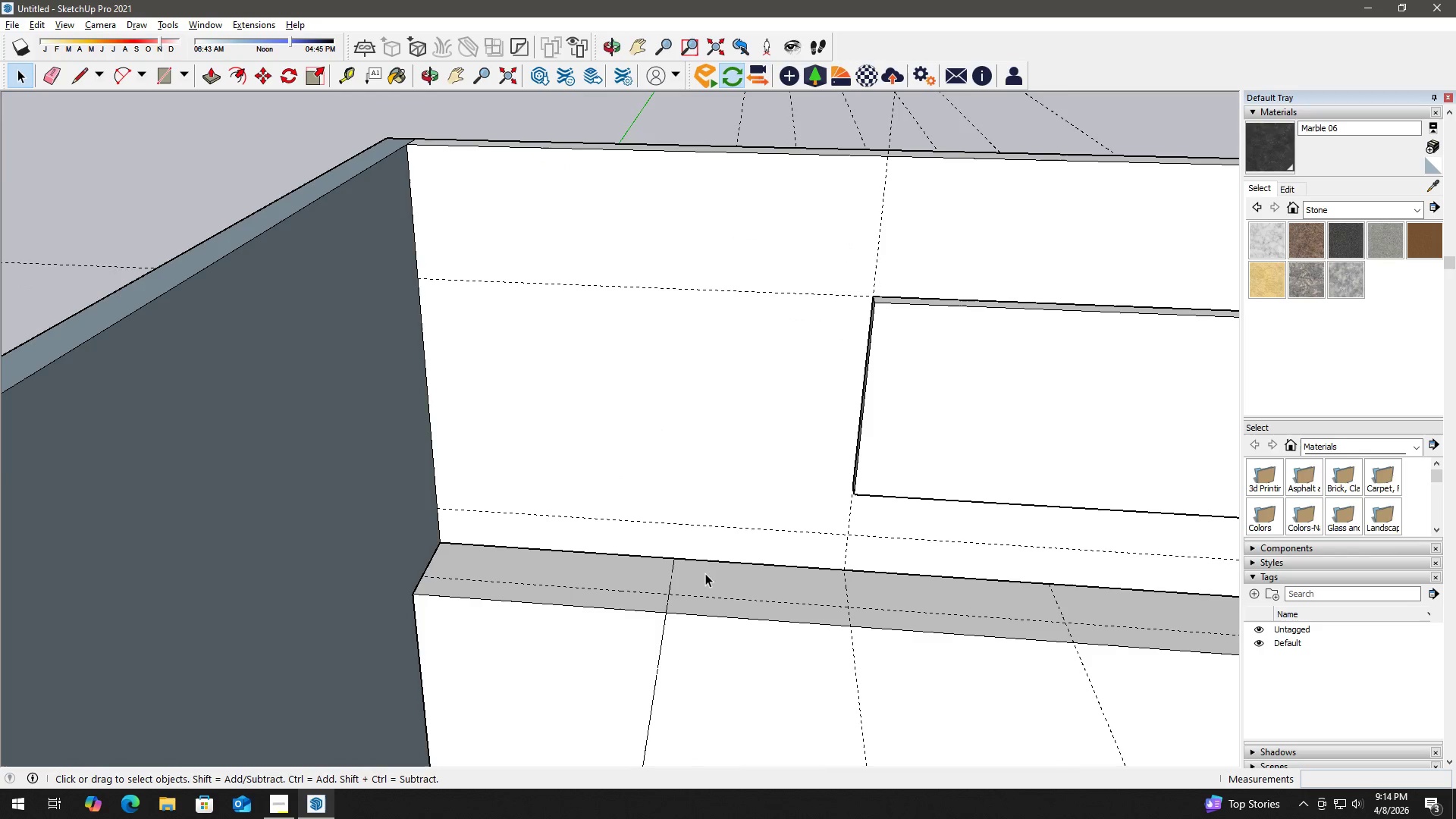 
left_click([705, 573])
 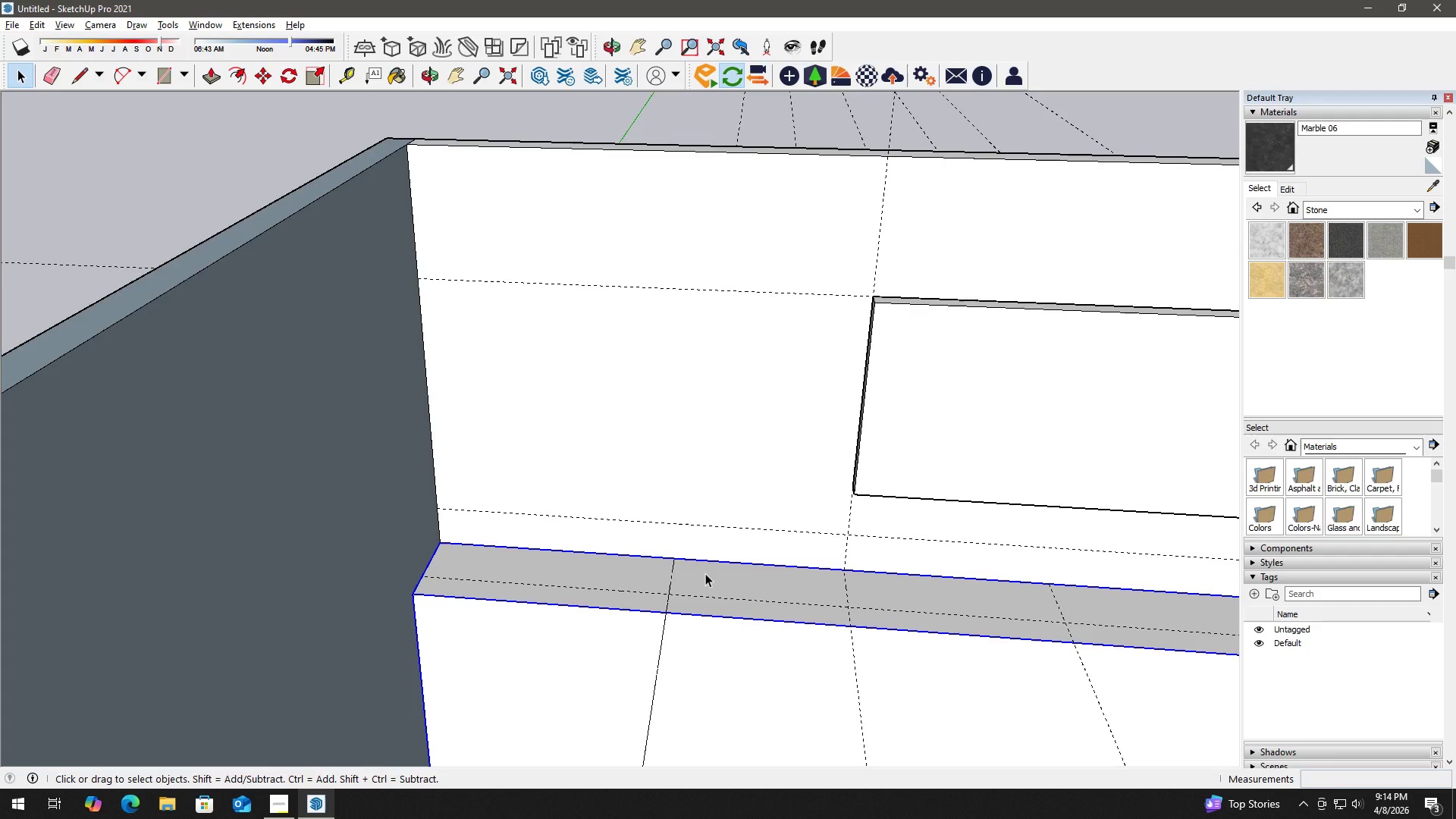 
double_click([705, 573])
 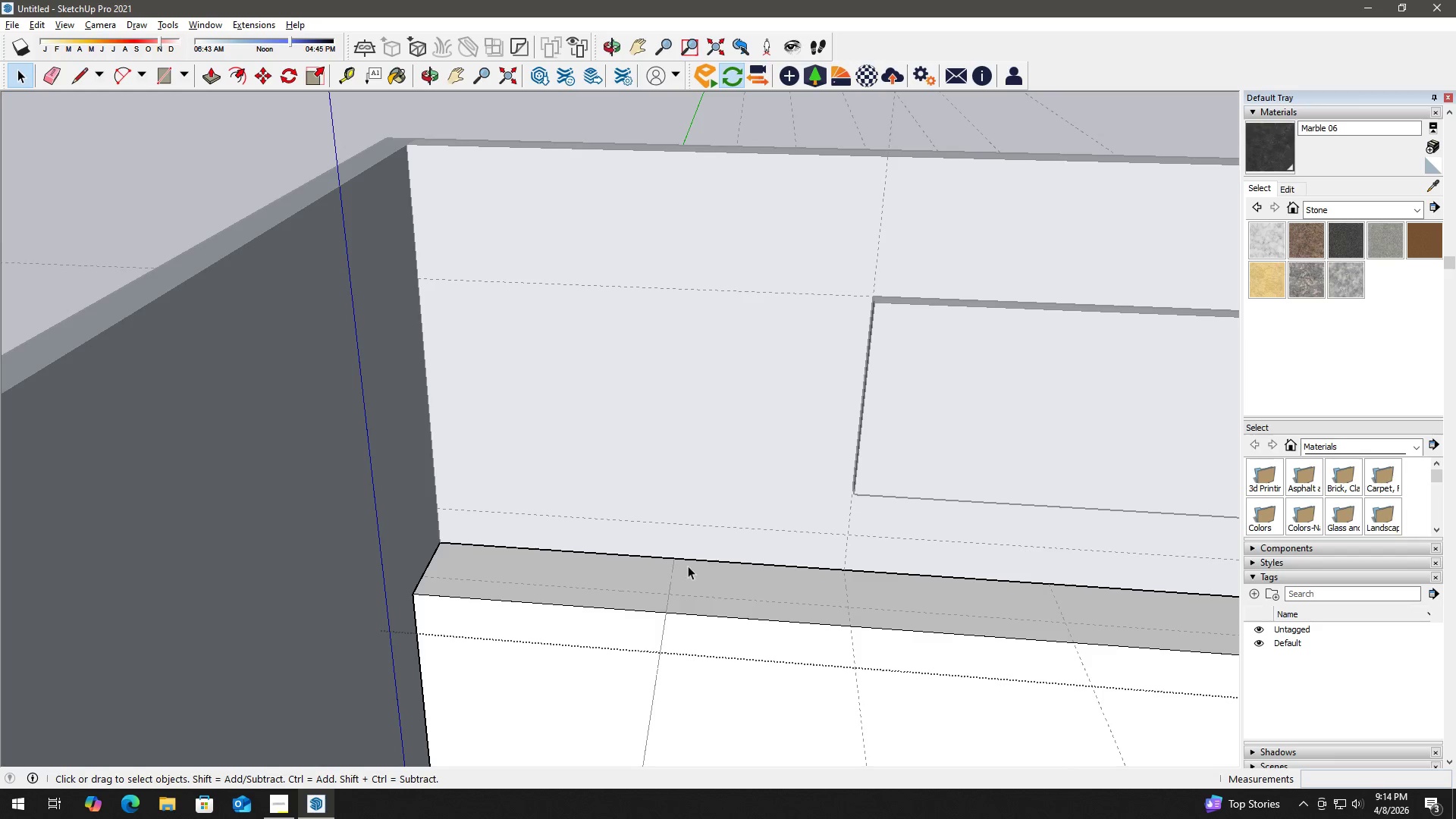 
key(R)
 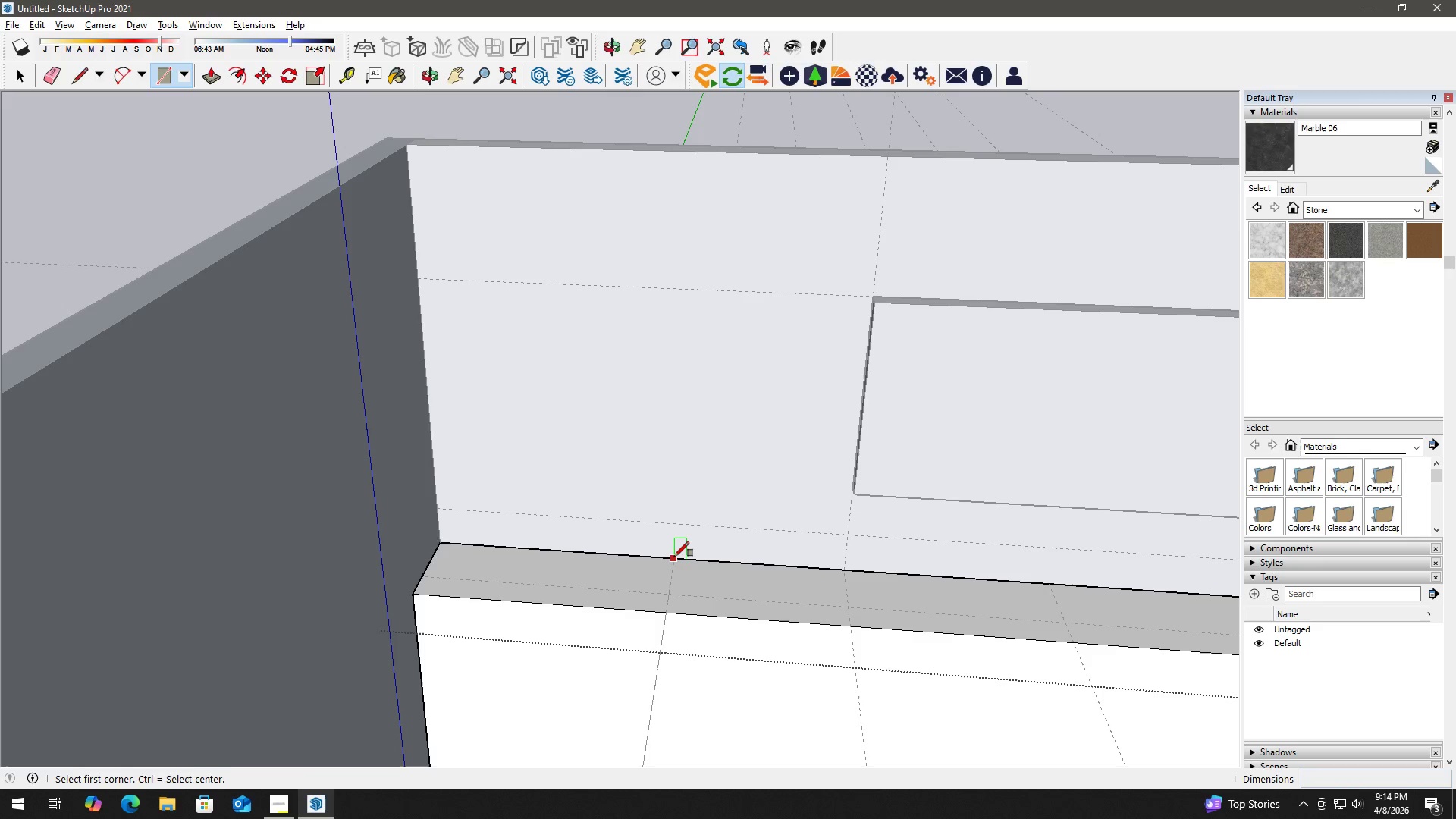 
left_click([674, 557])
 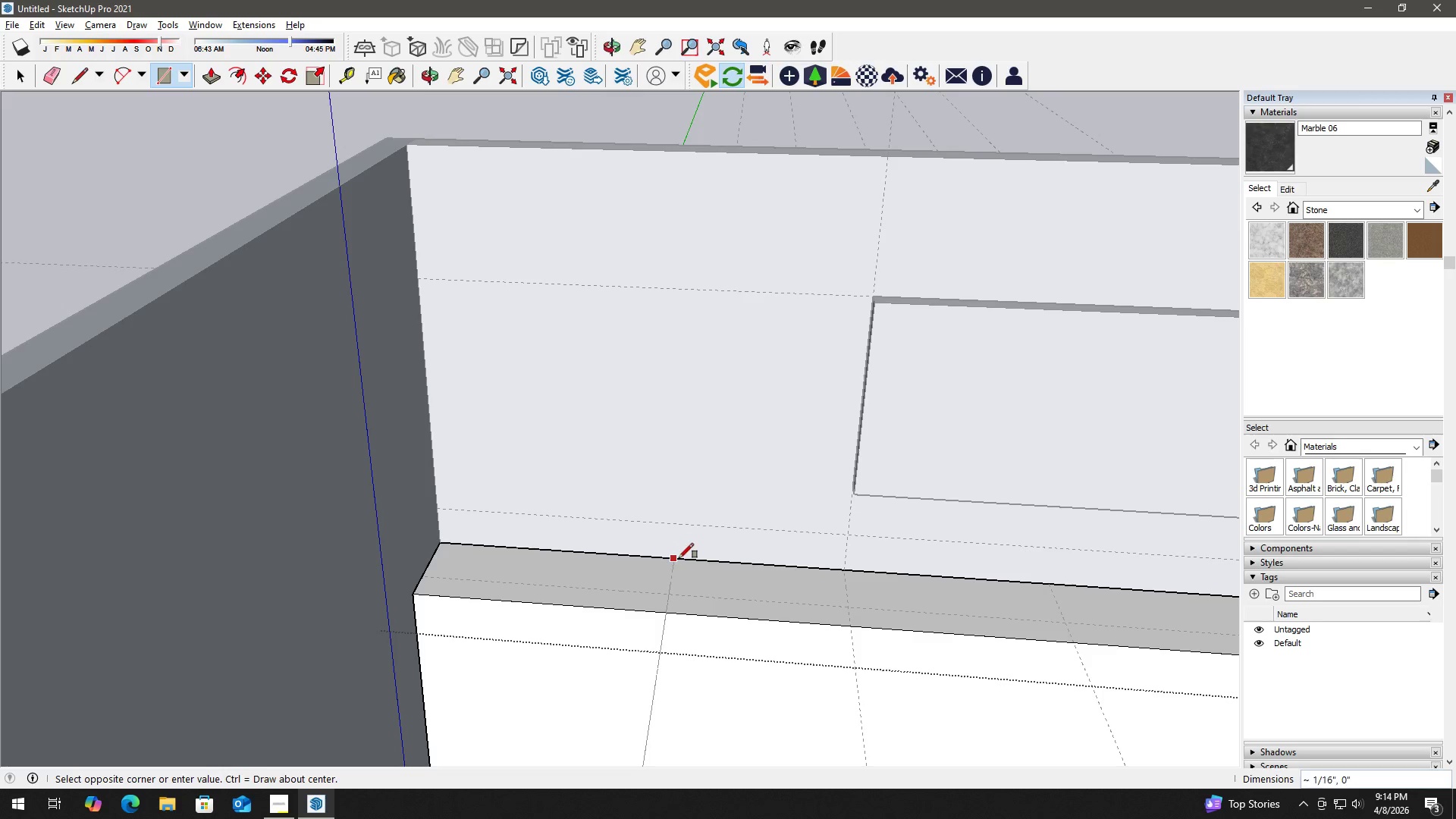 
key(Space)
 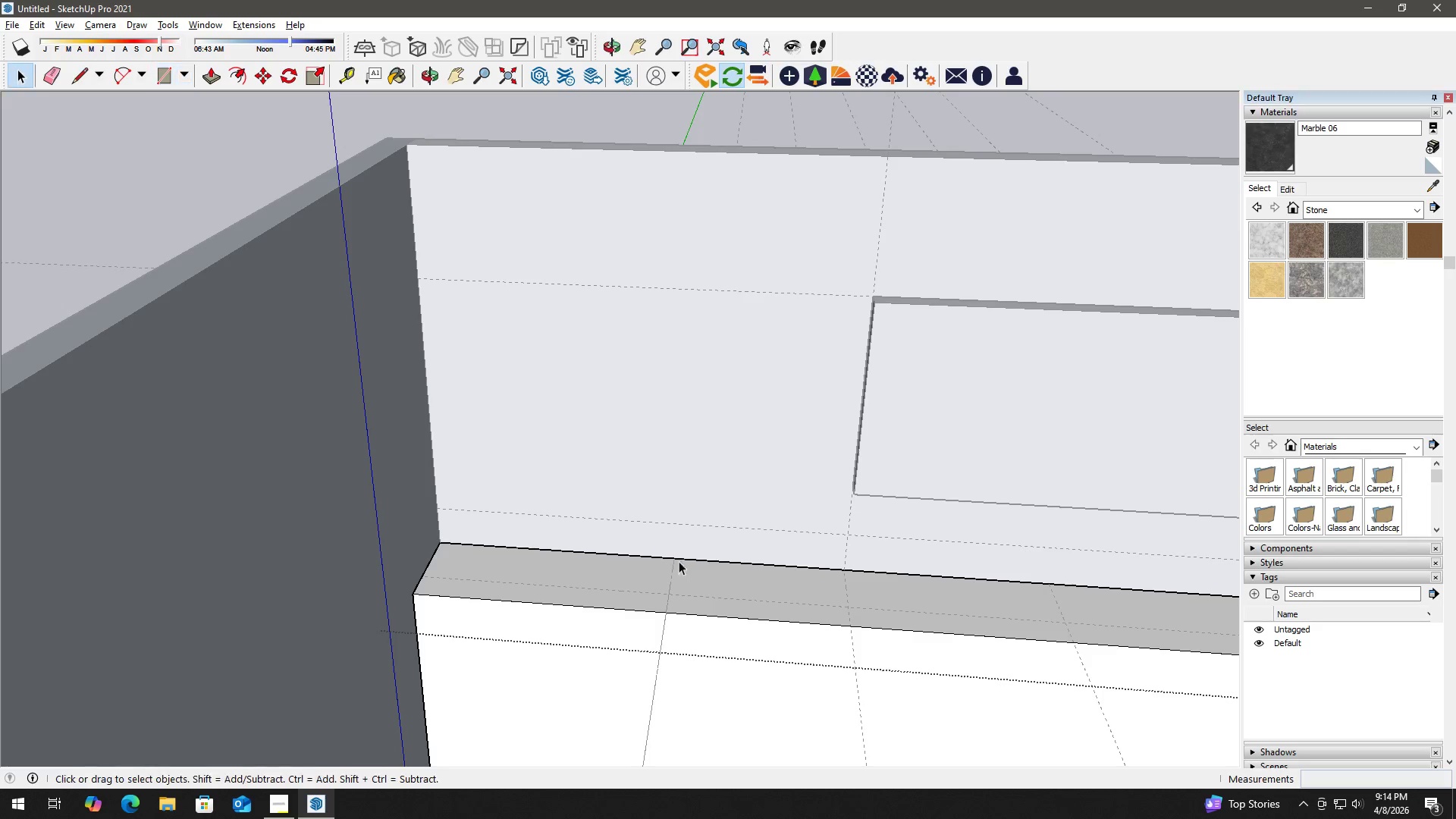 
key(R)
 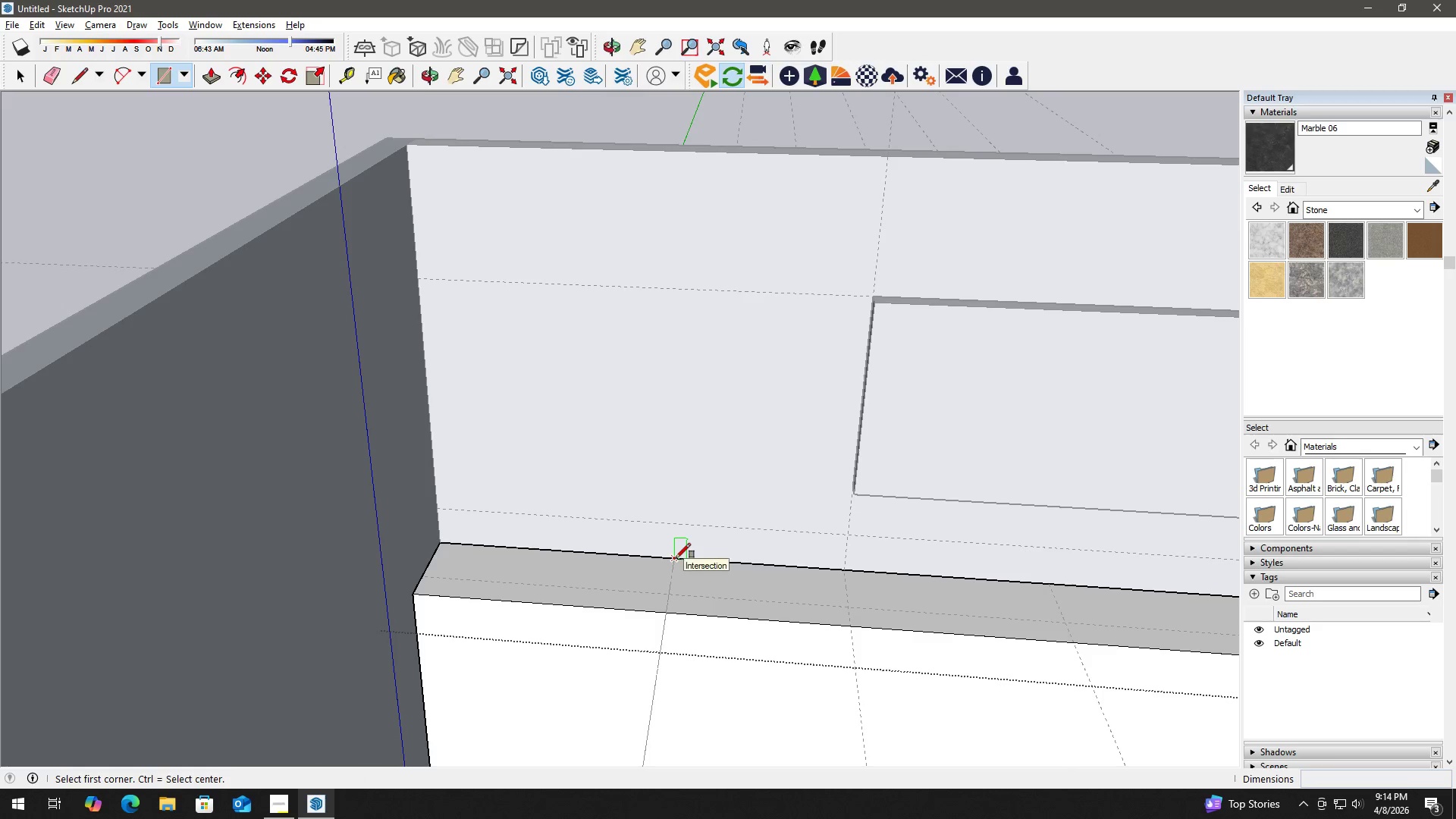 
left_click([676, 558])
 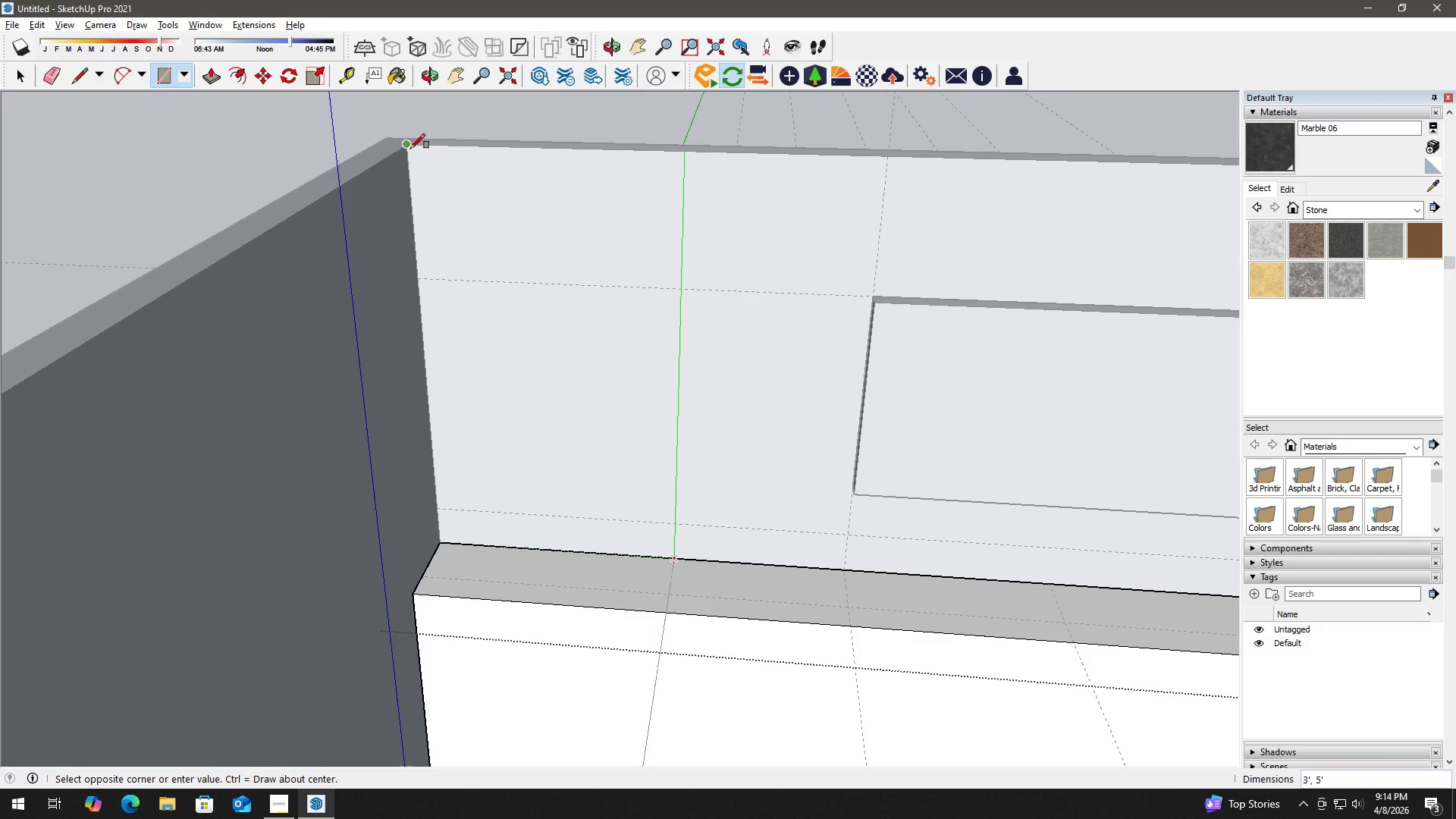 
left_click([411, 150])
 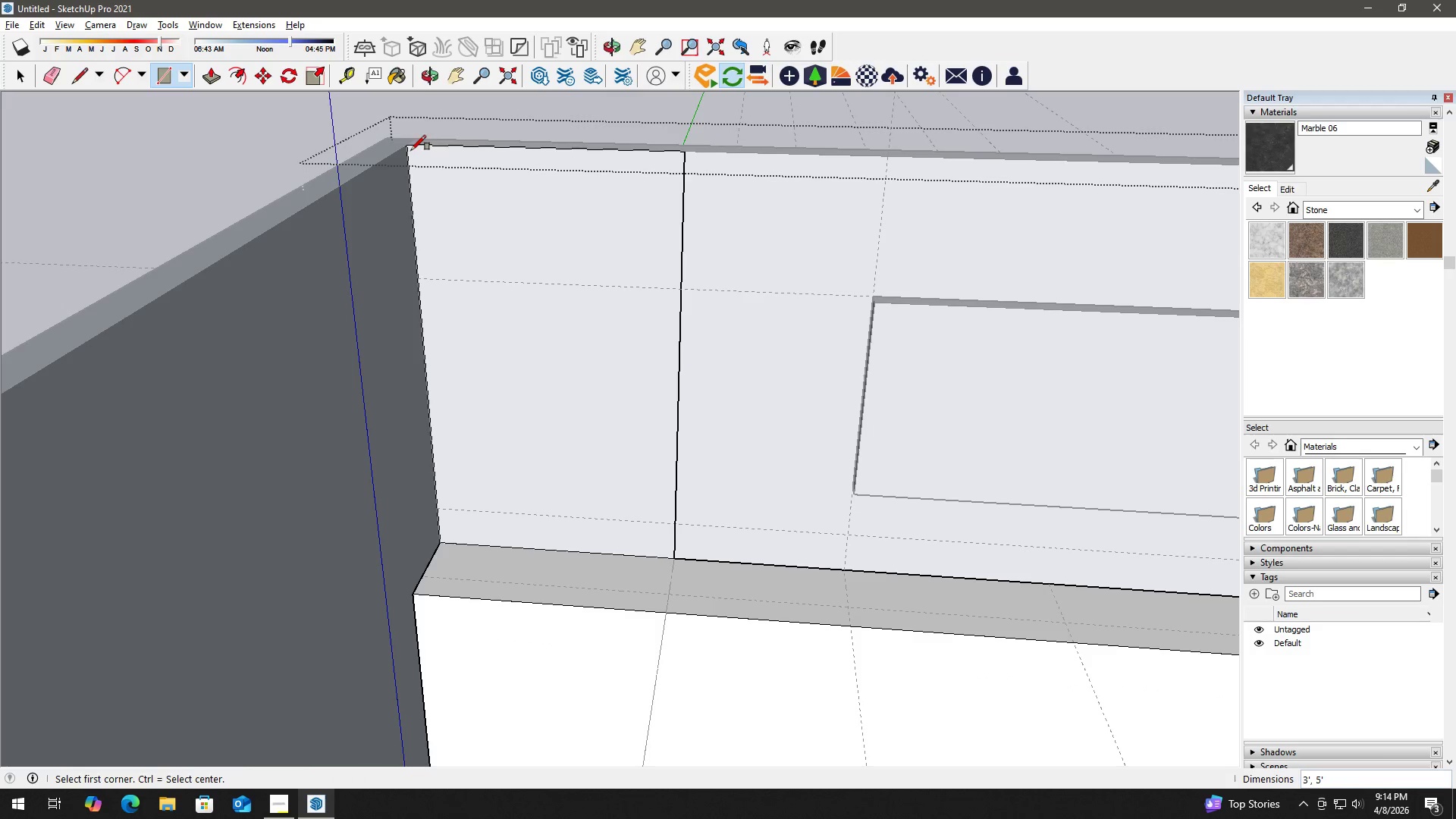 
key(Space)
 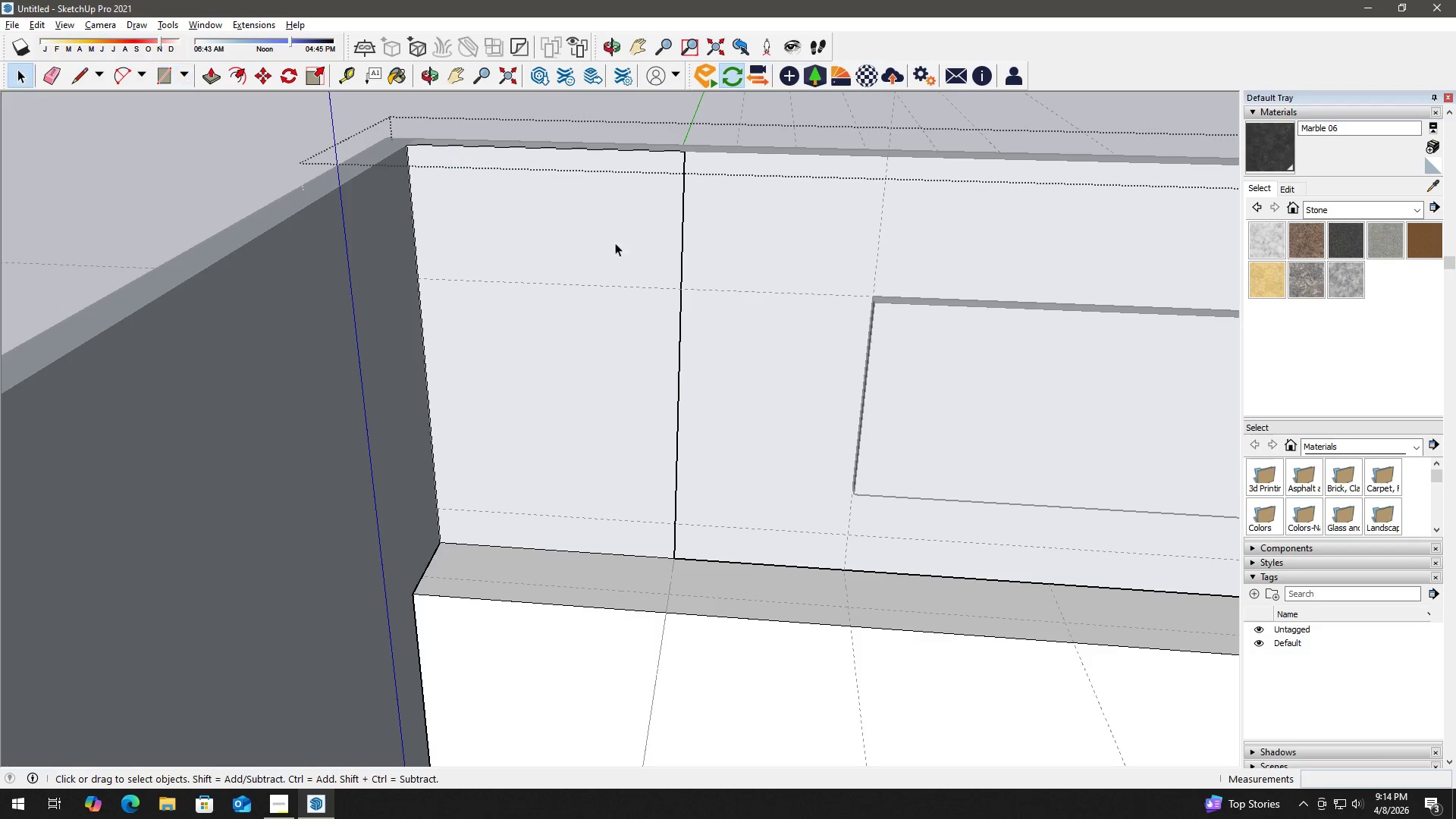 
double_click([615, 243])
 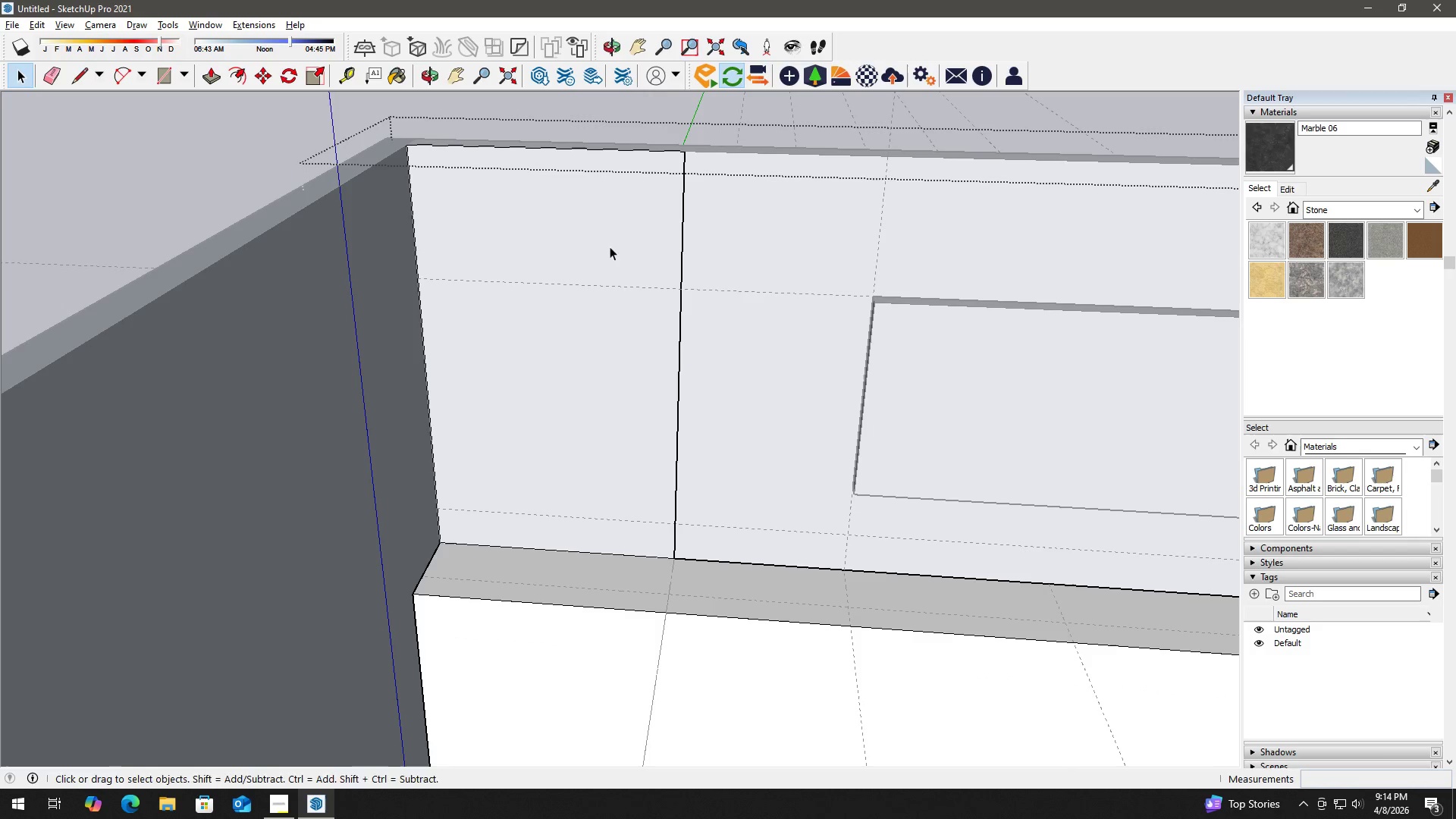 
key(F)
 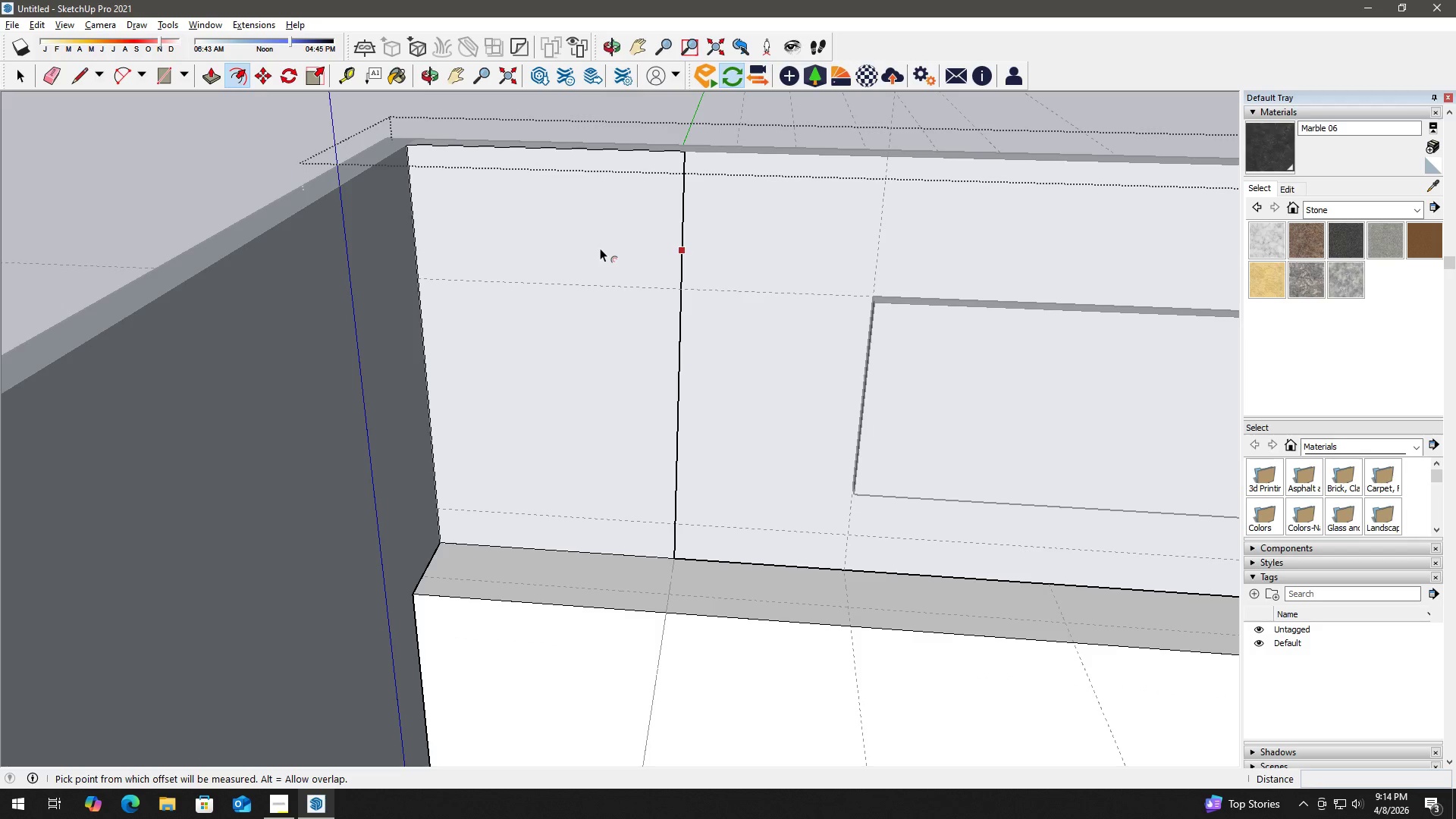 
left_click([600, 248])
 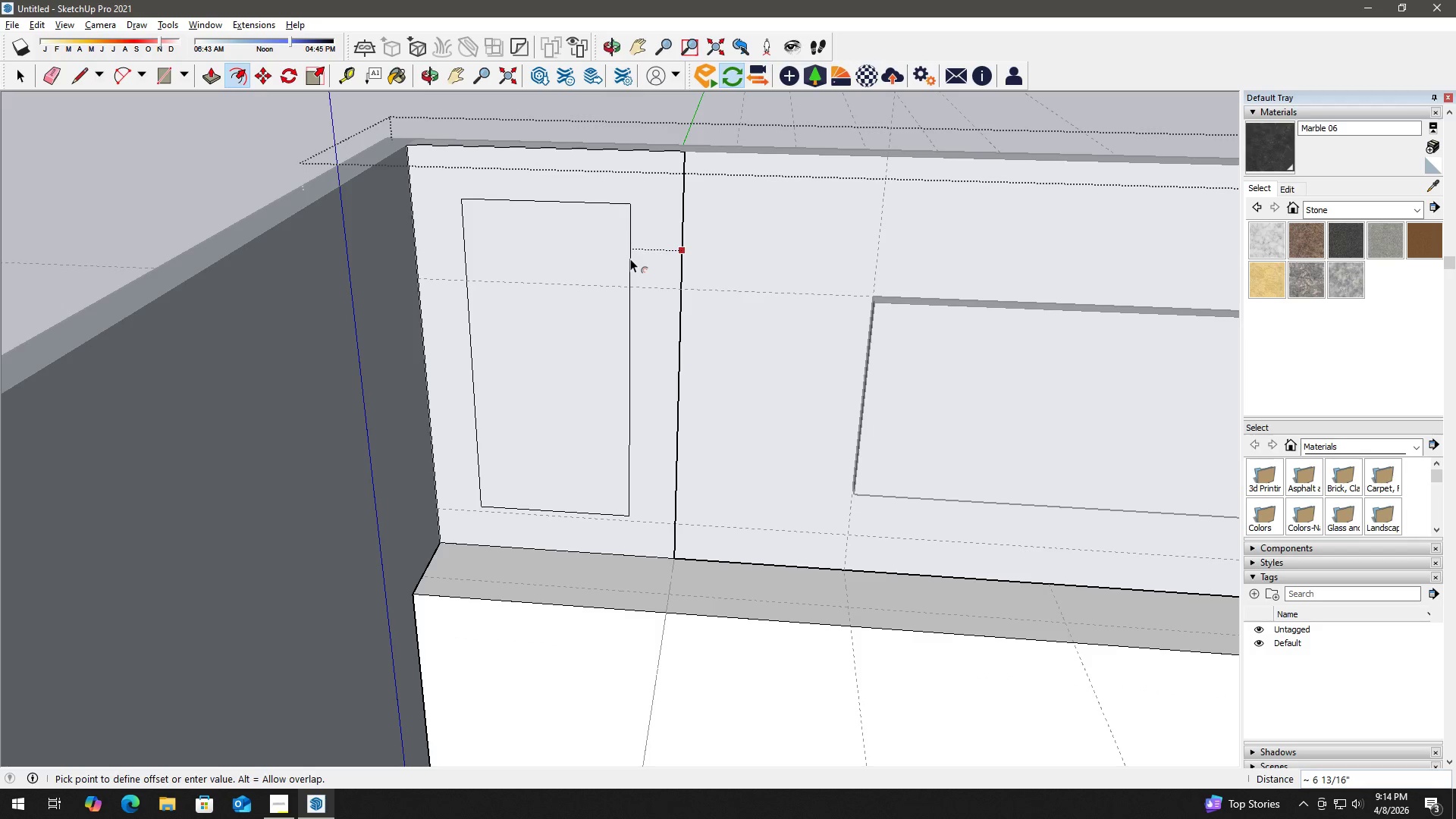 
key(Numpad1)
 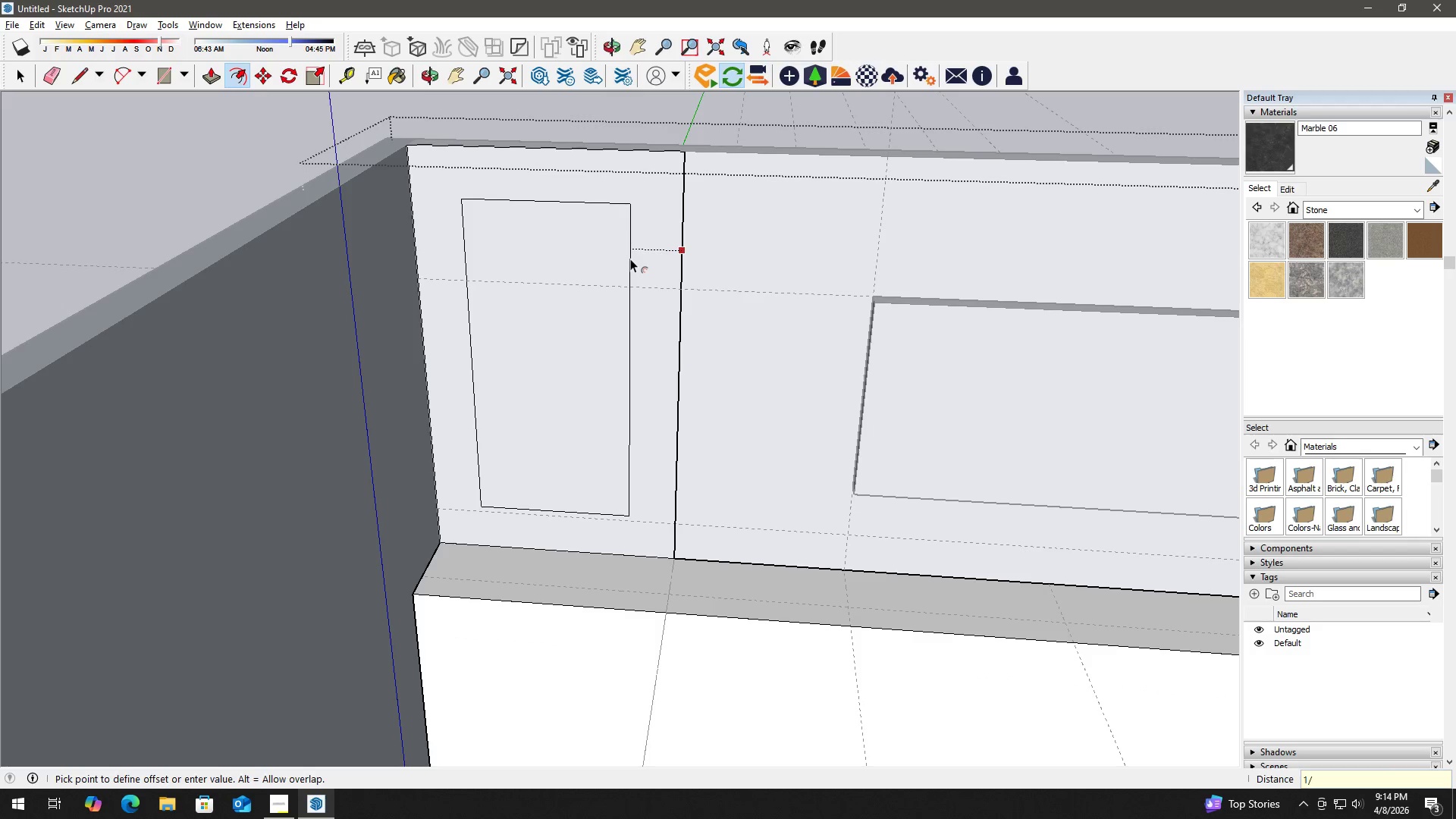 
key(NumpadDivide)
 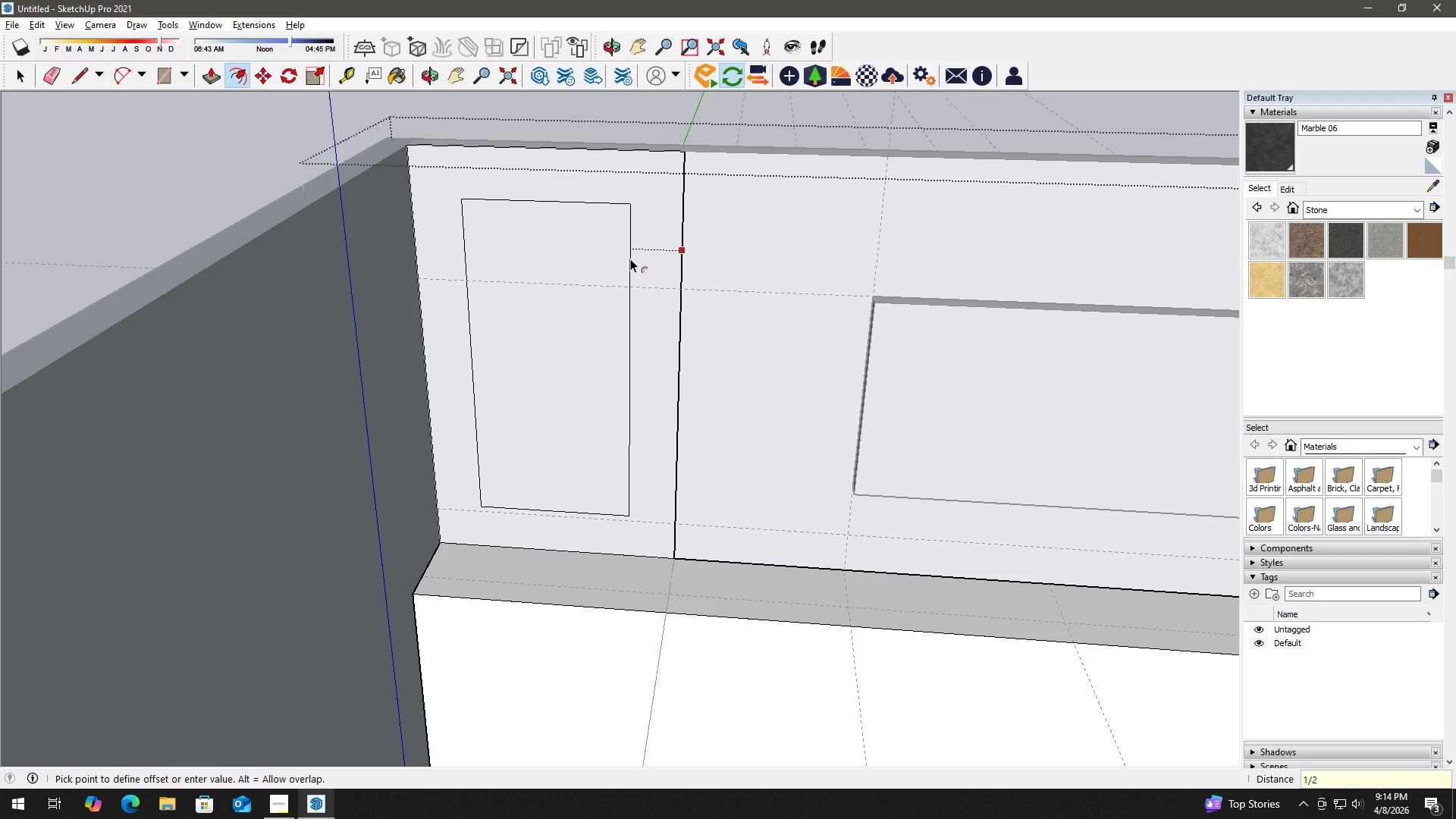 
key(Numpad2)
 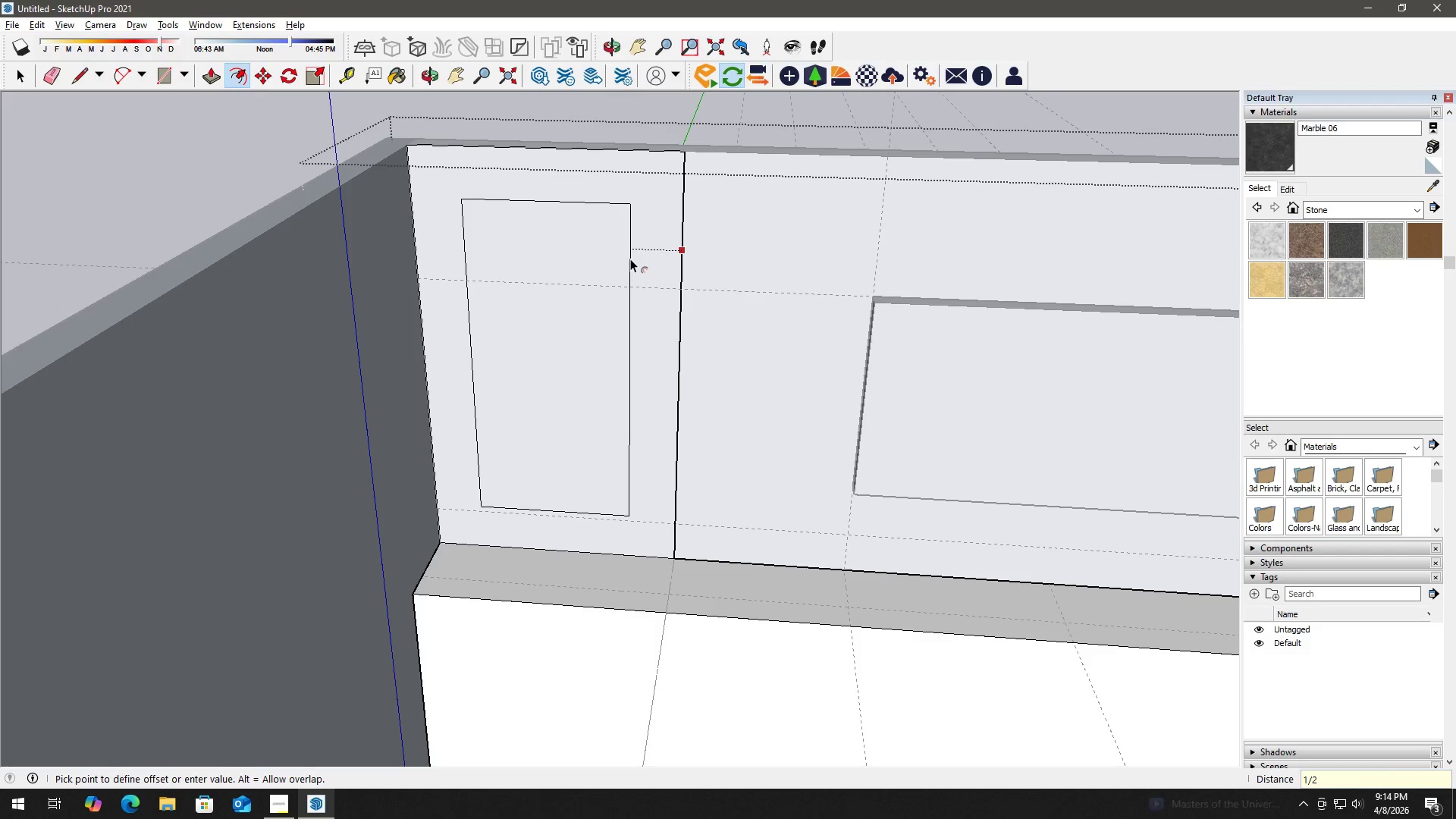 
key(Shift+Quote)
 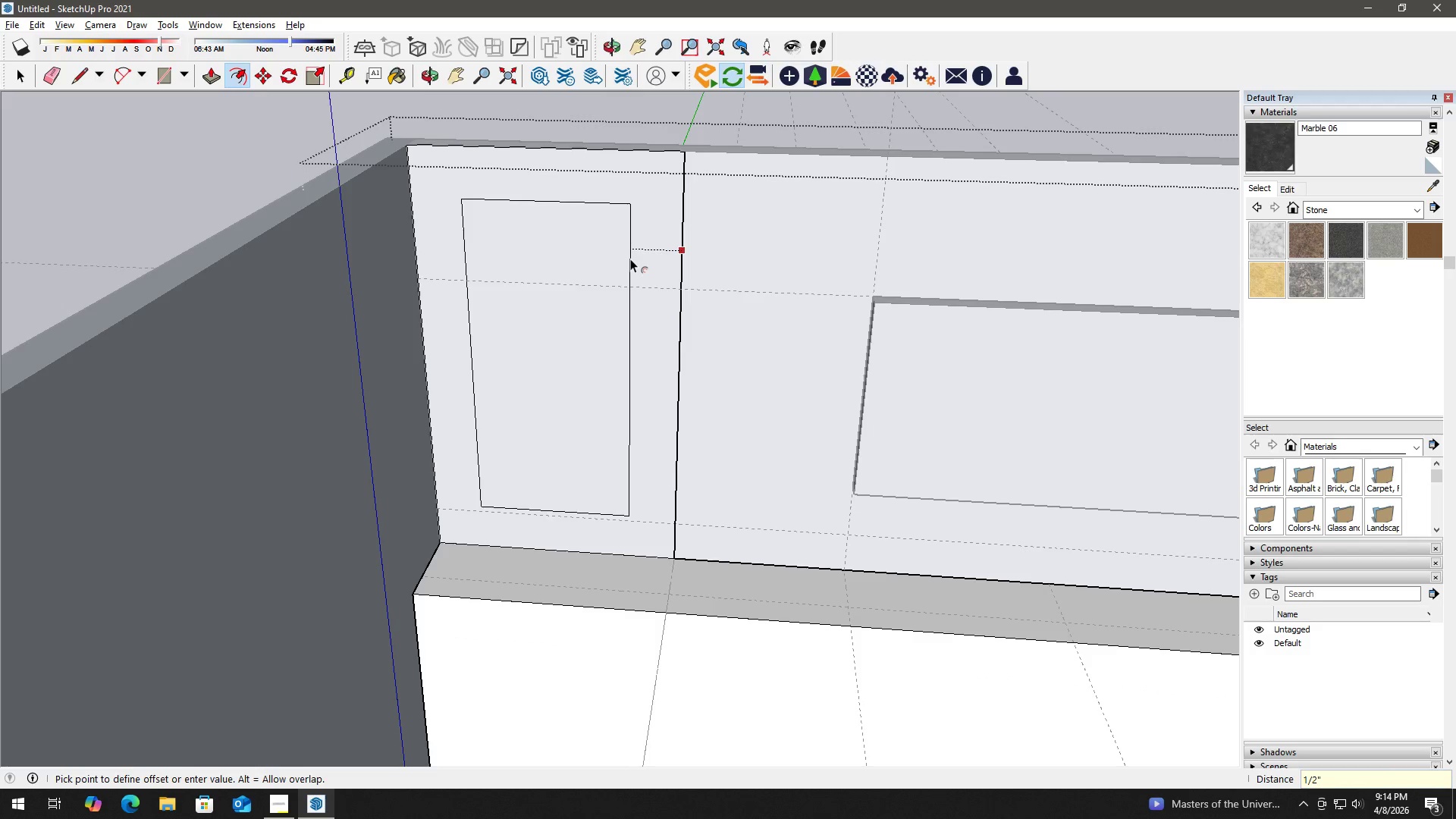 
key(Enter)
 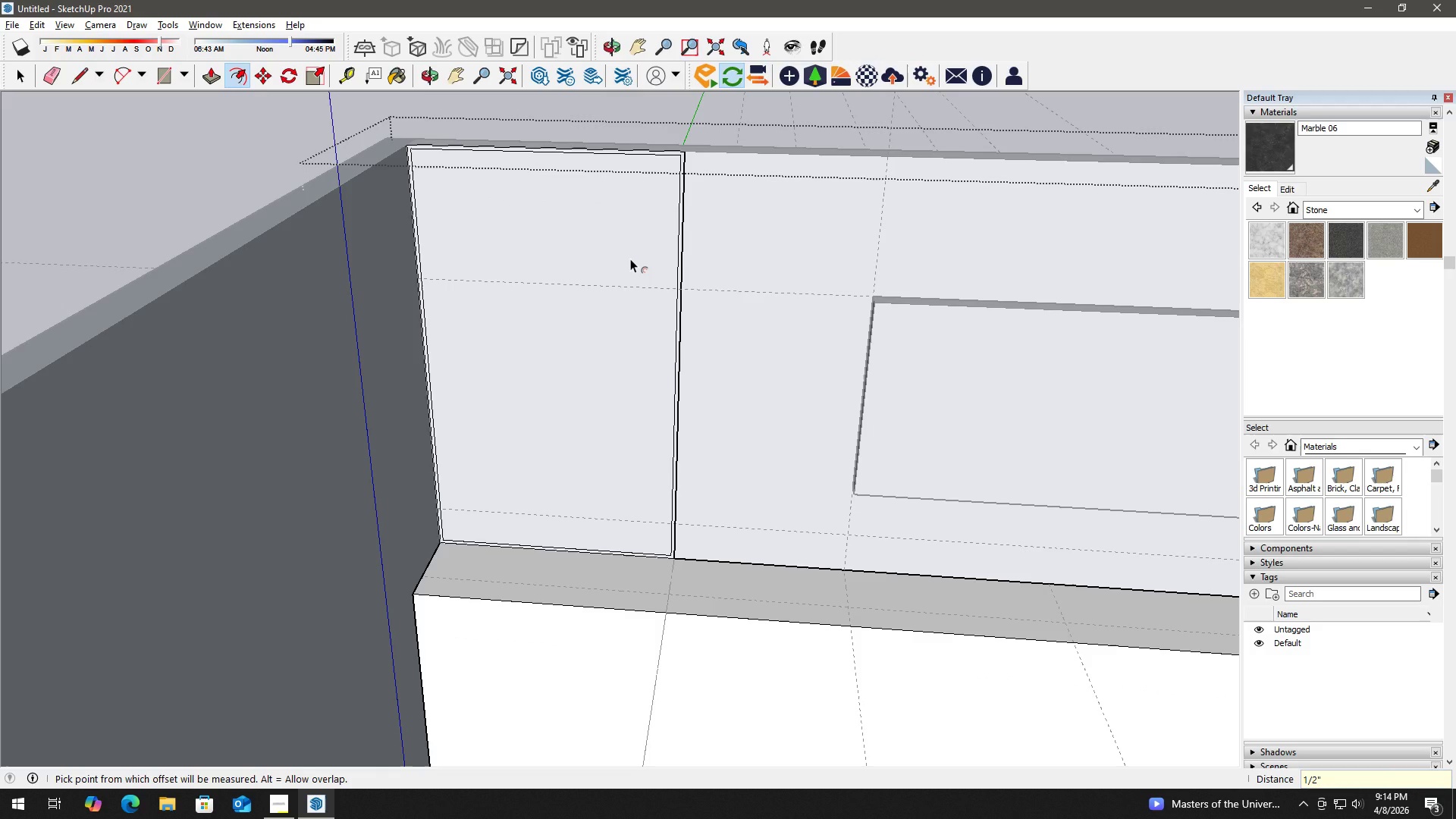 
key(Control+Z)
 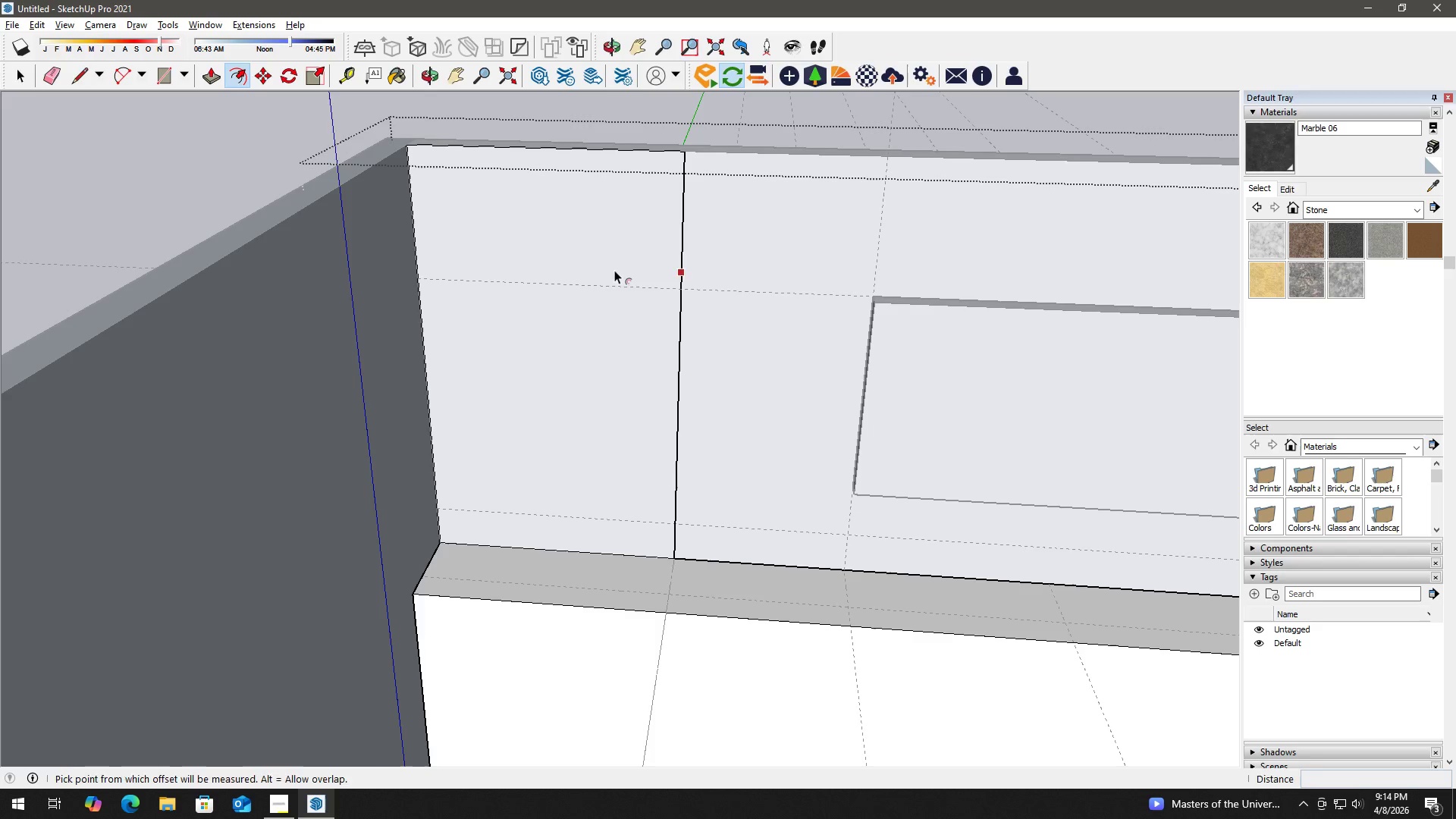 
key(Space)
 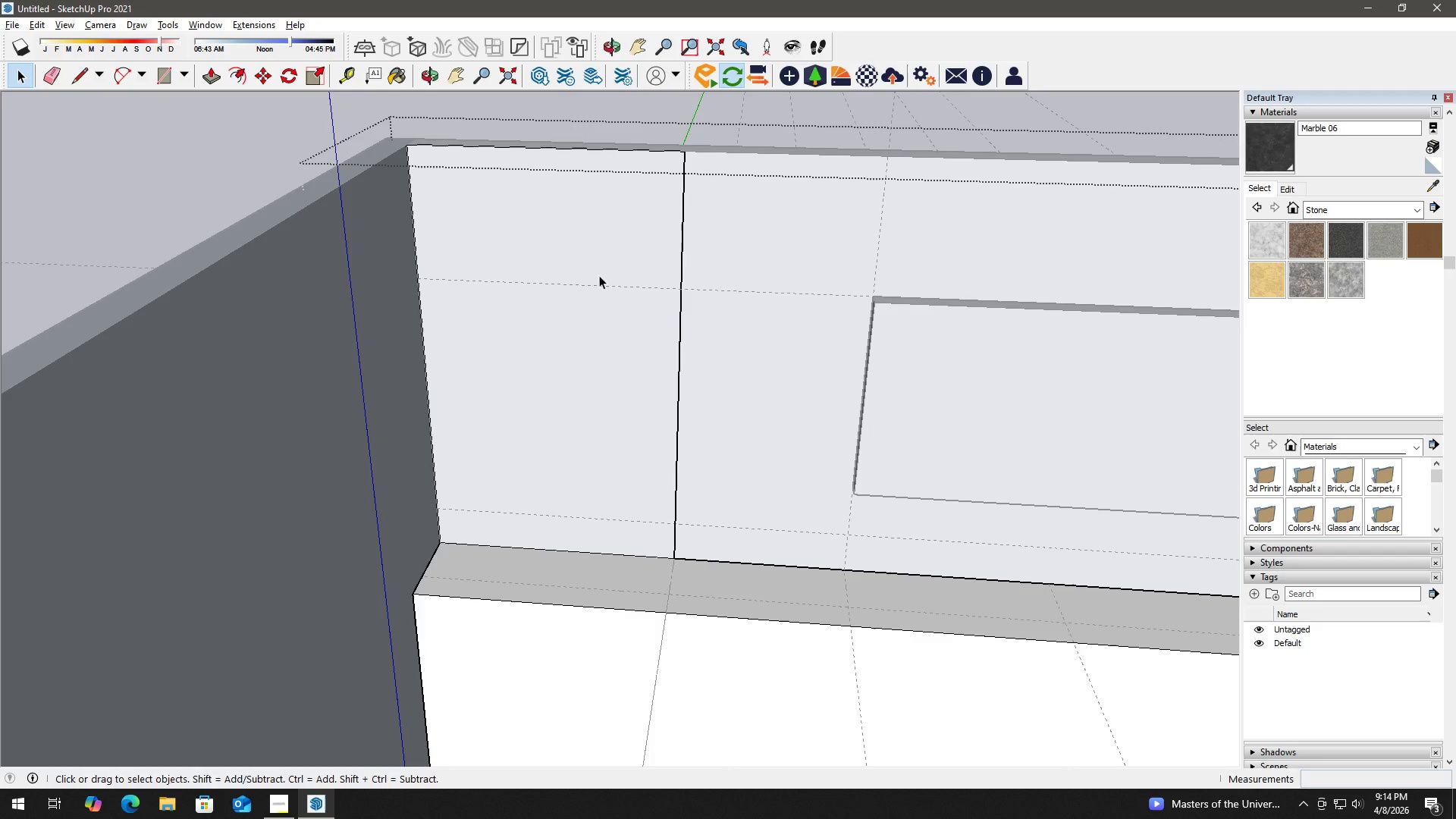 
key(F)
 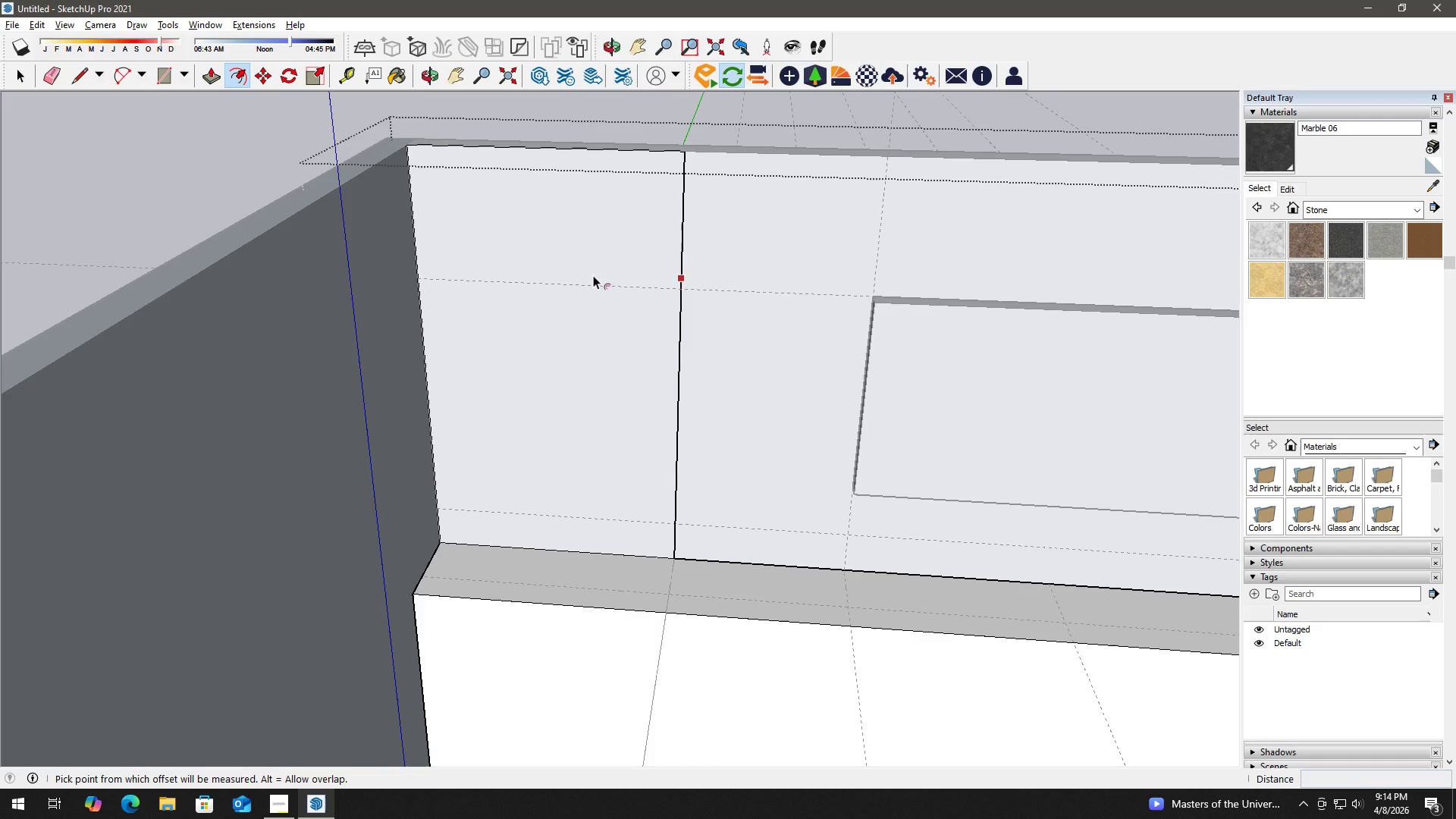 
left_click([593, 275])
 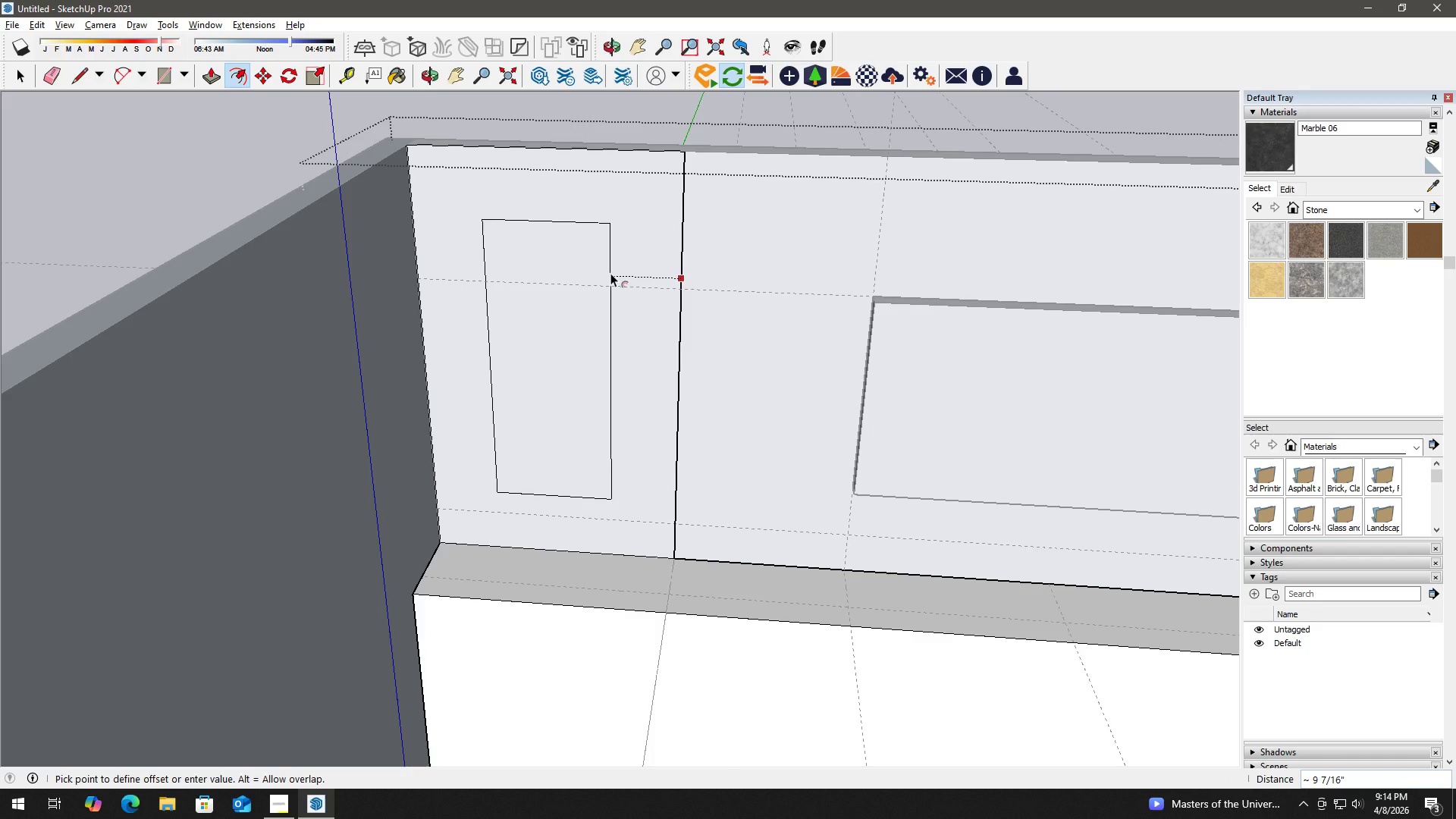 
key(Numpad3)
 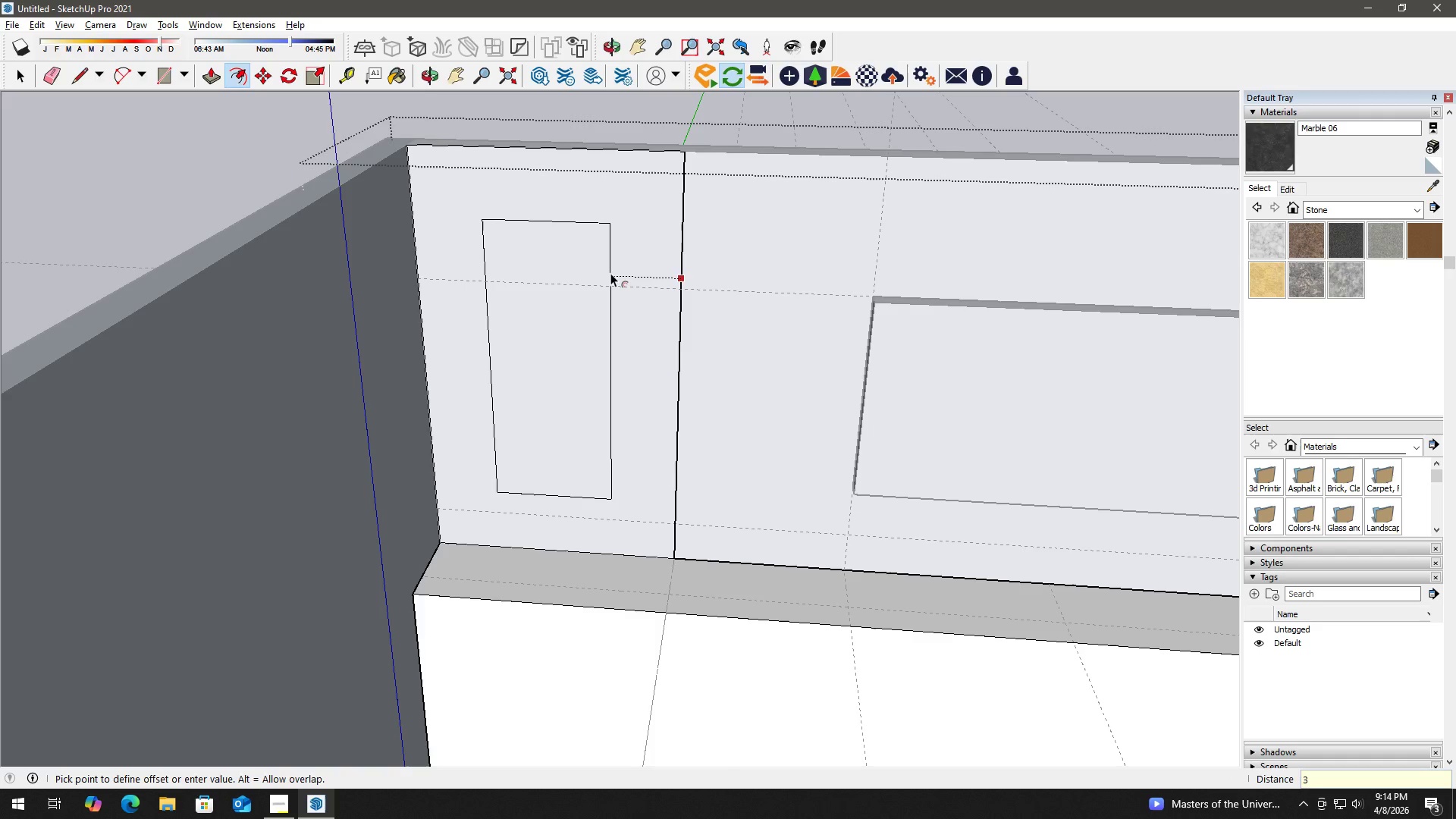 
key(NumpadDivide)
 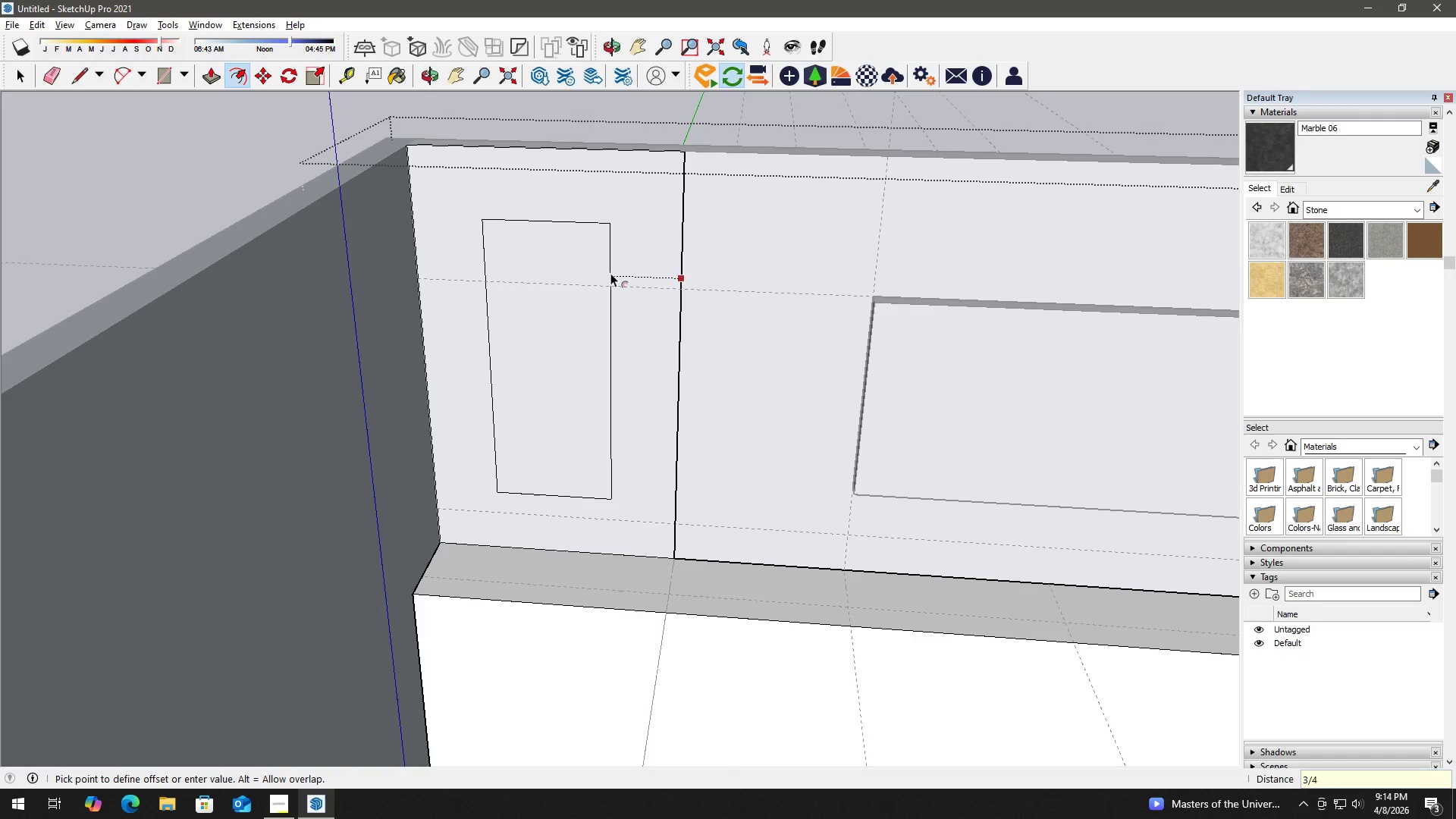 
key(Numpad4)
 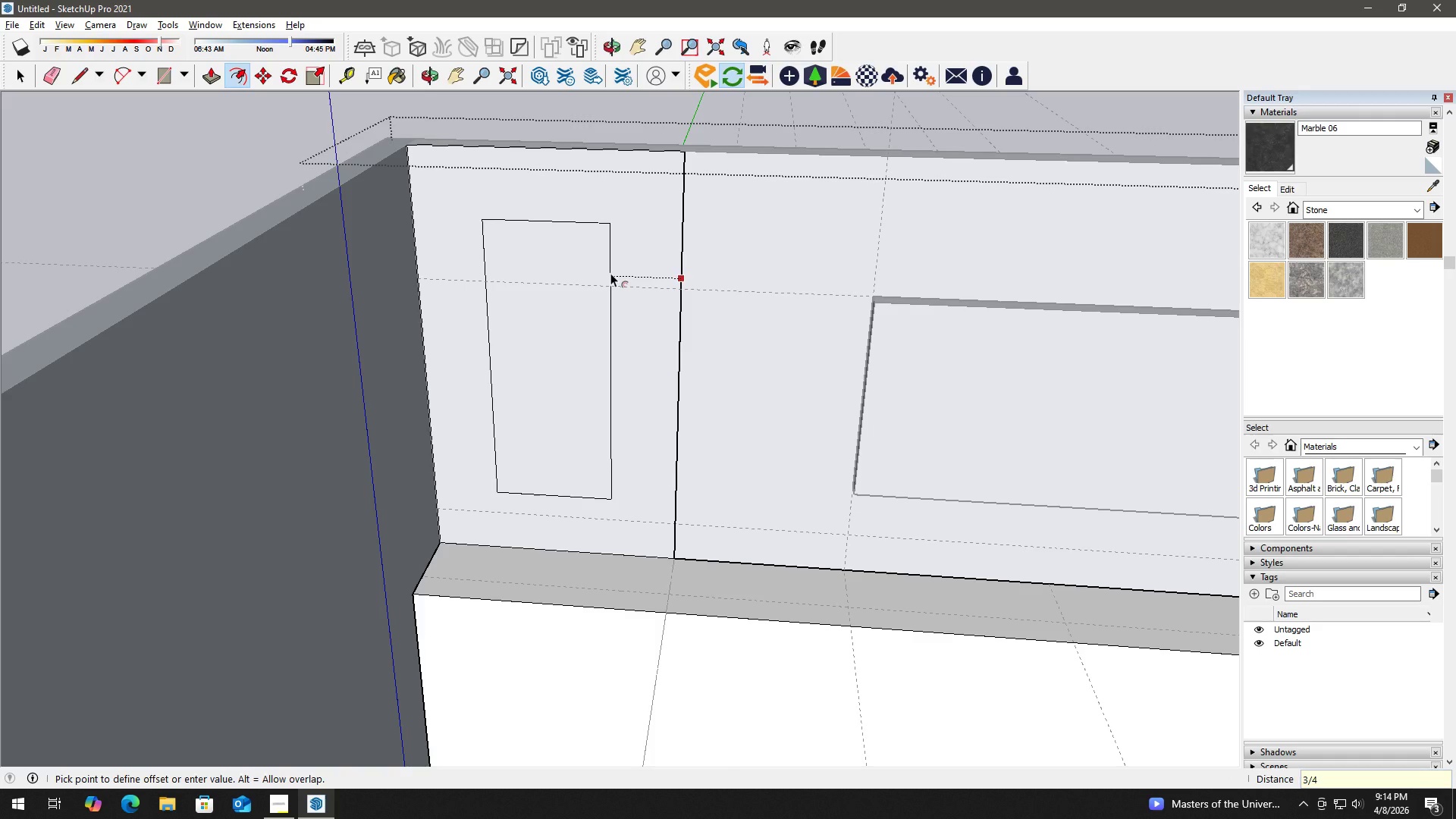 
key(Shift+Quote)
 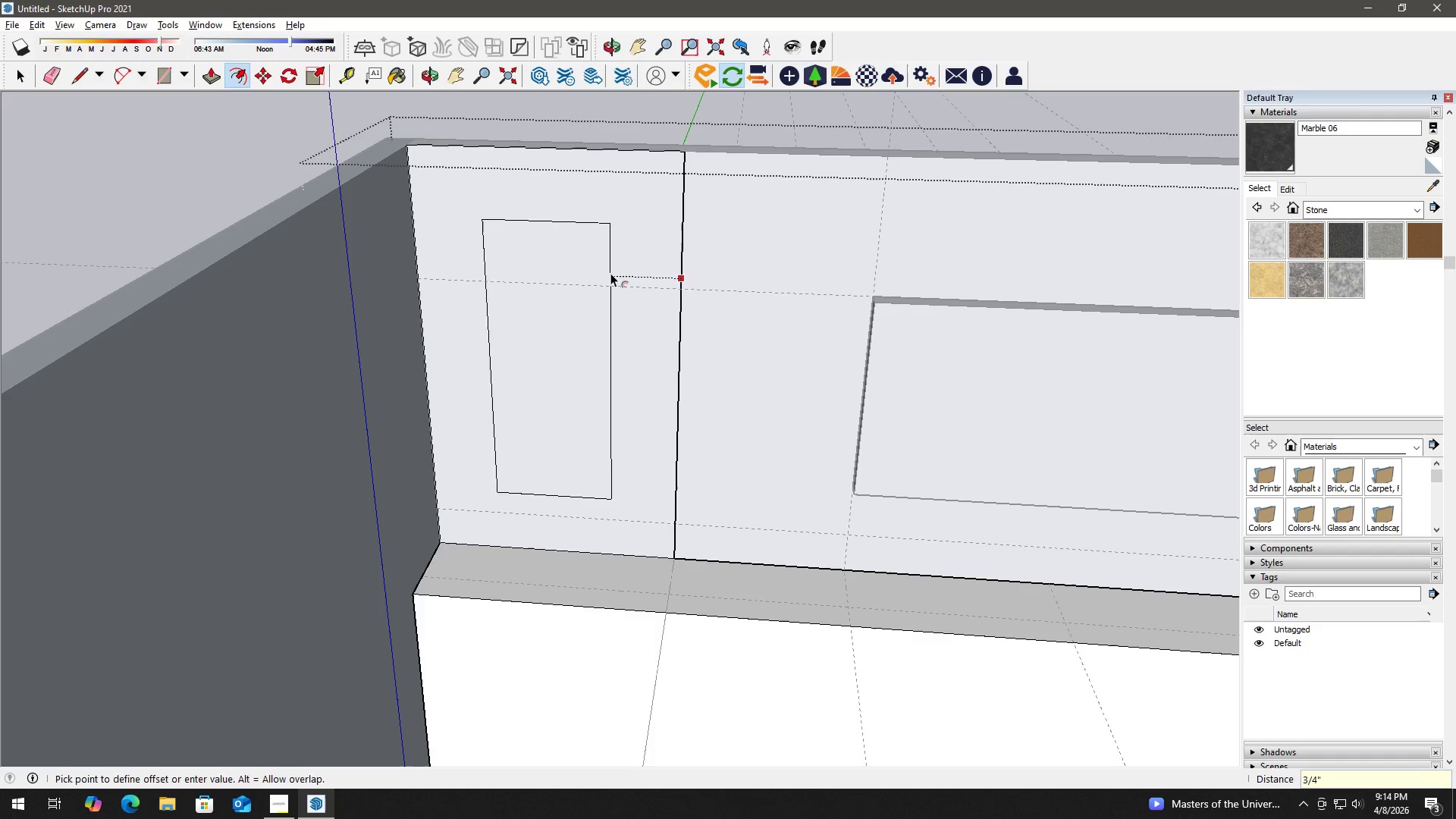 
key(Enter)
 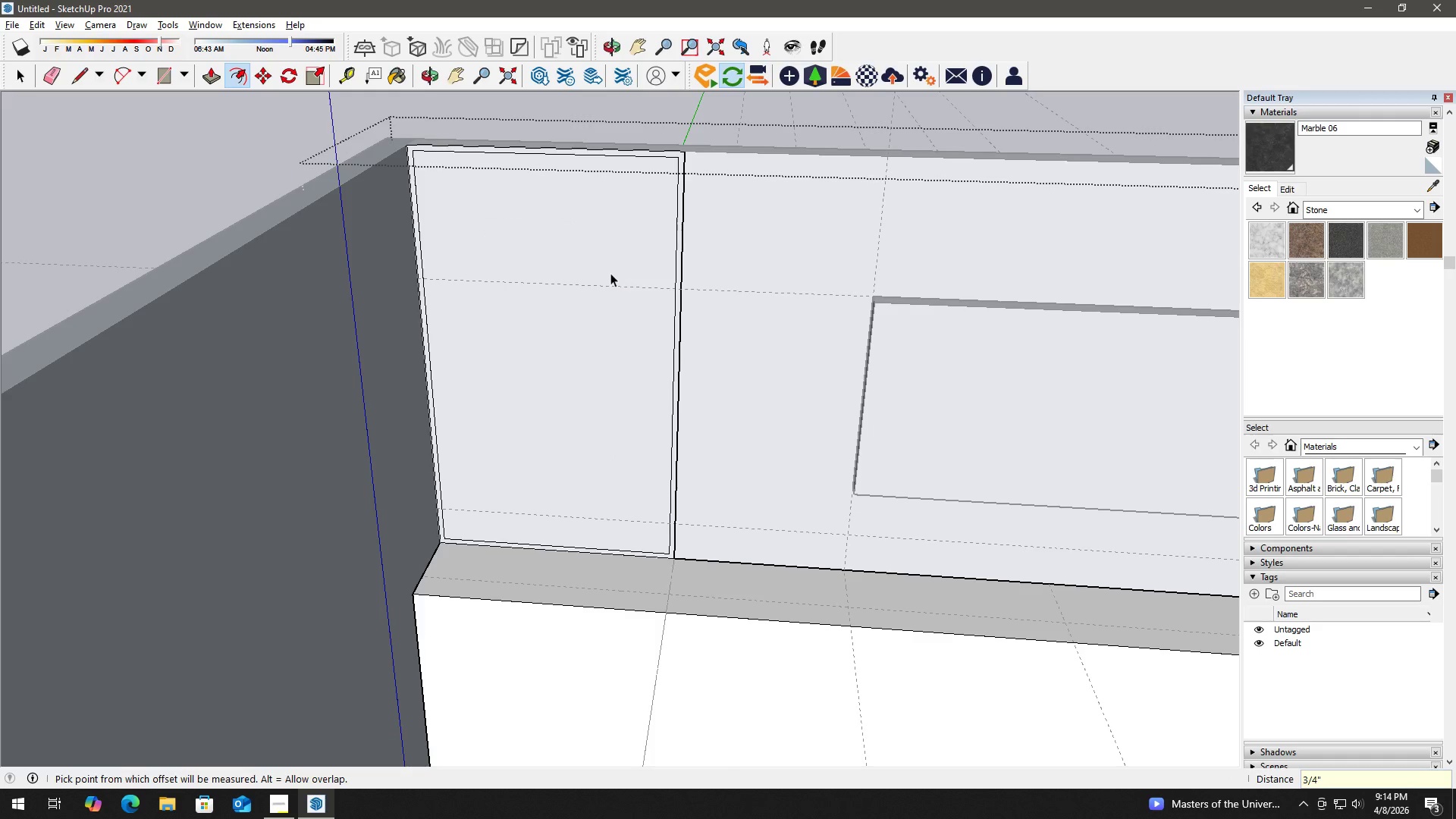 
key(Space)
 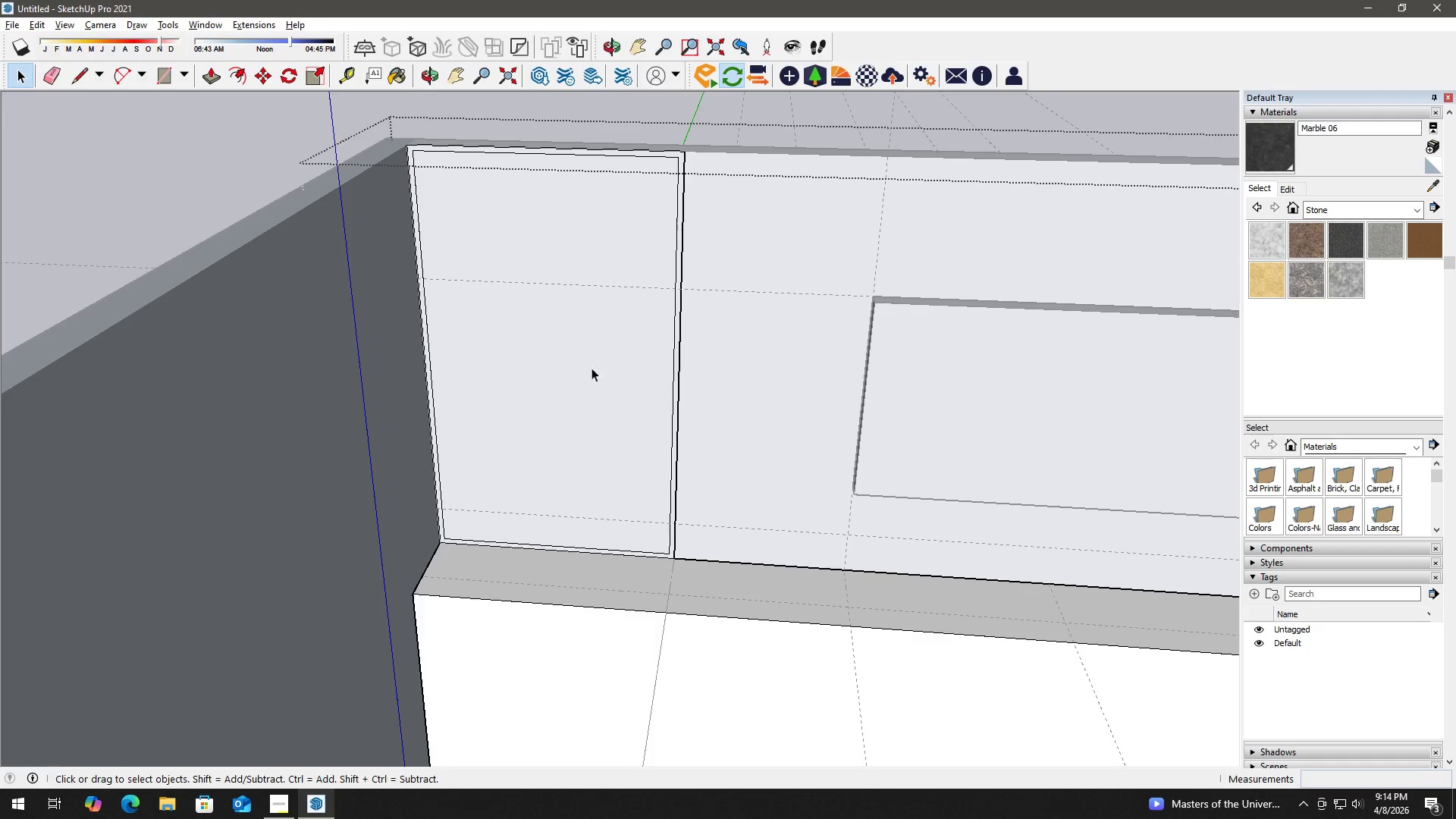 
key(E)
 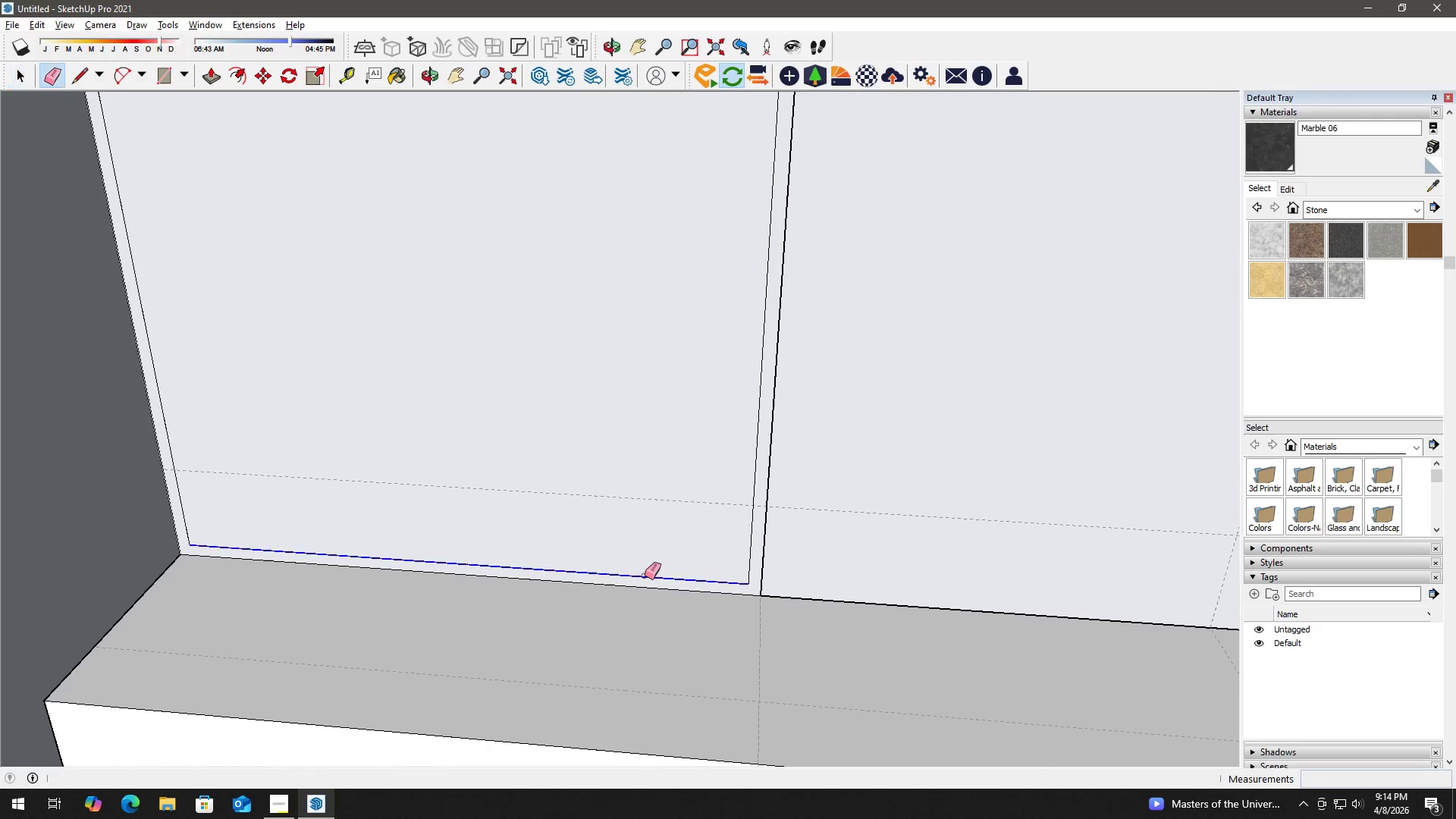 
left_click_drag(start_coordinate=[645, 576], to_coordinate=[645, 570])
 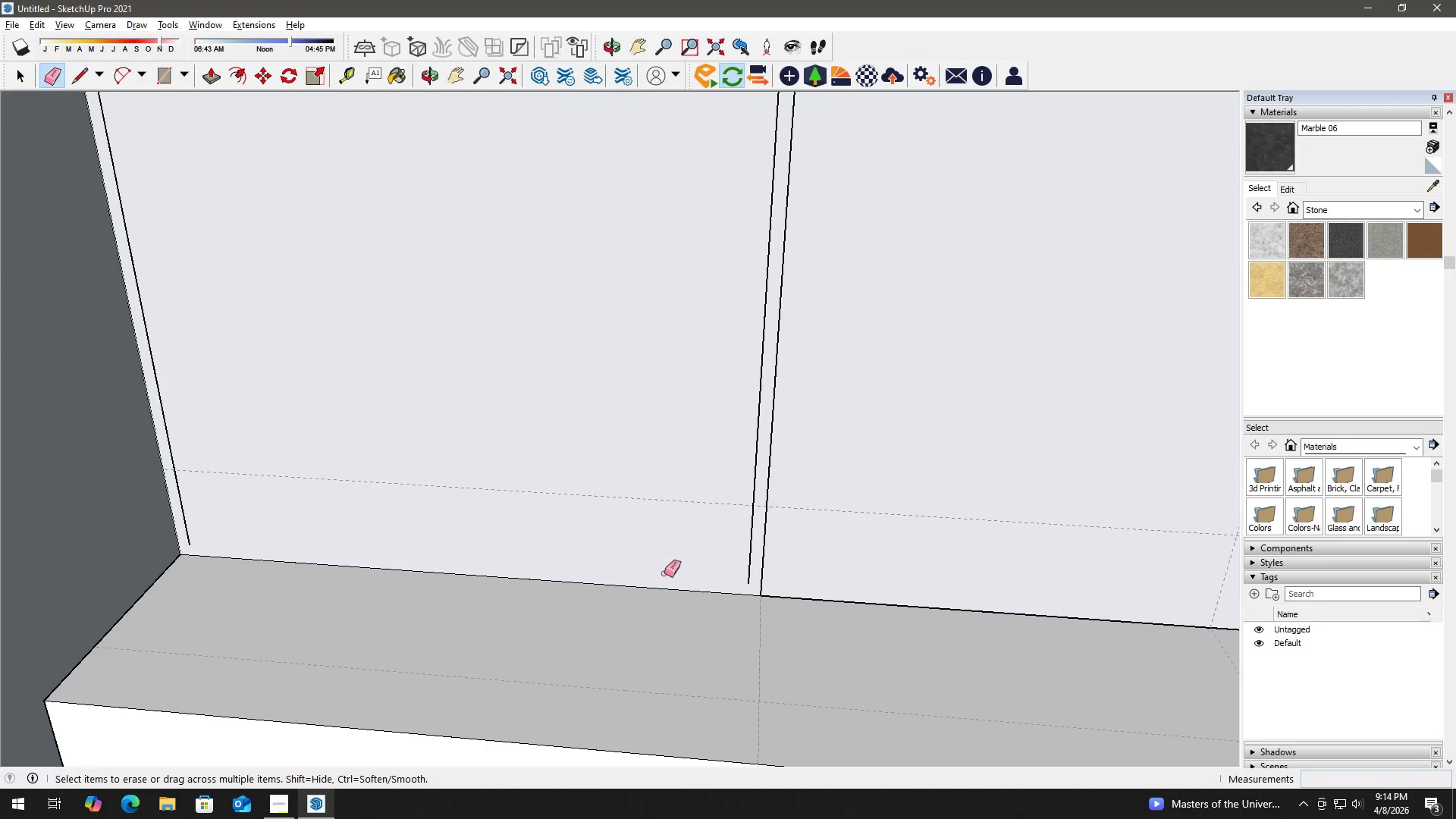 
scroll: coordinate [632, 576], scroll_direction: up, amount: 9.0
 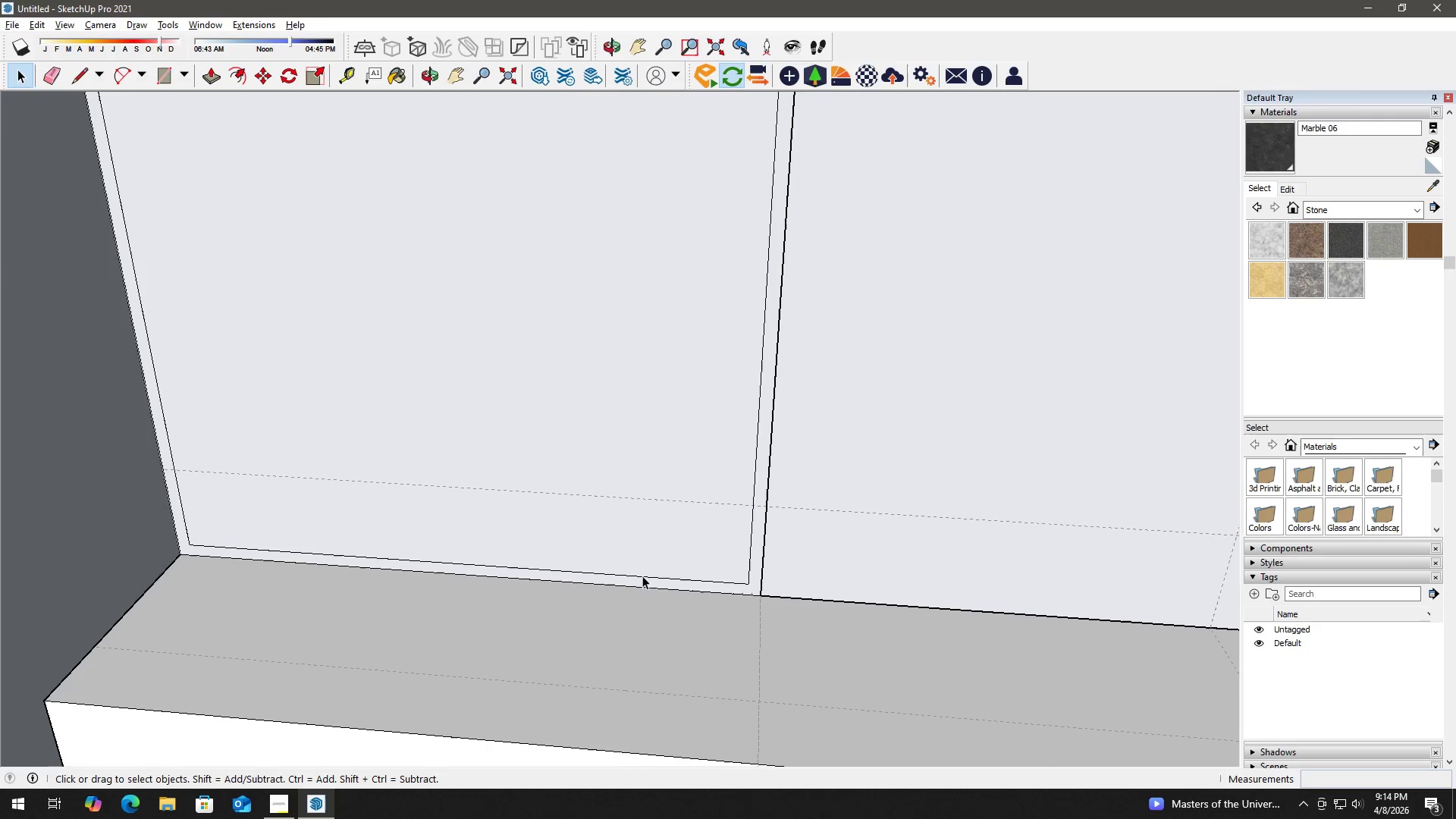 
key(Space)
 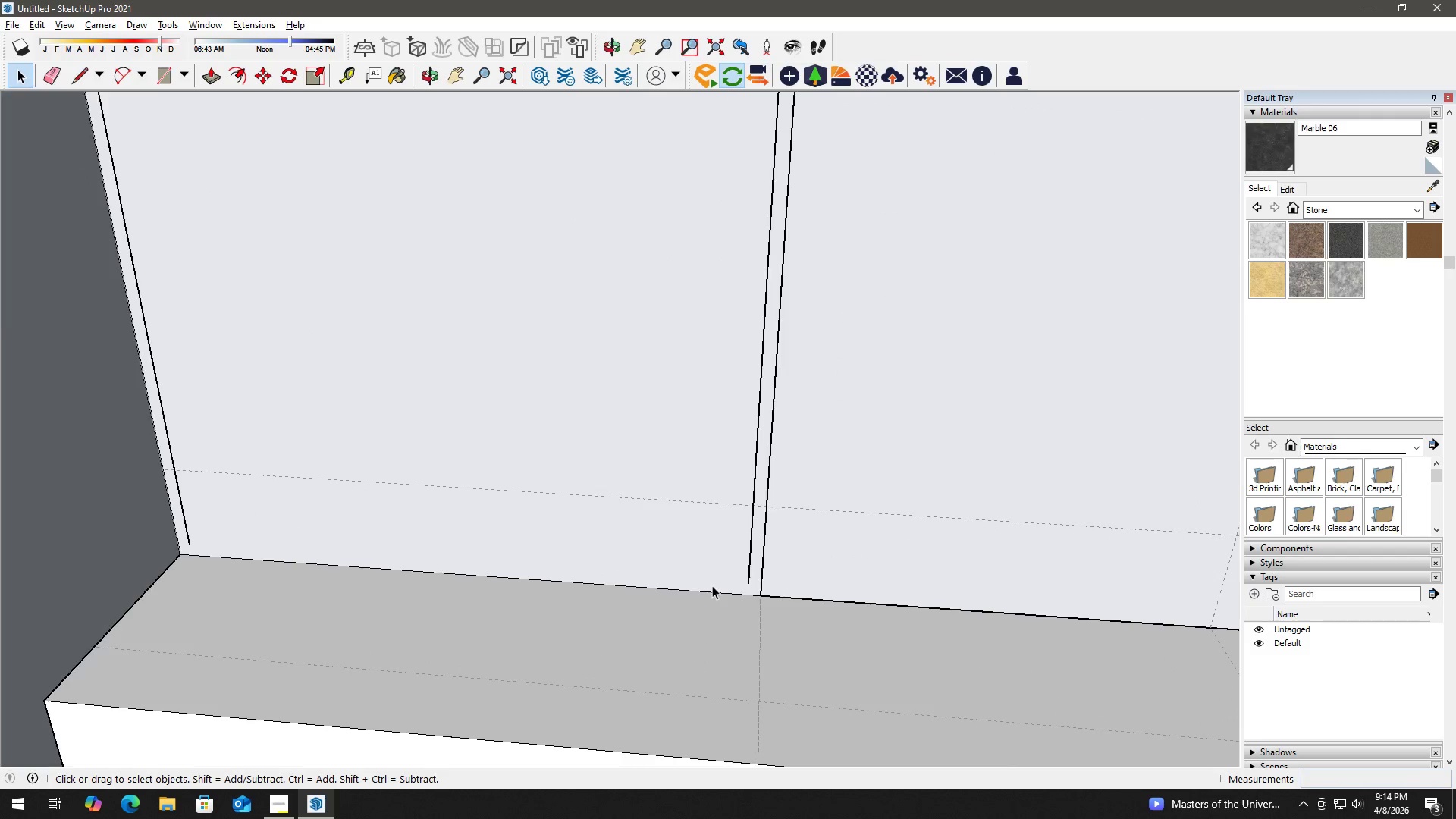 
key(L)
 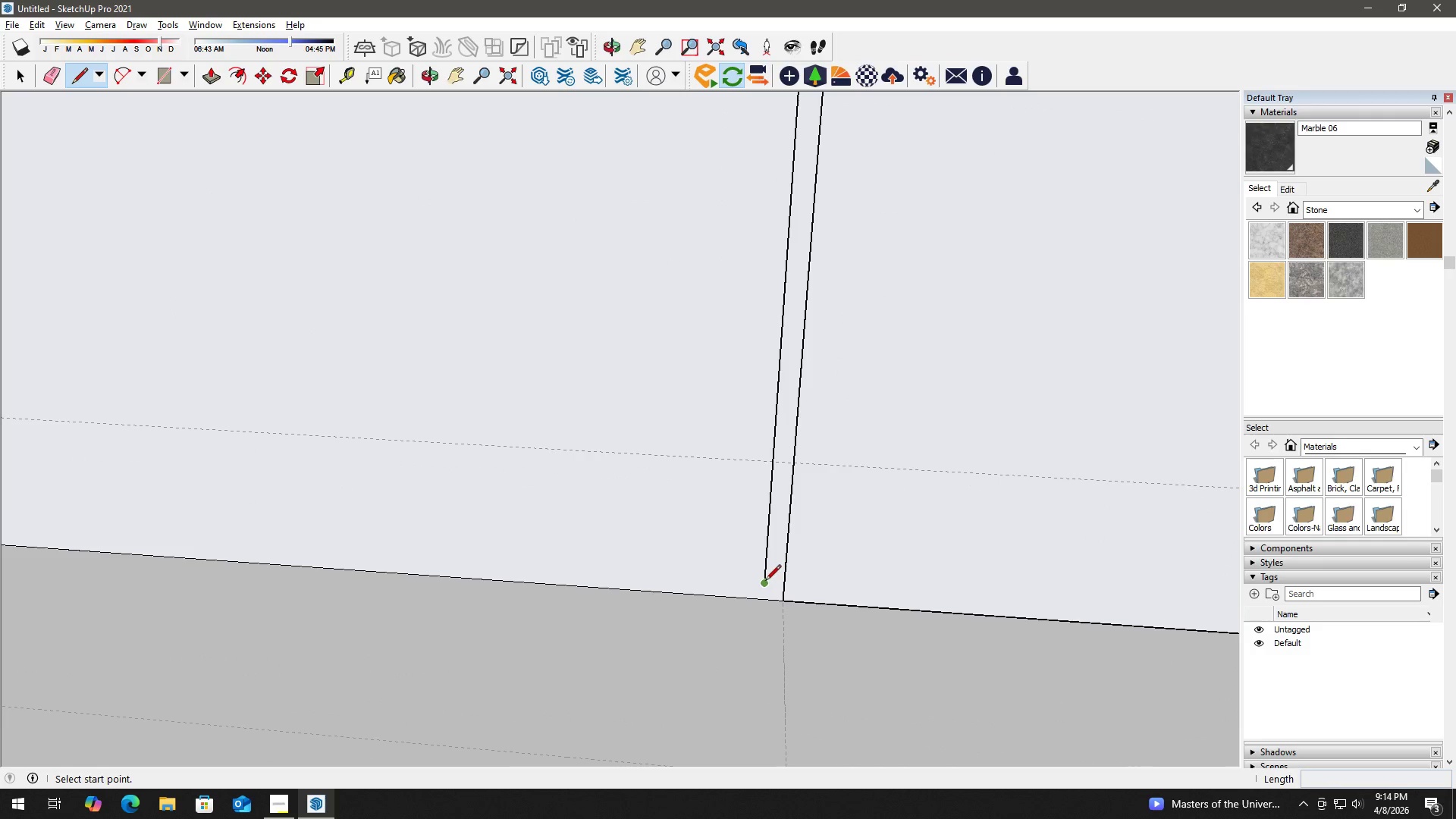 
scroll: coordinate [733, 584], scroll_direction: up, amount: 4.0
 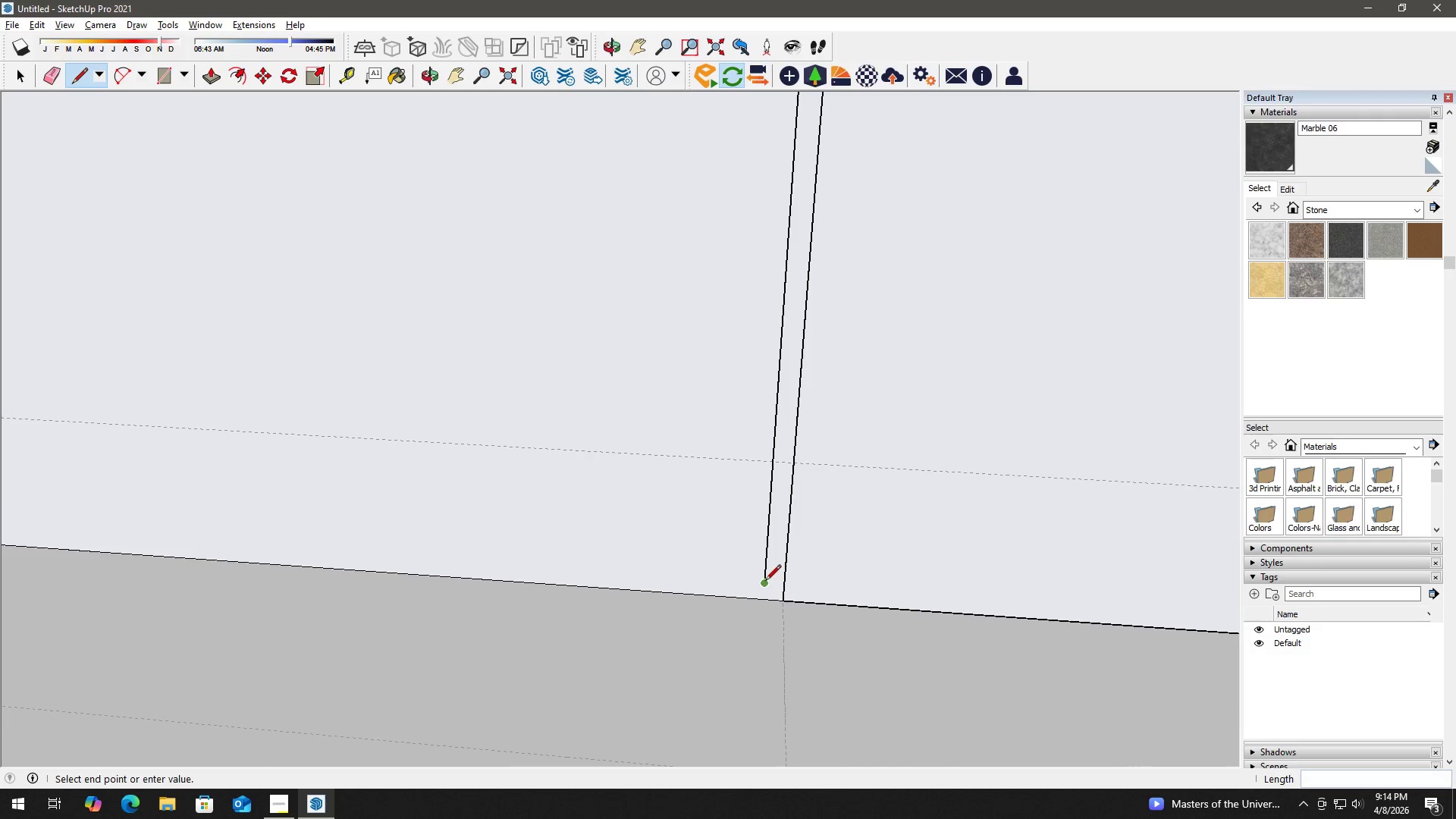 
left_click([765, 582])
 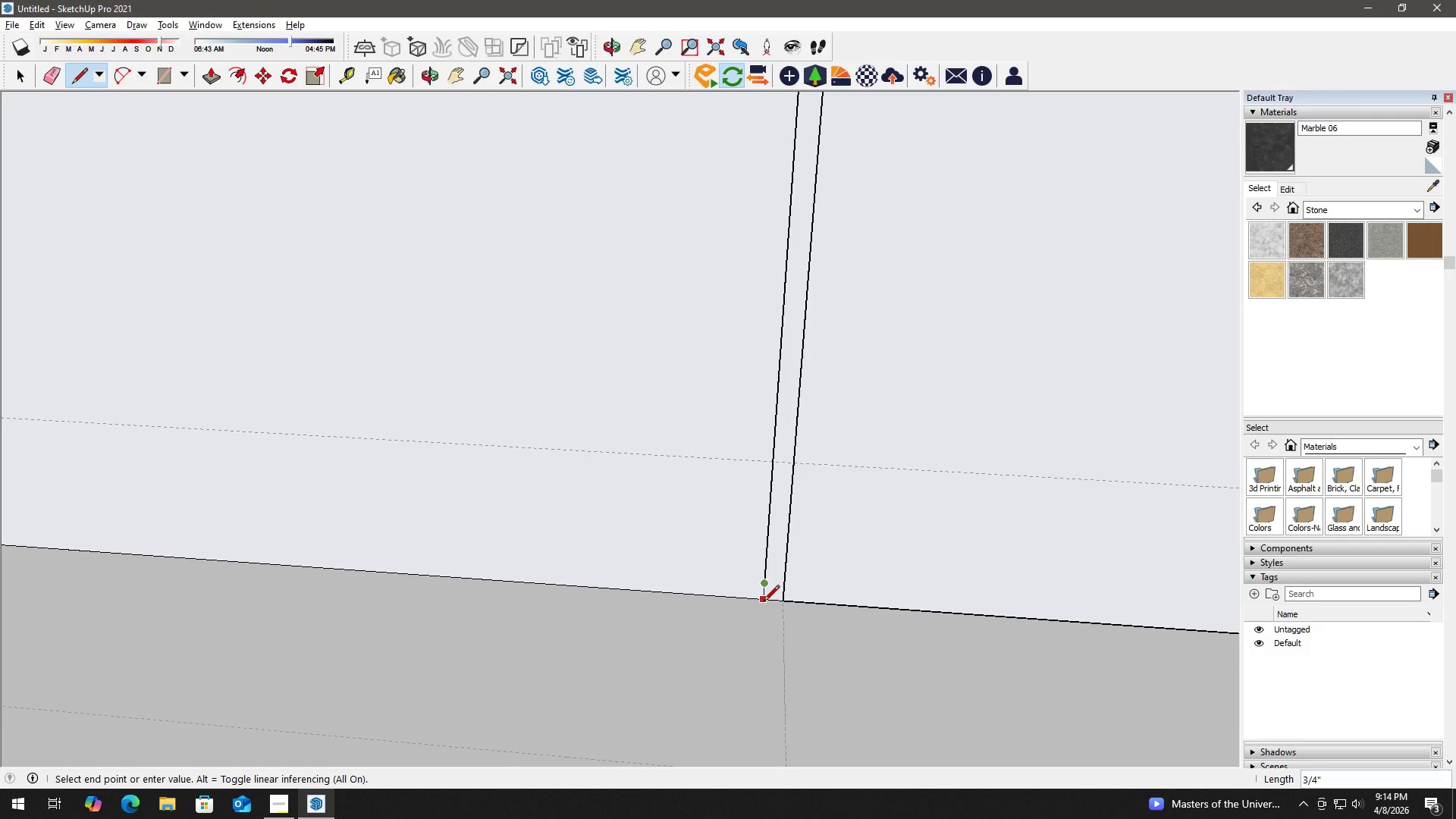 
left_click([764, 602])
 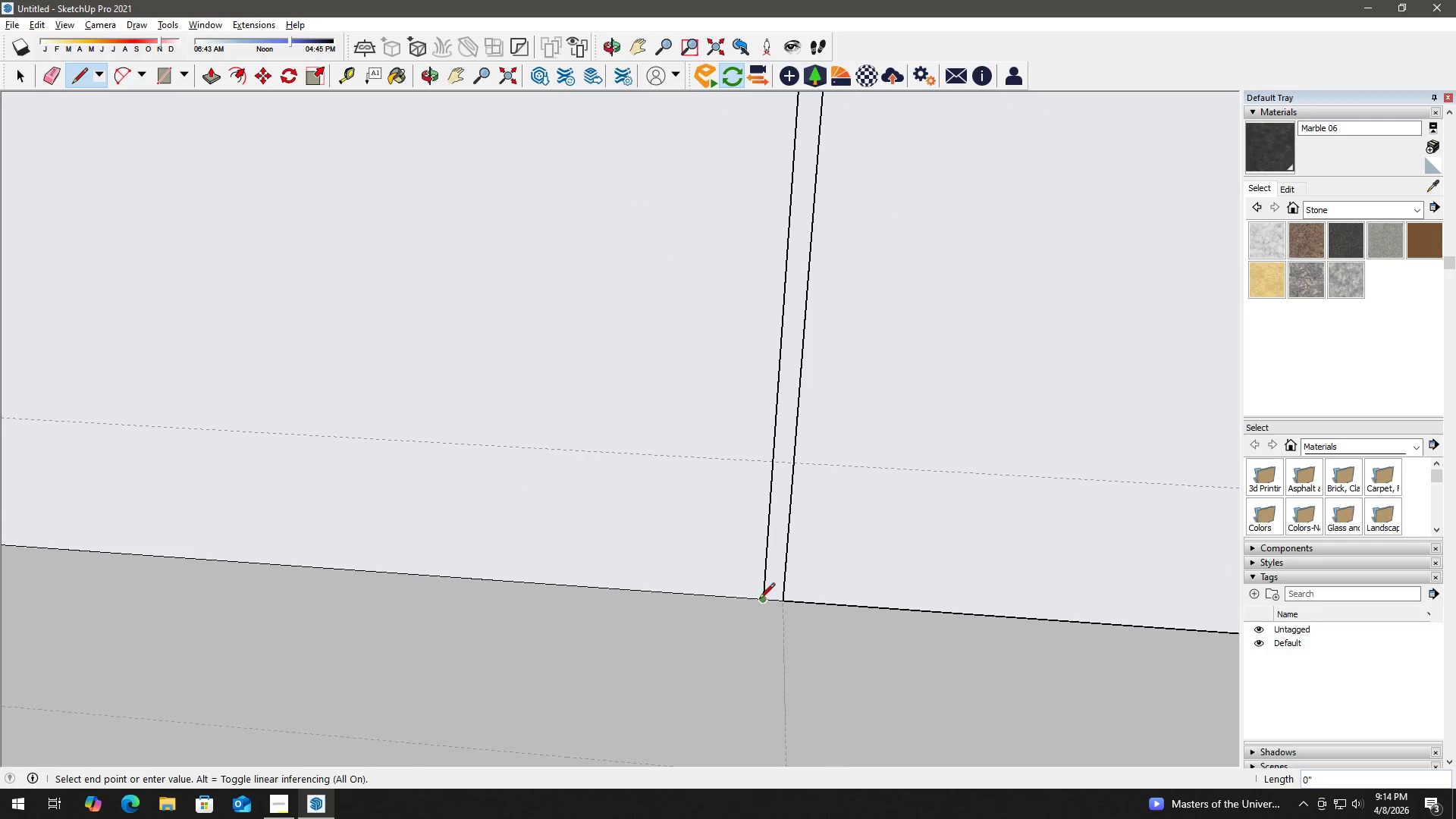 
key(Space)
 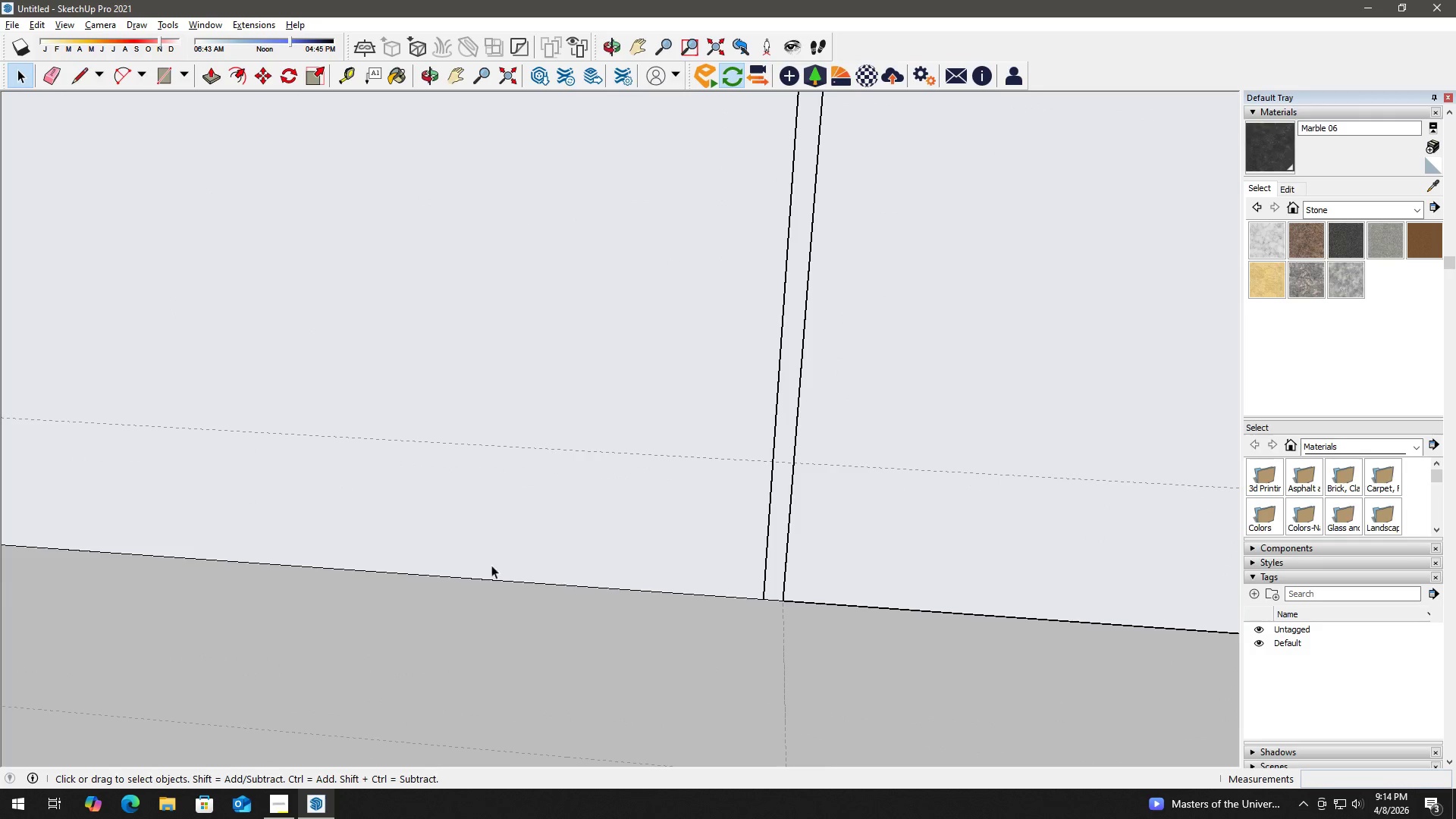 
type(hl)
 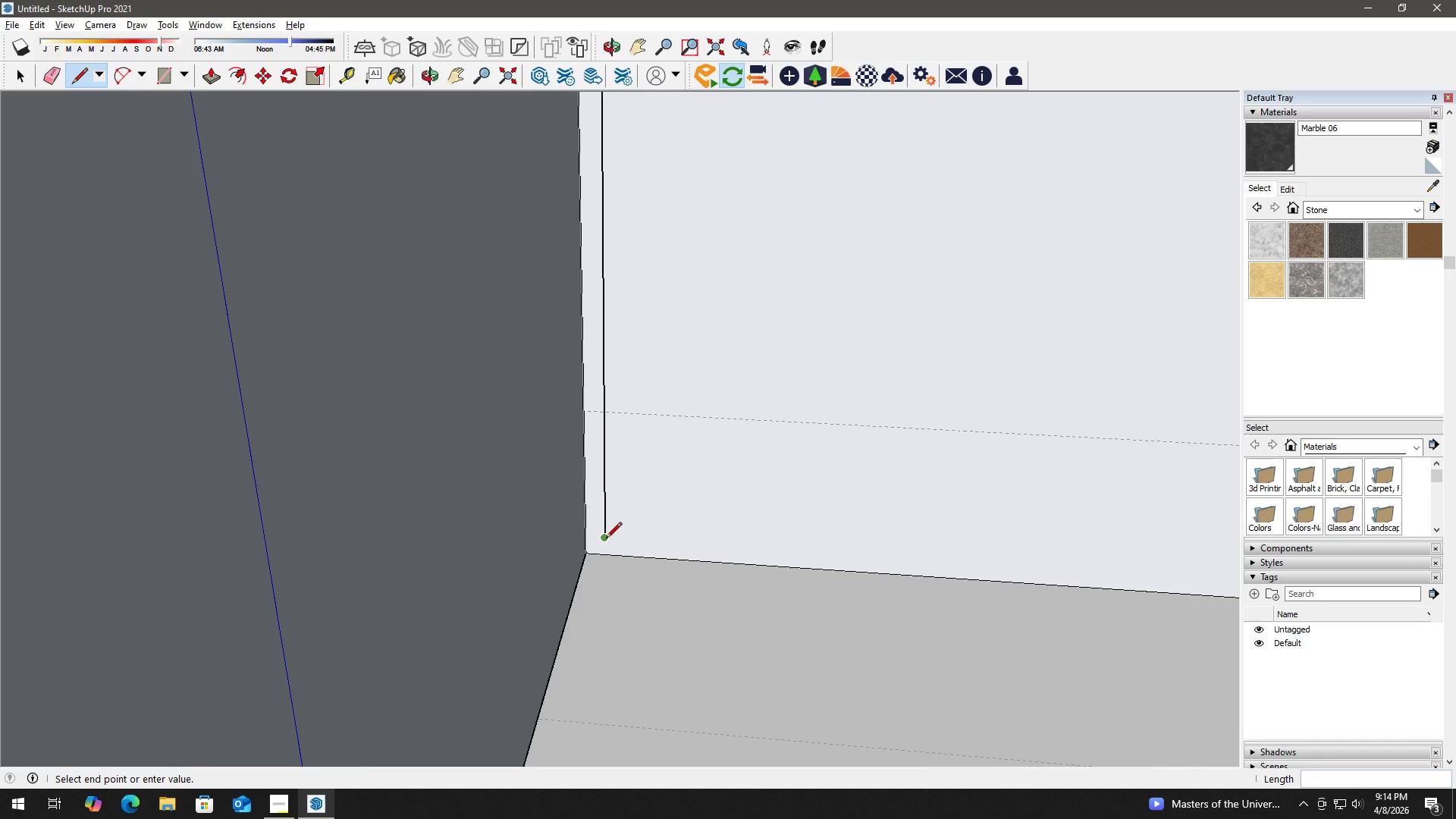 
left_click_drag(start_coordinate=[483, 564], to_coordinate=[1039, 578])
 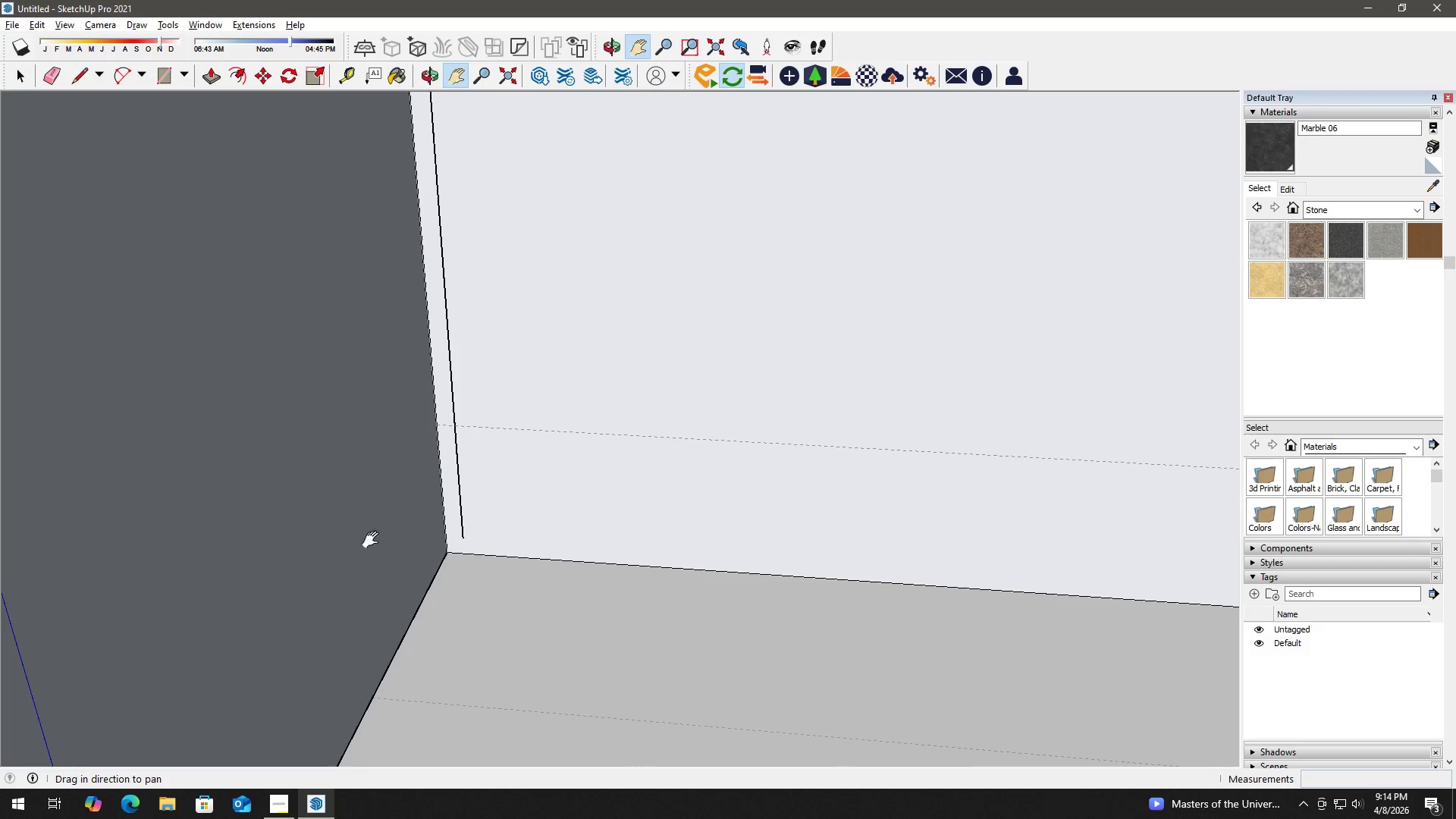 
left_click_drag(start_coordinate=[376, 540], to_coordinate=[551, 542])
 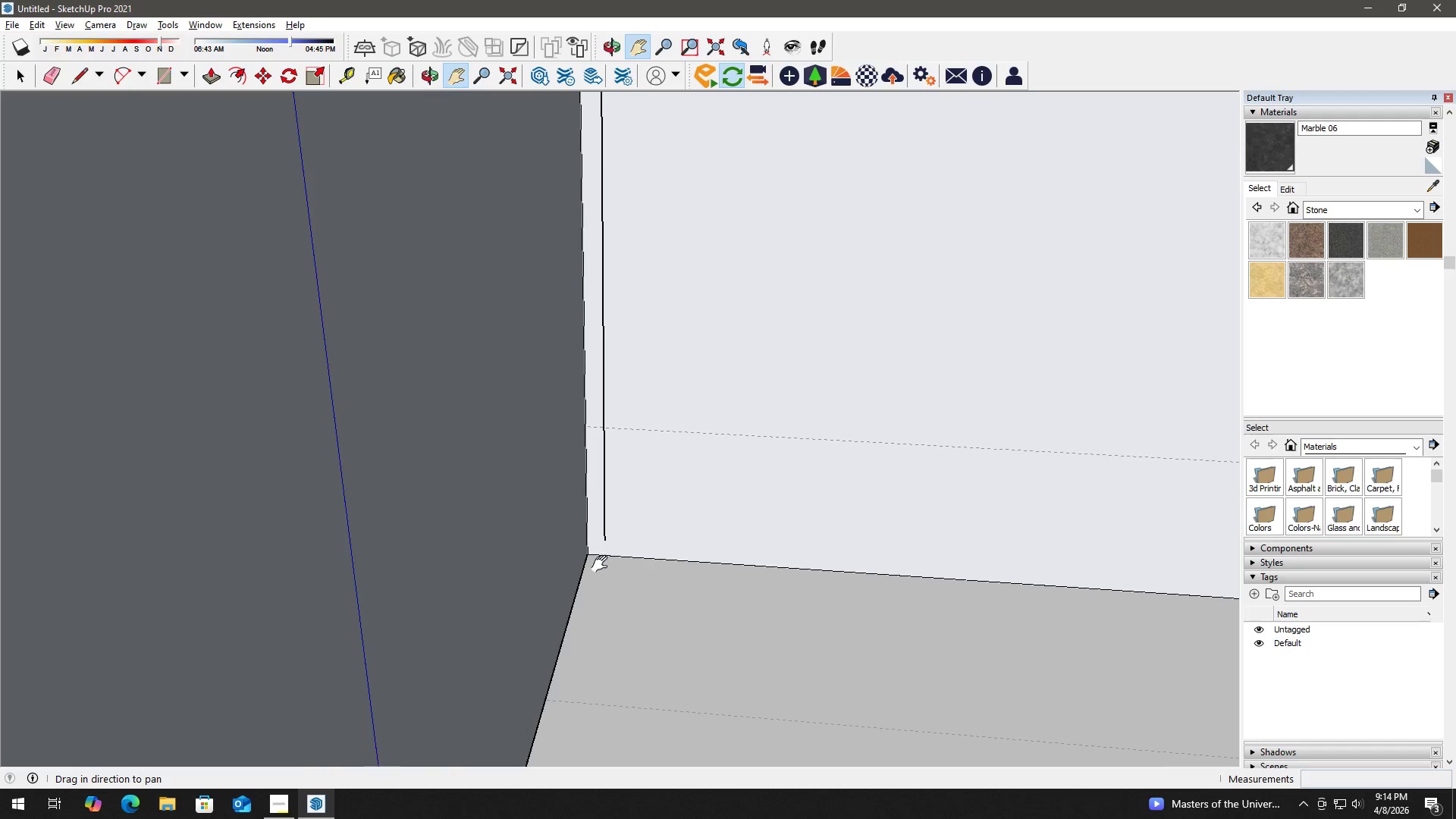 
scroll: coordinate [602, 563], scroll_direction: up, amount: 1.0
 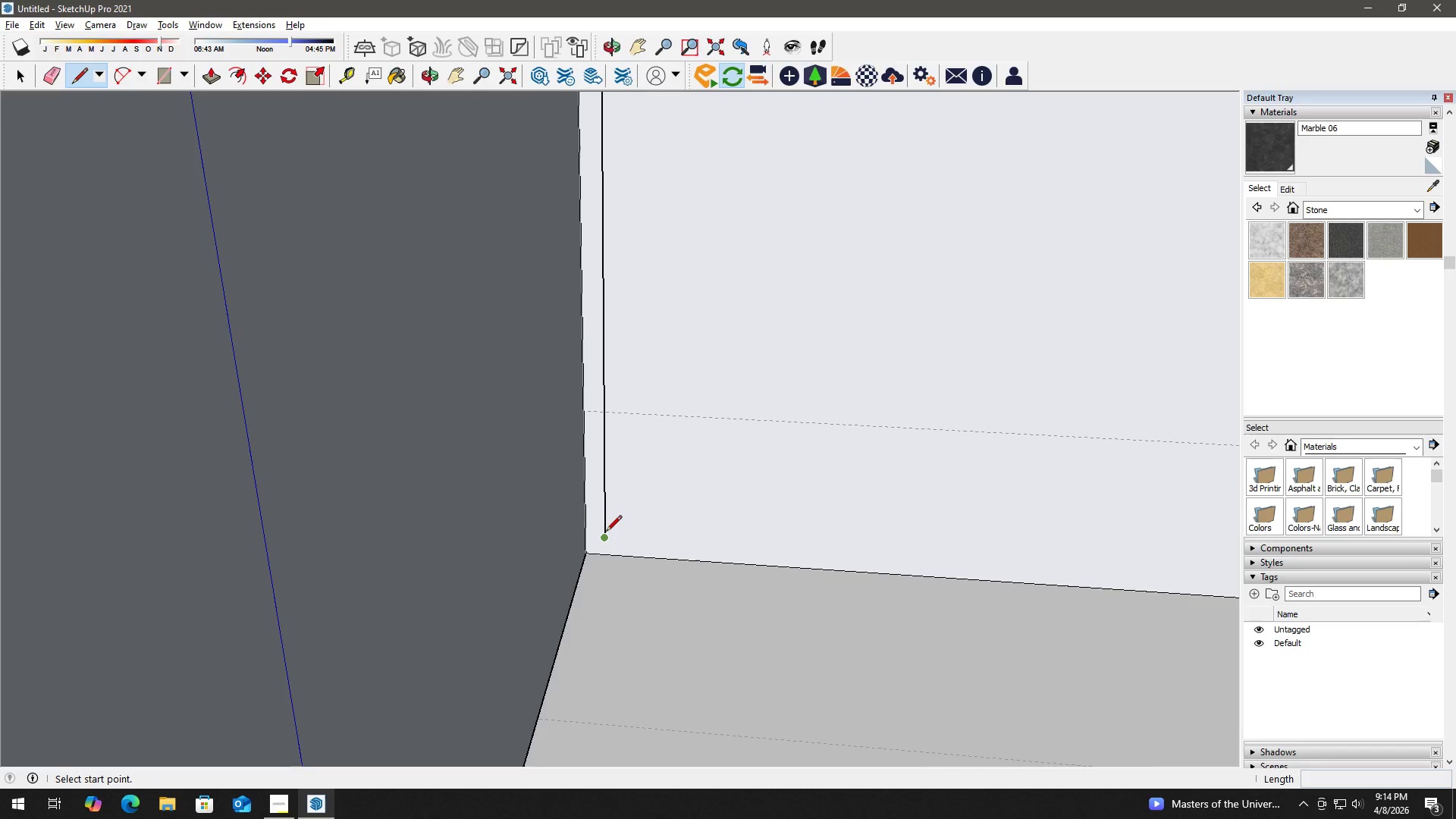 
left_click([606, 539])
 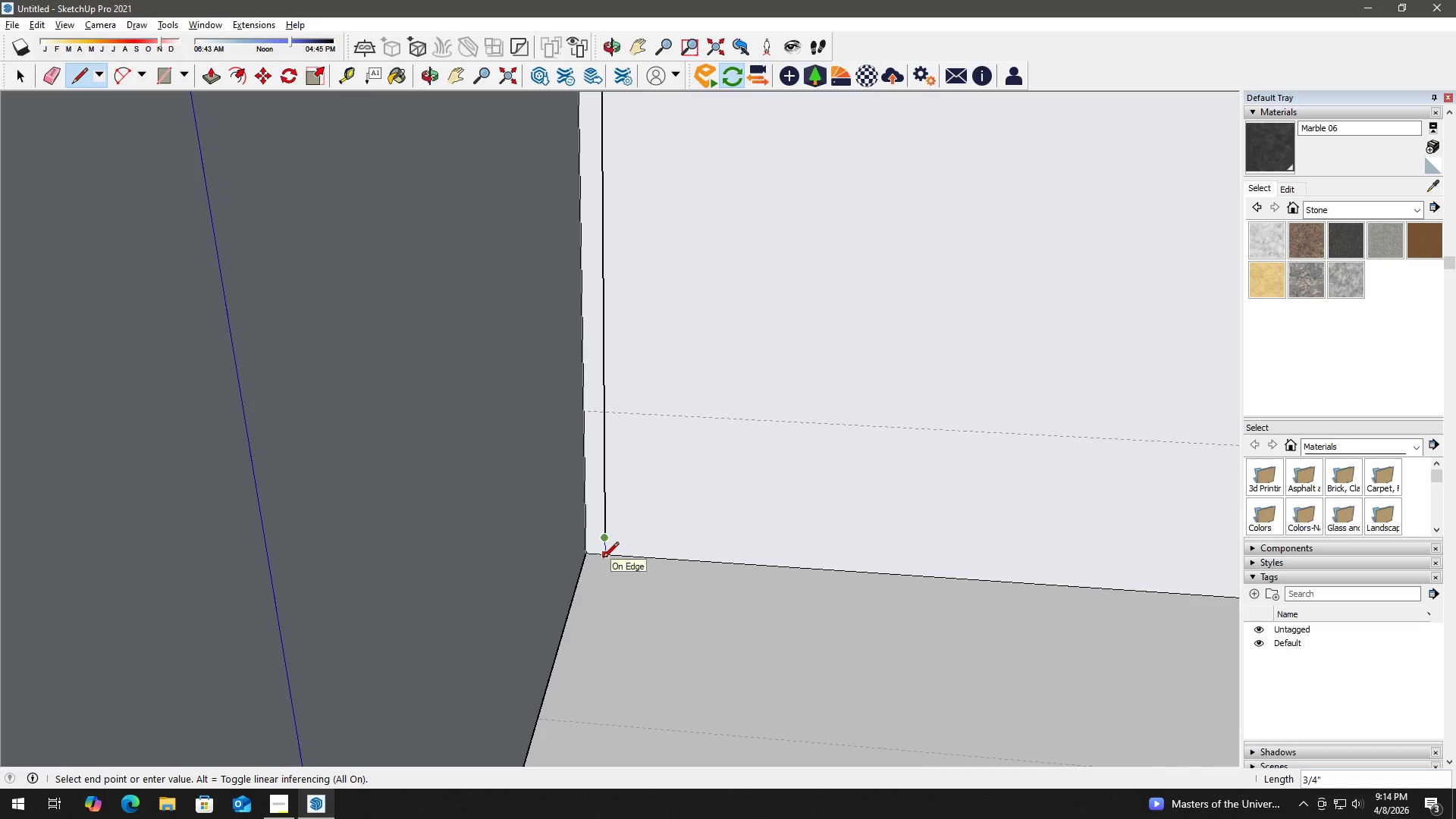 
key(Space)
 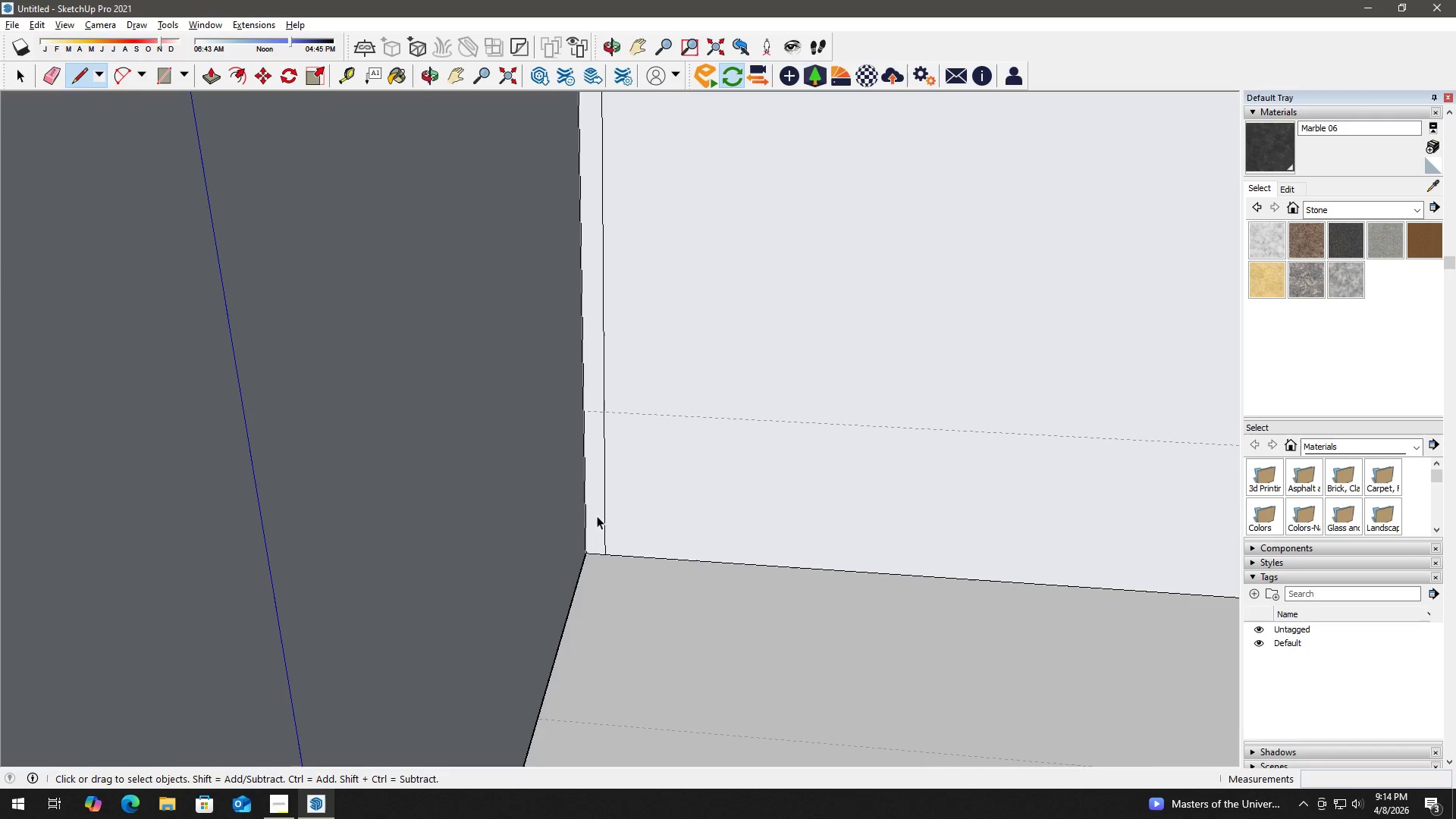 
double_click([596, 513])
 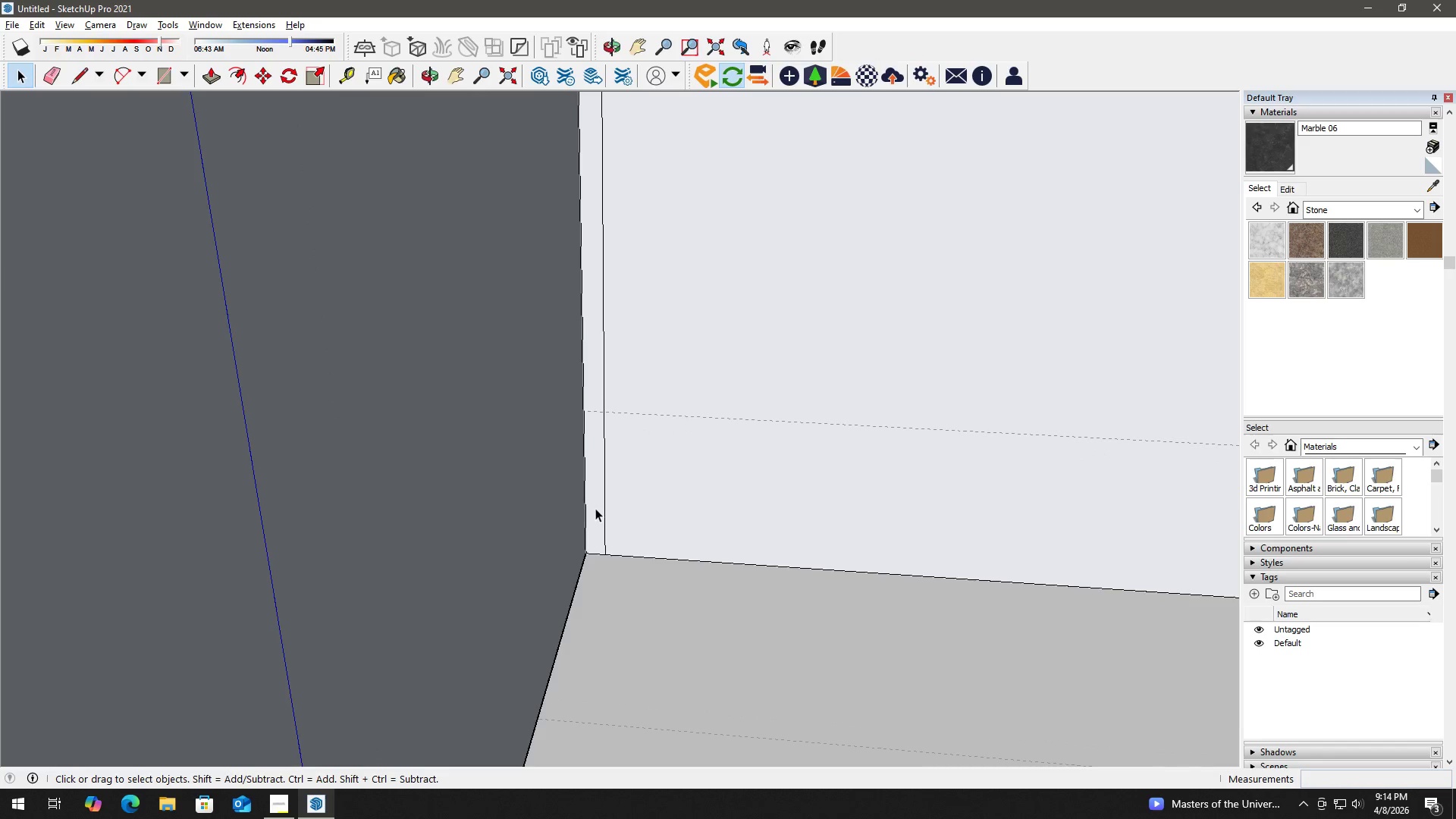 
double_click([600, 506])
 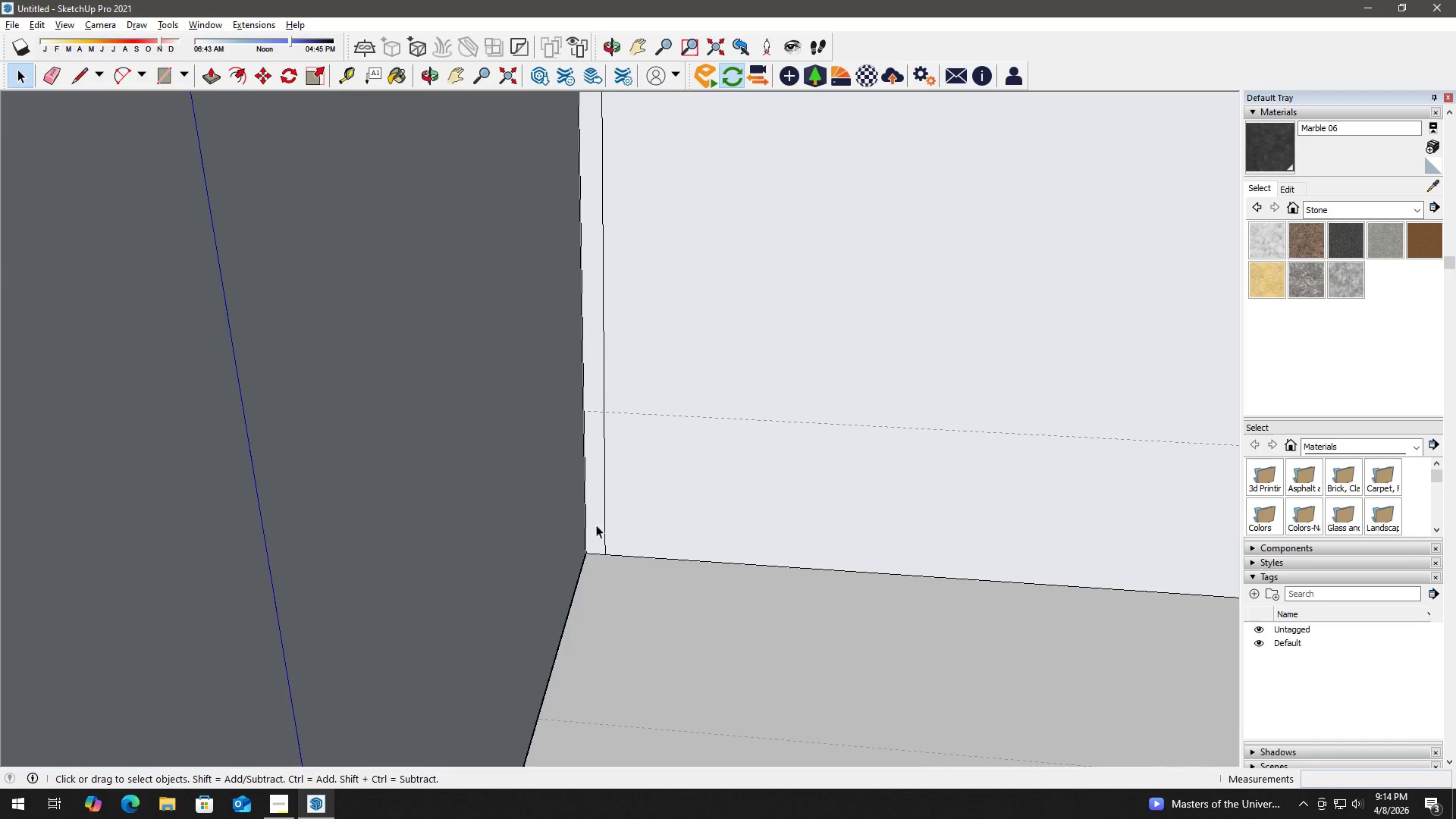 
left_click([595, 513])
 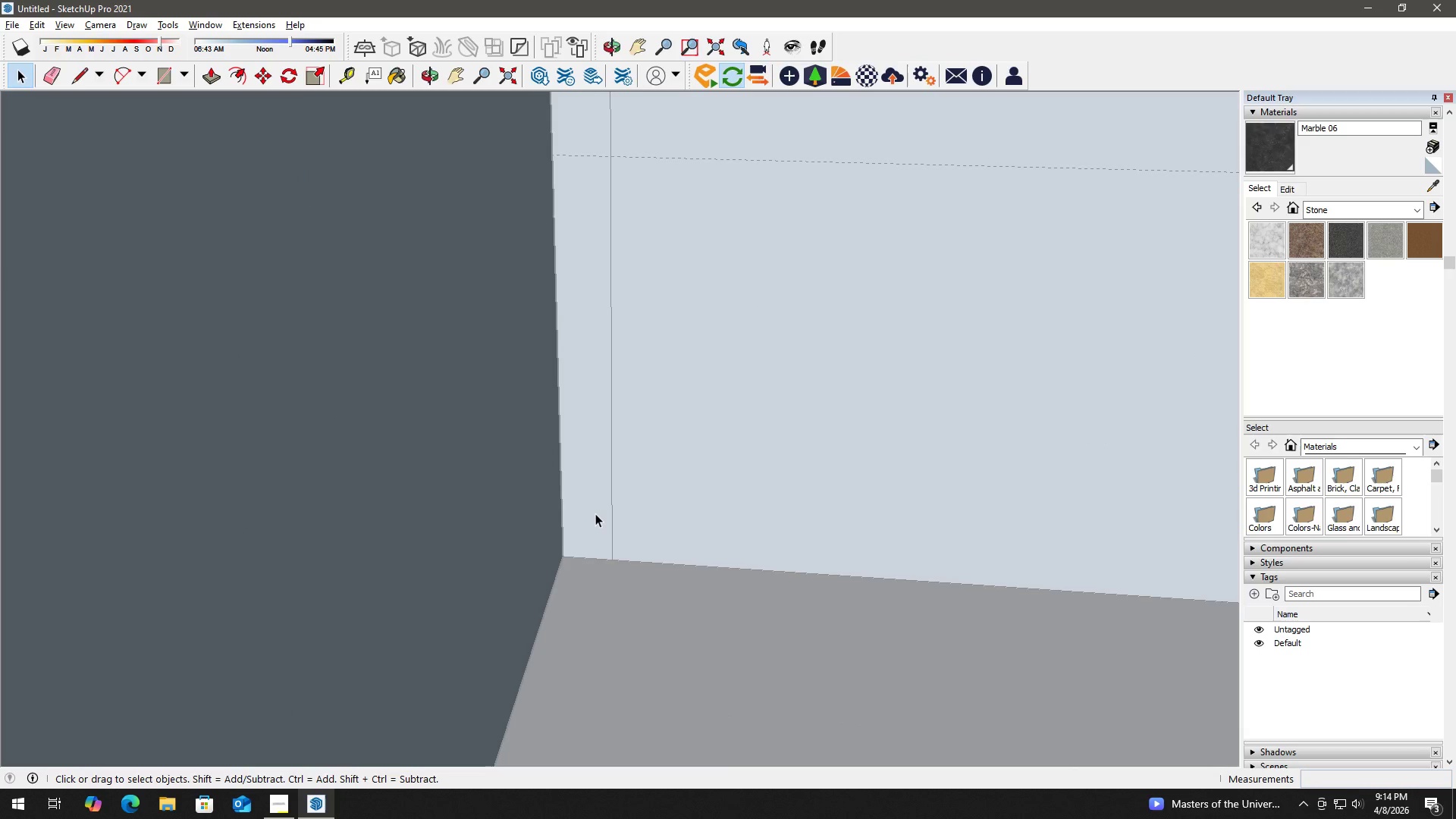 
scroll: coordinate [610, 535], scroll_direction: up, amount: 9.0
 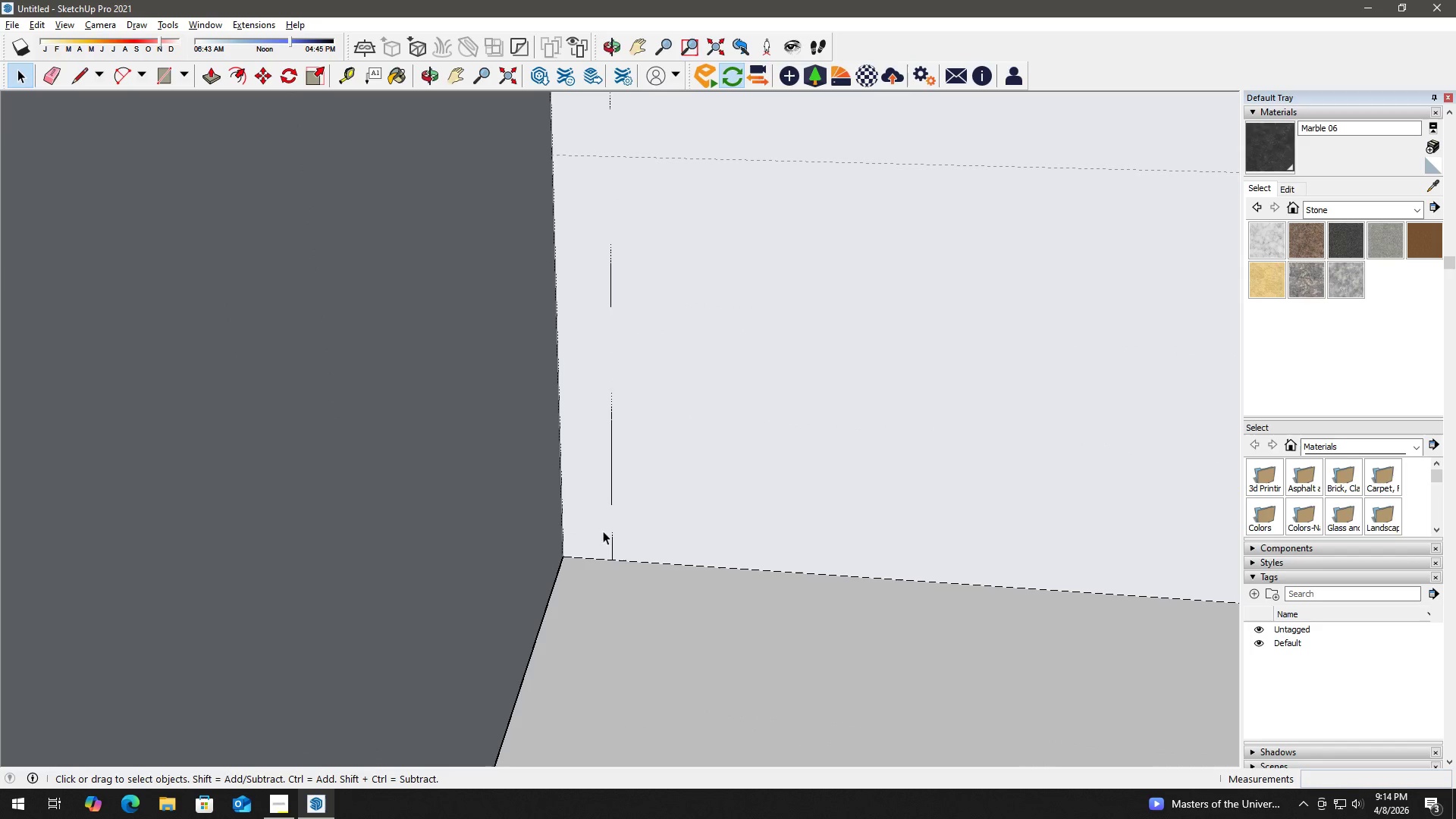 
double_click([595, 513])
 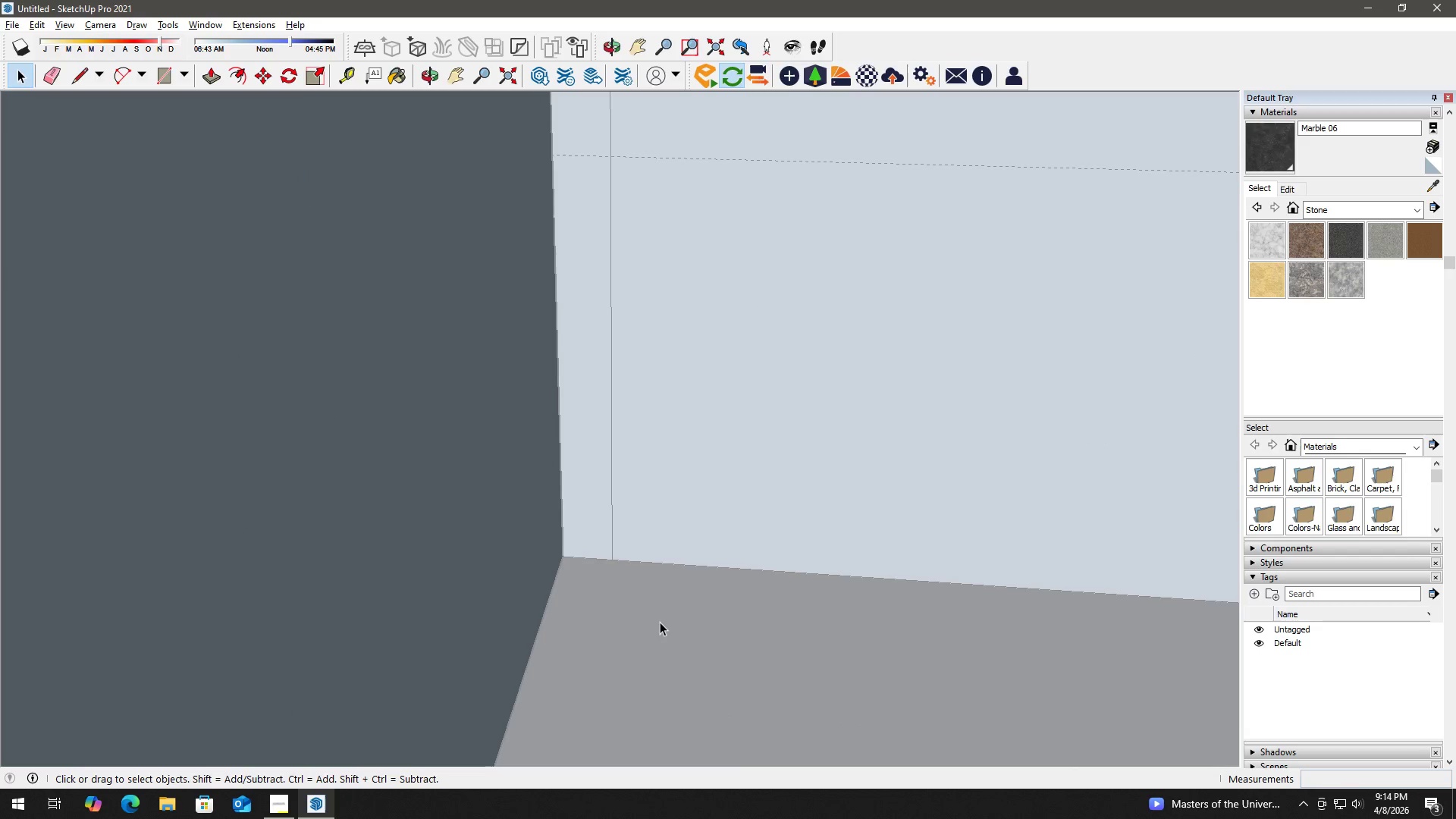 
key(Escape)
 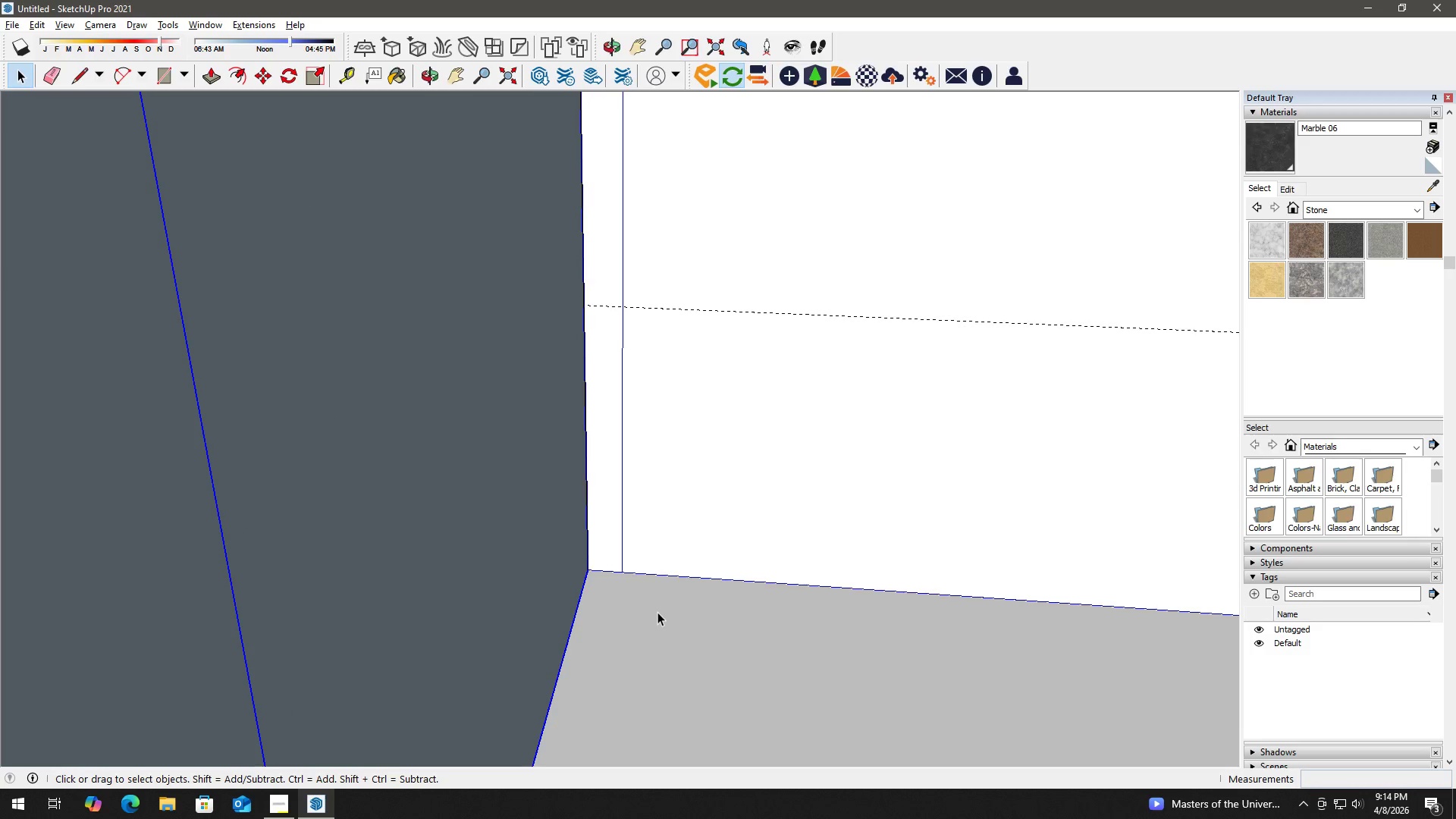 
scroll: coordinate [646, 601], scroll_direction: down, amount: 4.0
 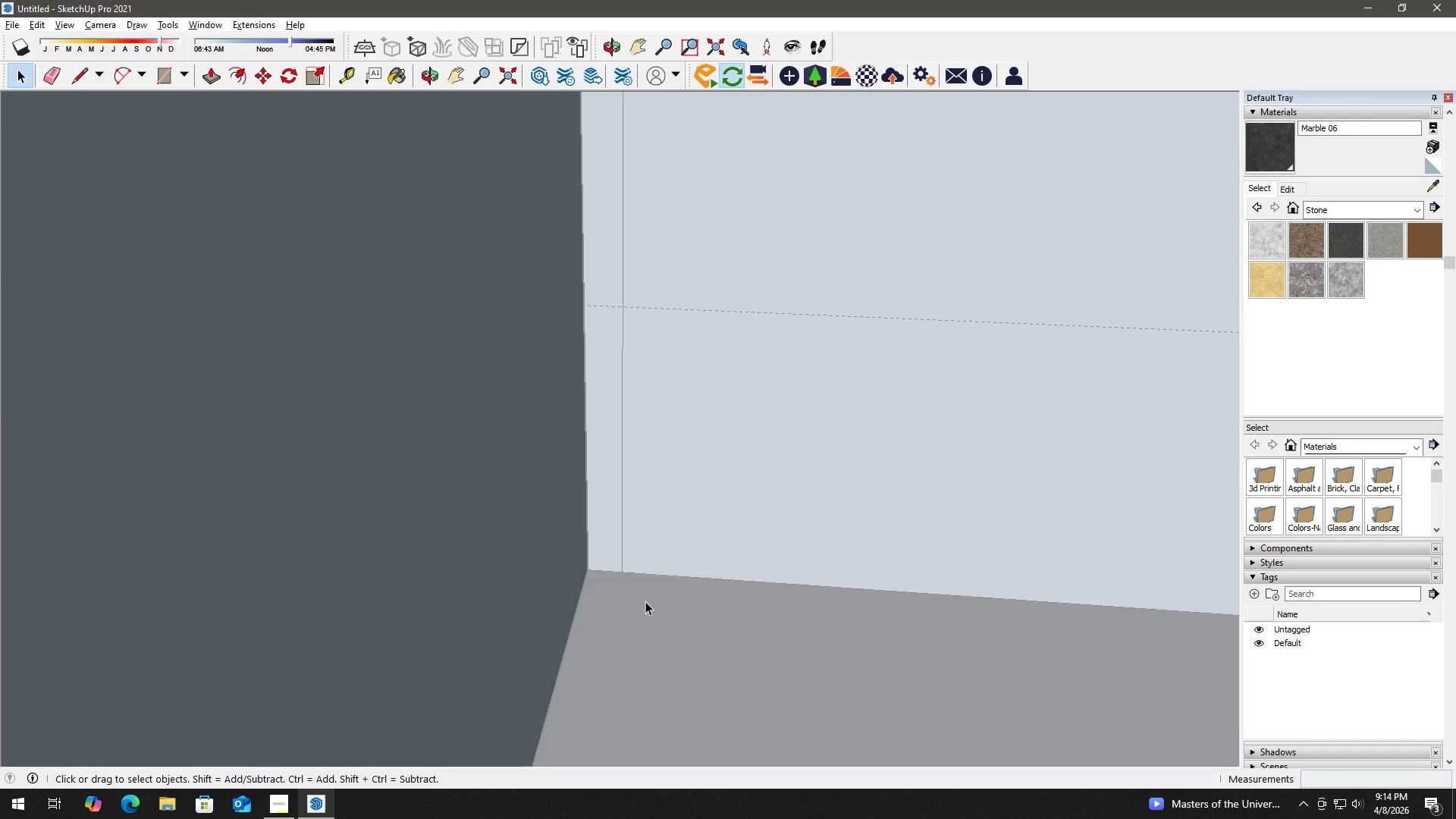 
double_click([657, 611])
 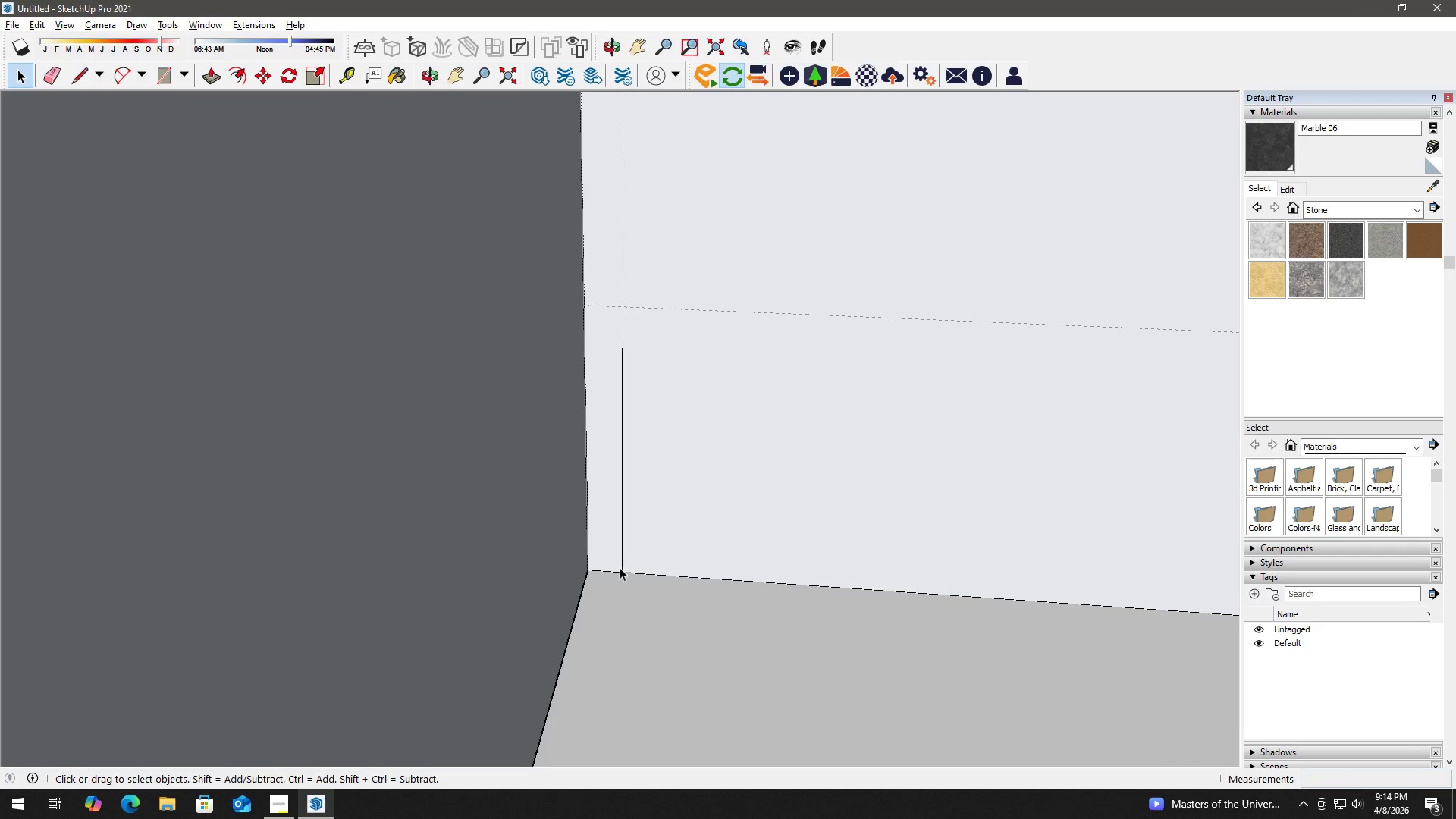 
left_click([605, 549])
 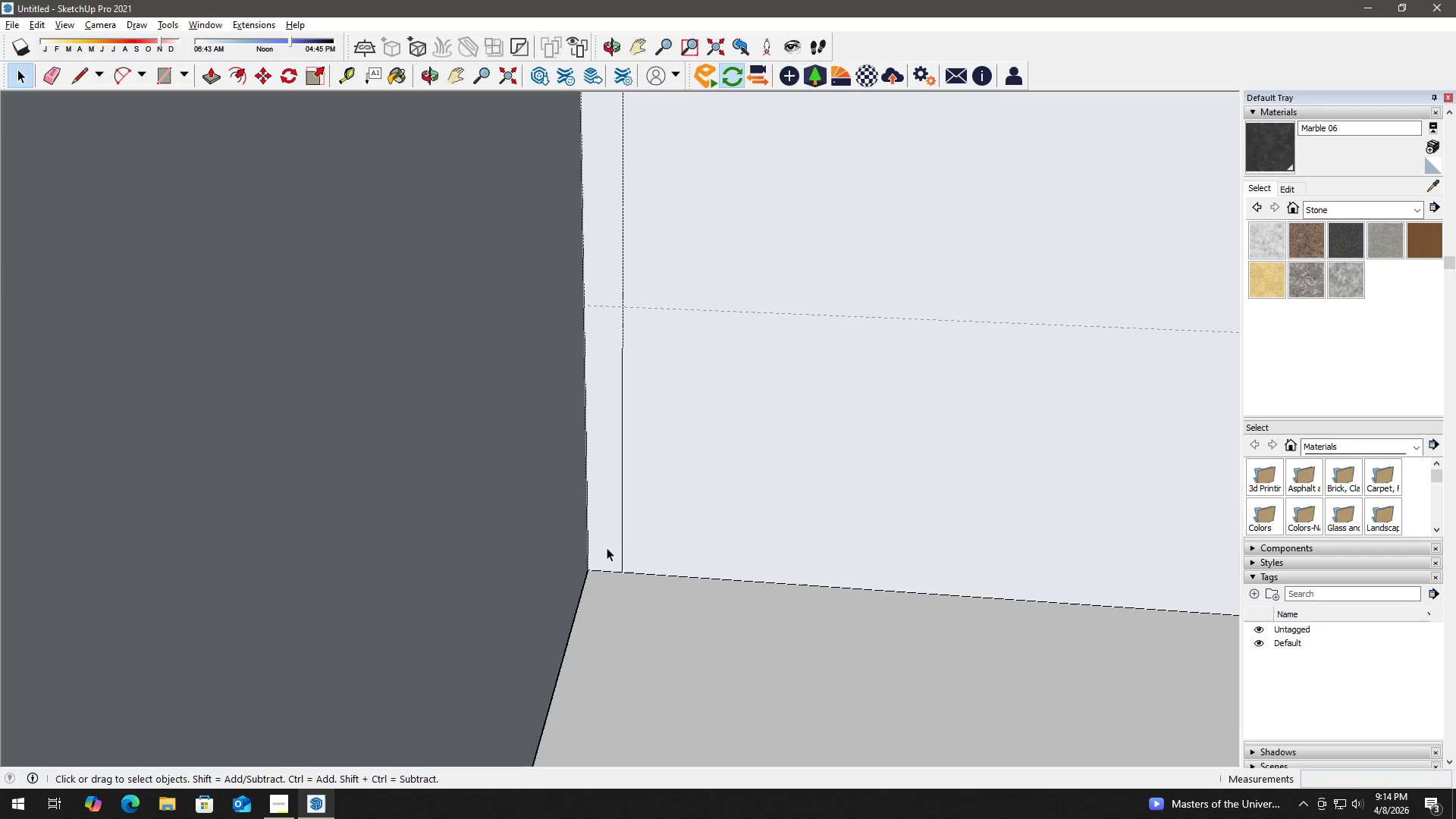 
double_click([607, 548])
 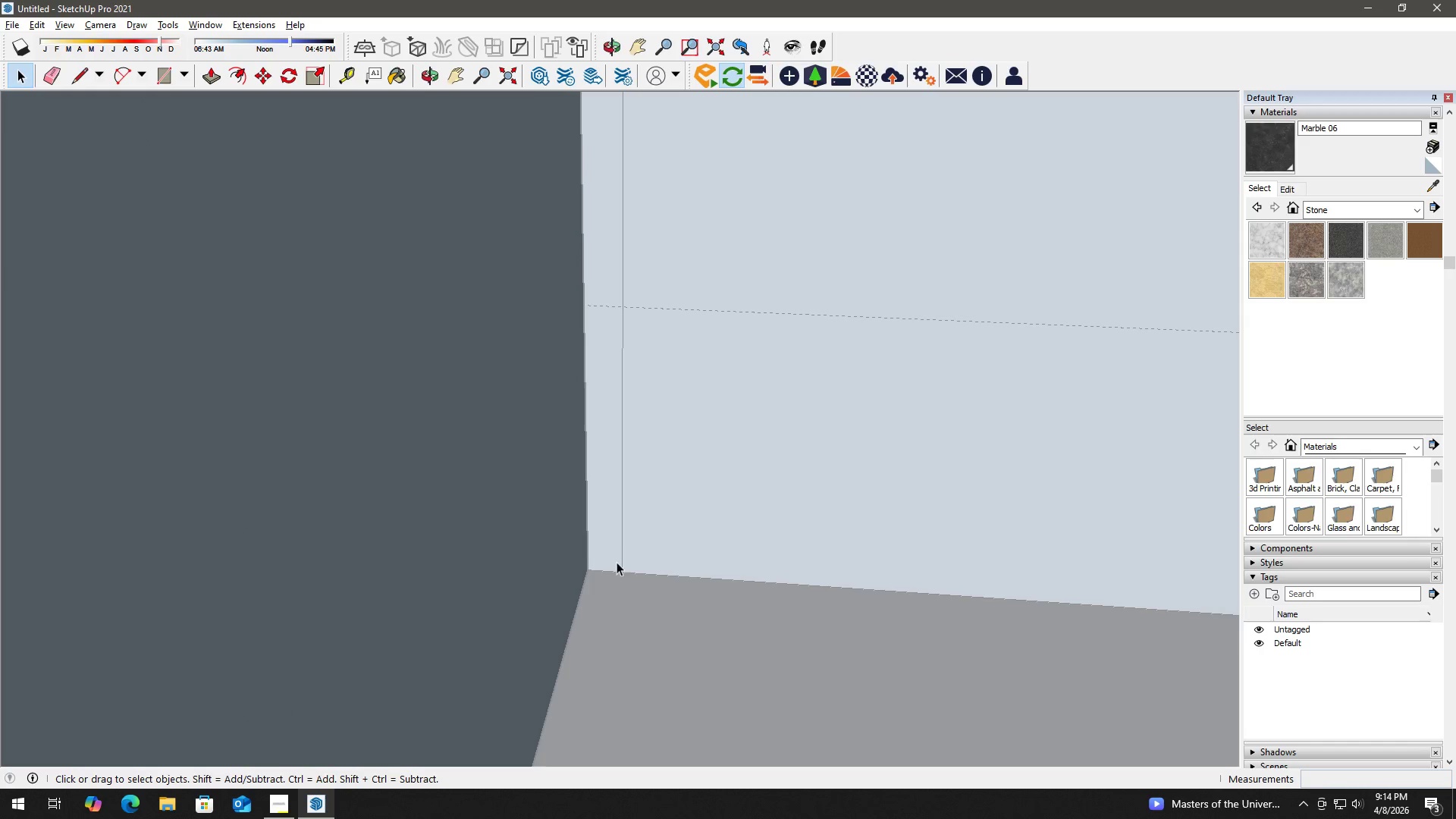 
key(Escape)
 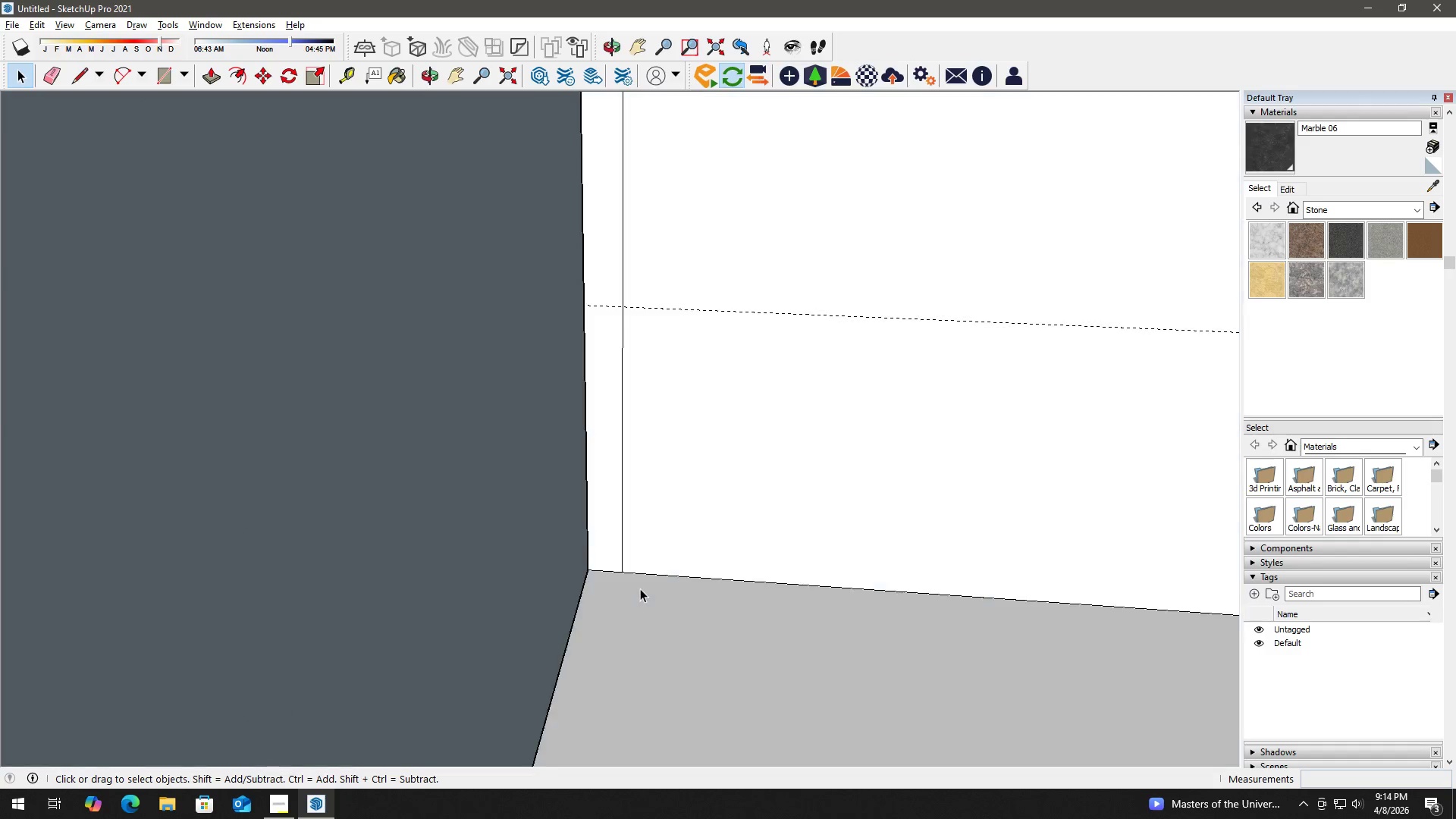 
key(Escape)
 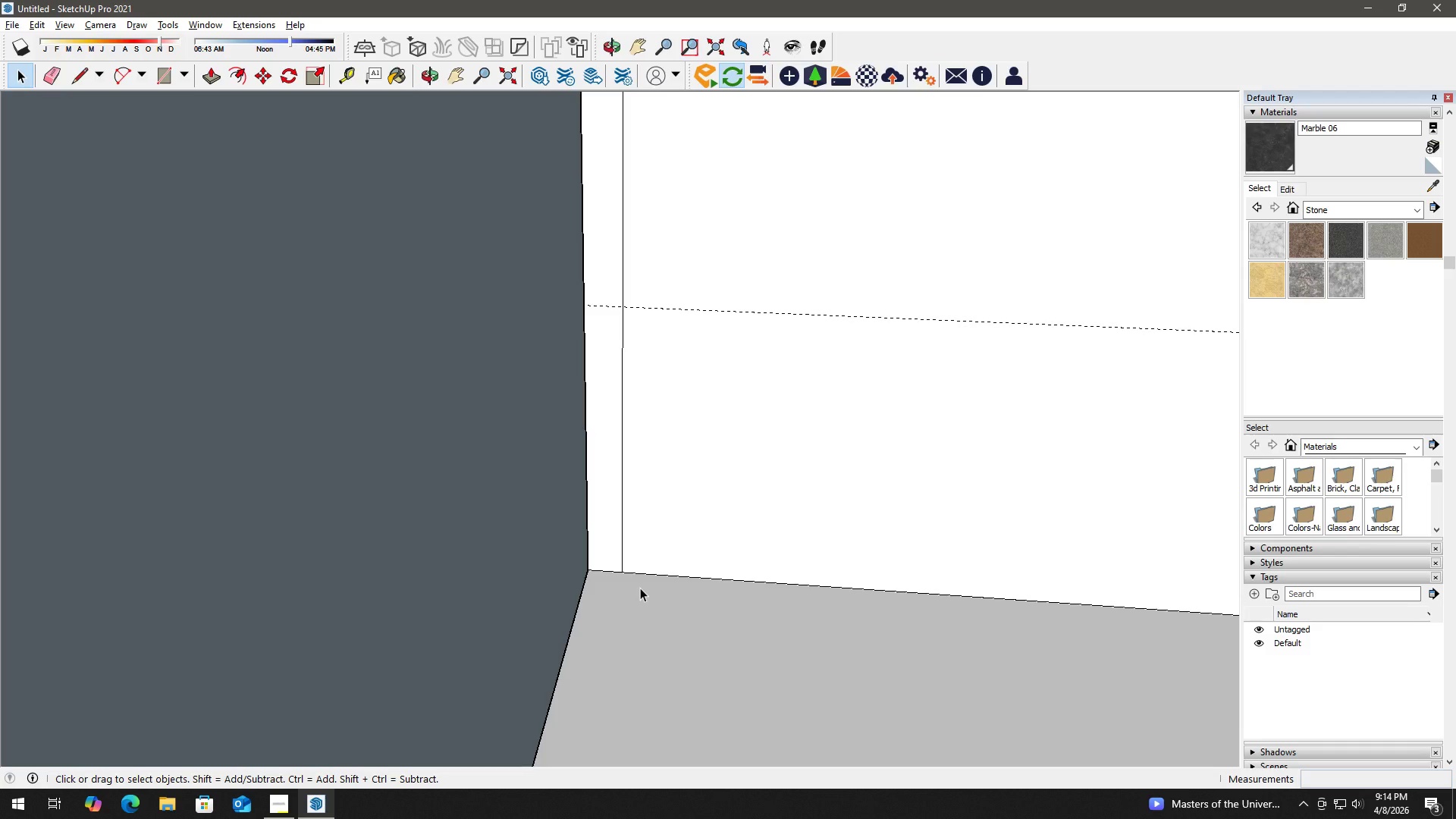 
left_click([641, 588])
 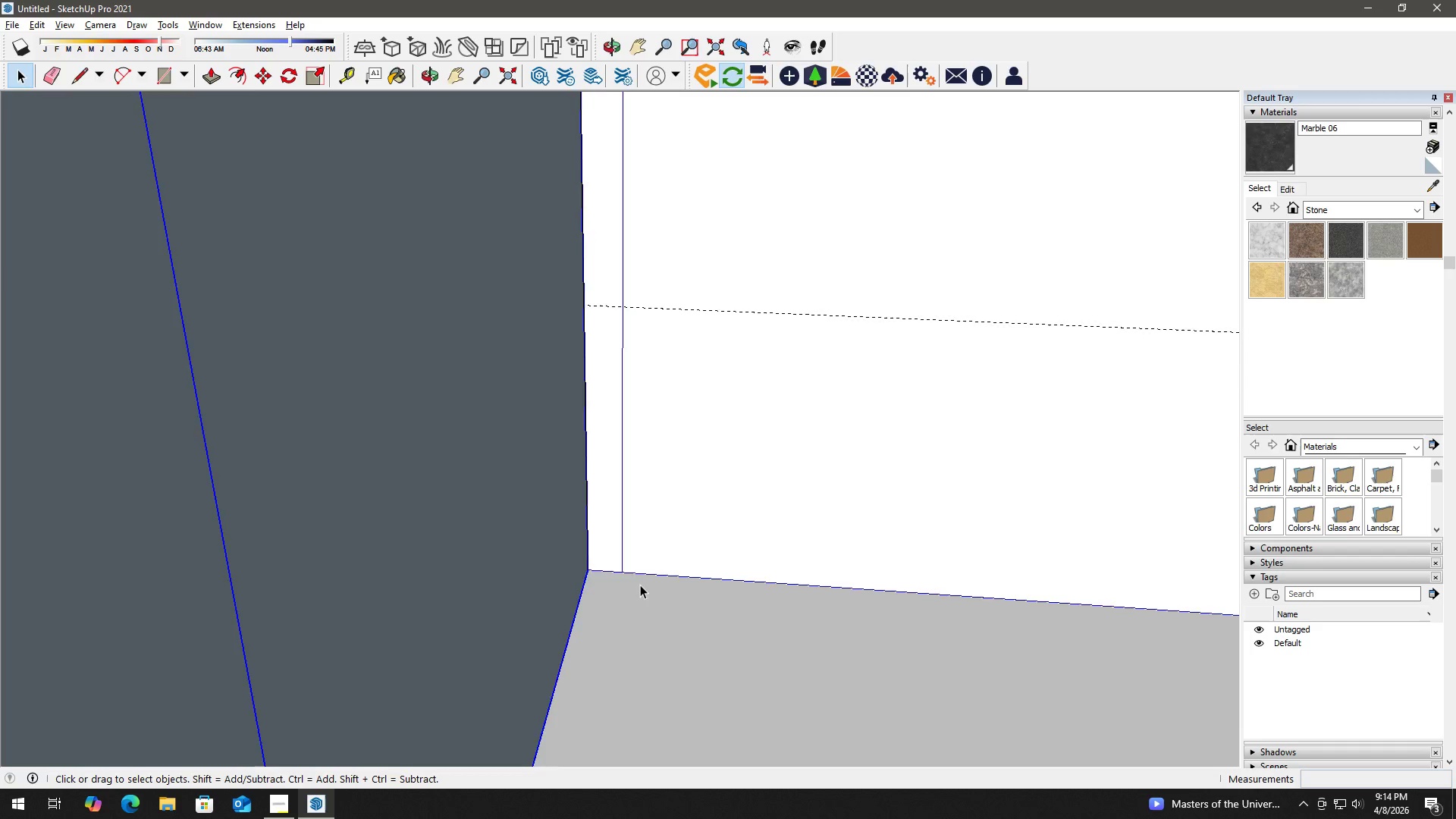 
key(Escape)
 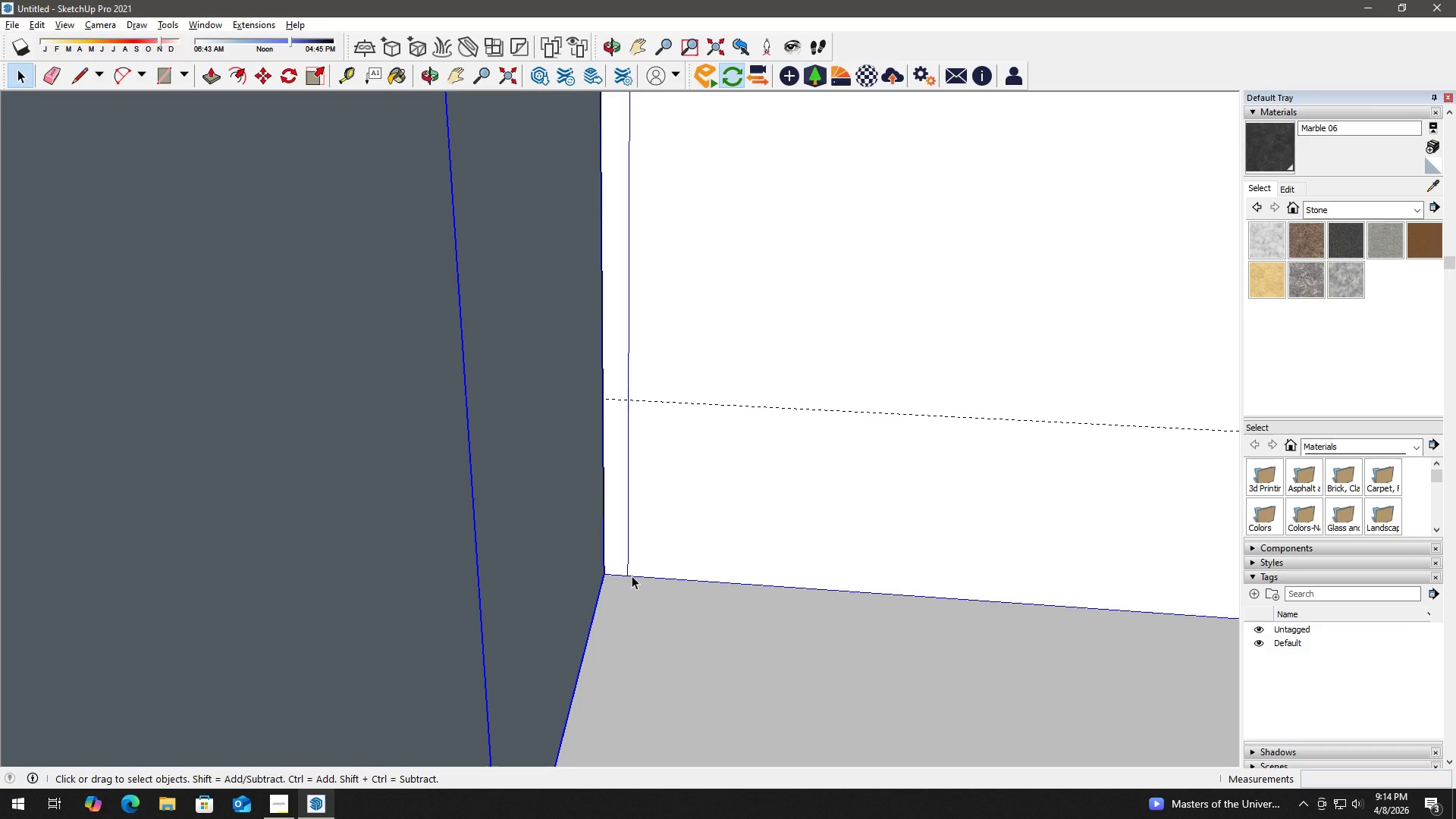 
key(Escape)
 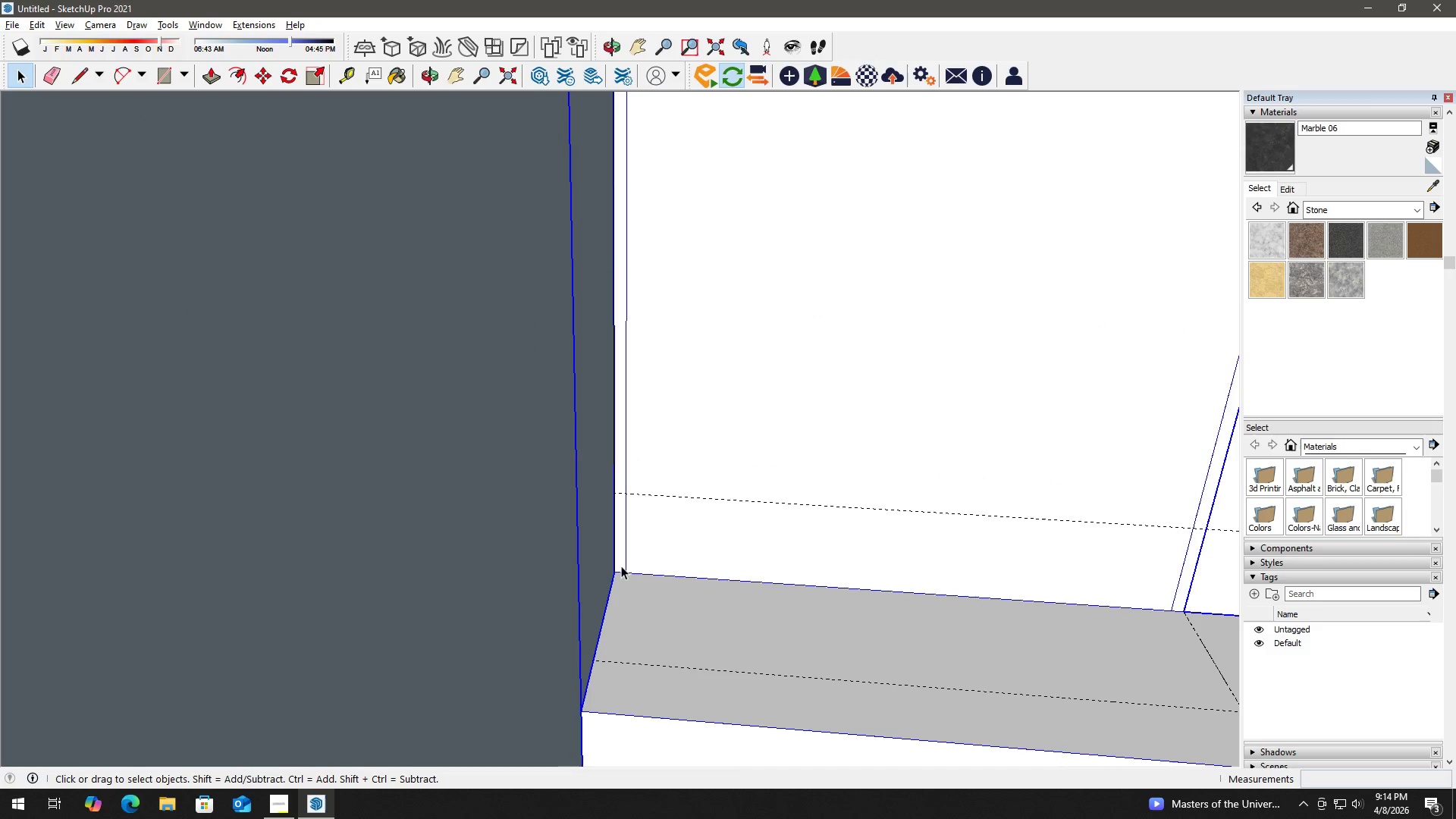 
key(Control+Z)
 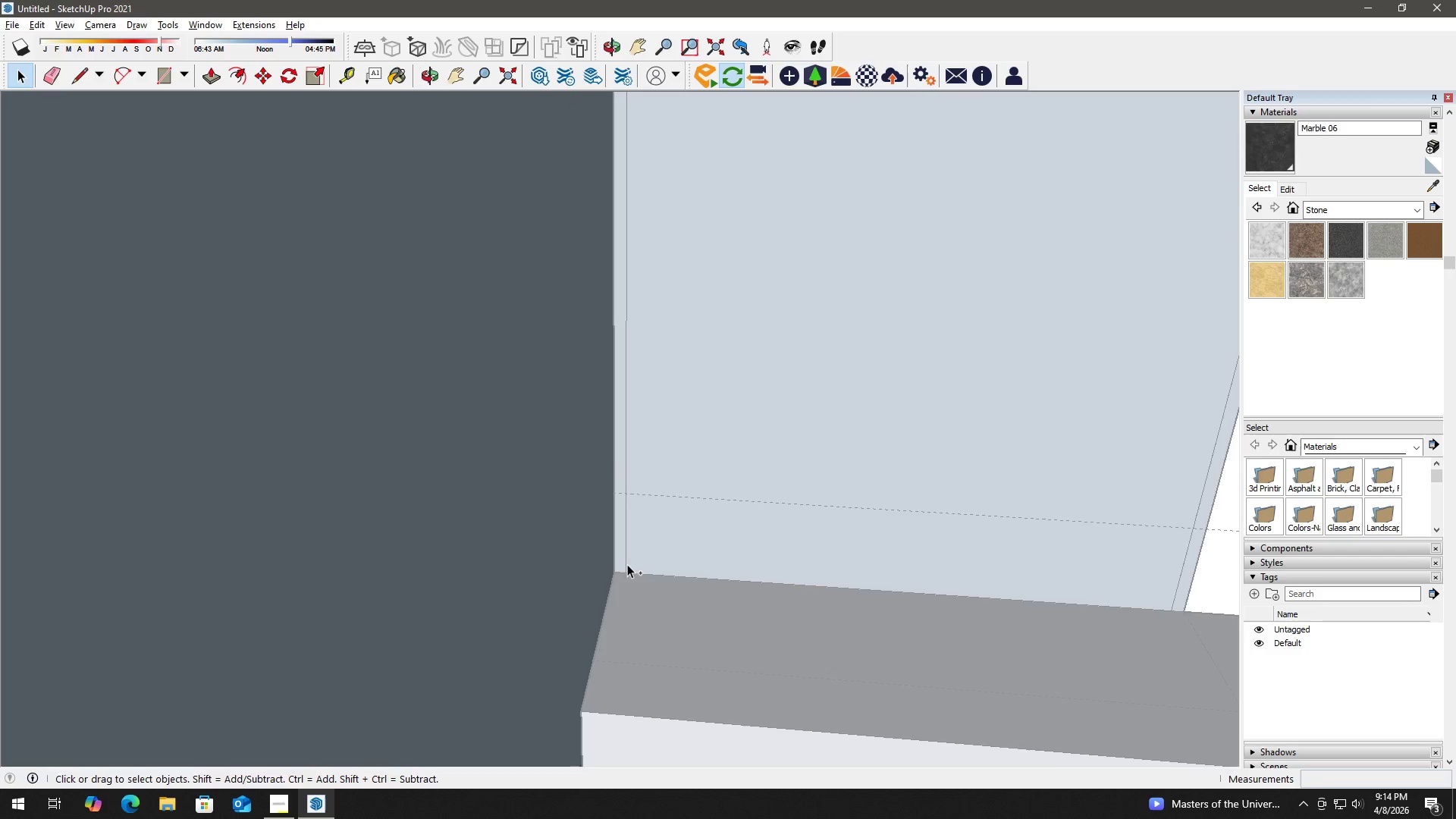 
scroll: coordinate [619, 566], scroll_direction: down, amount: 12.0
 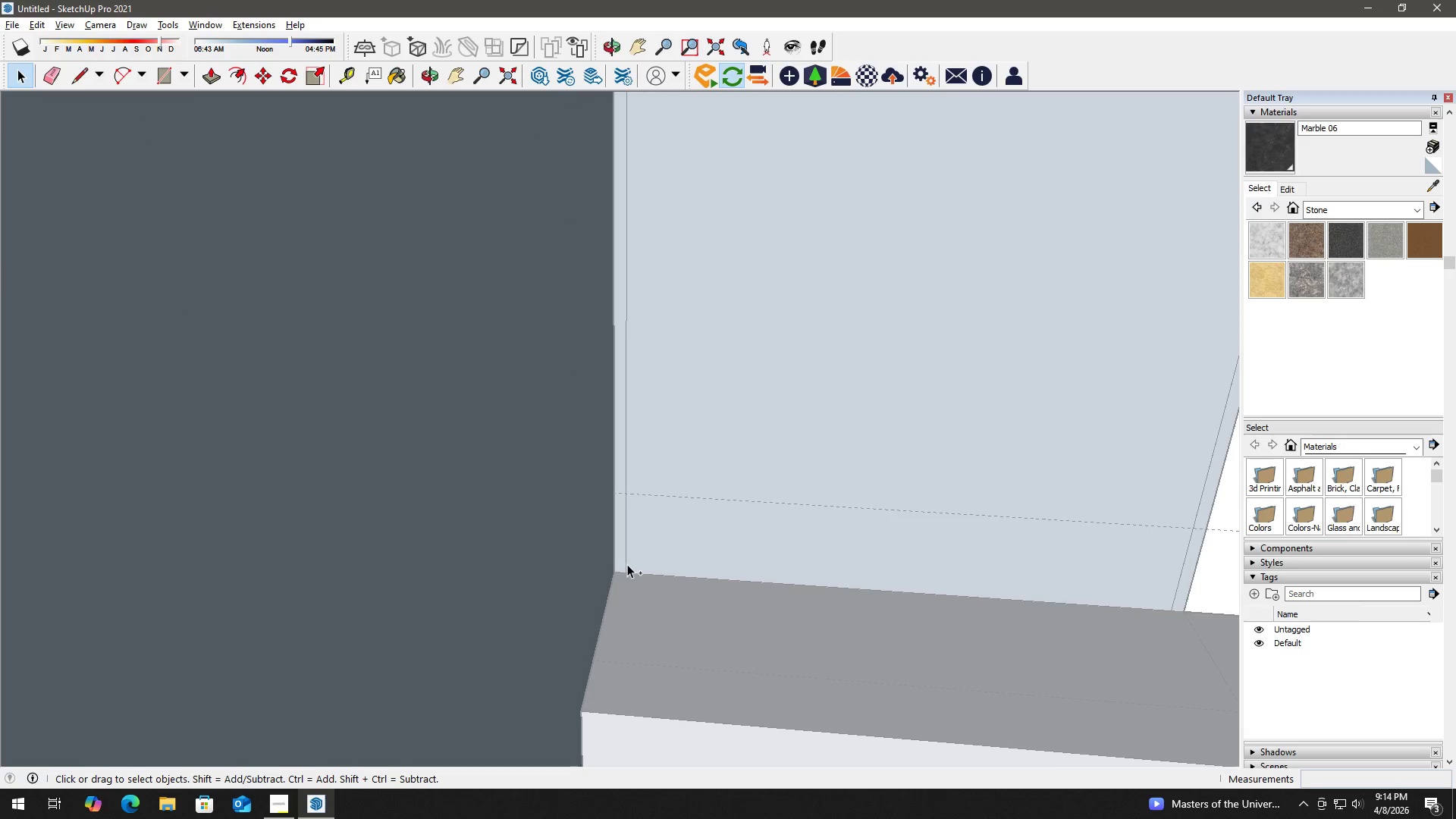 
key(Control+Z)
 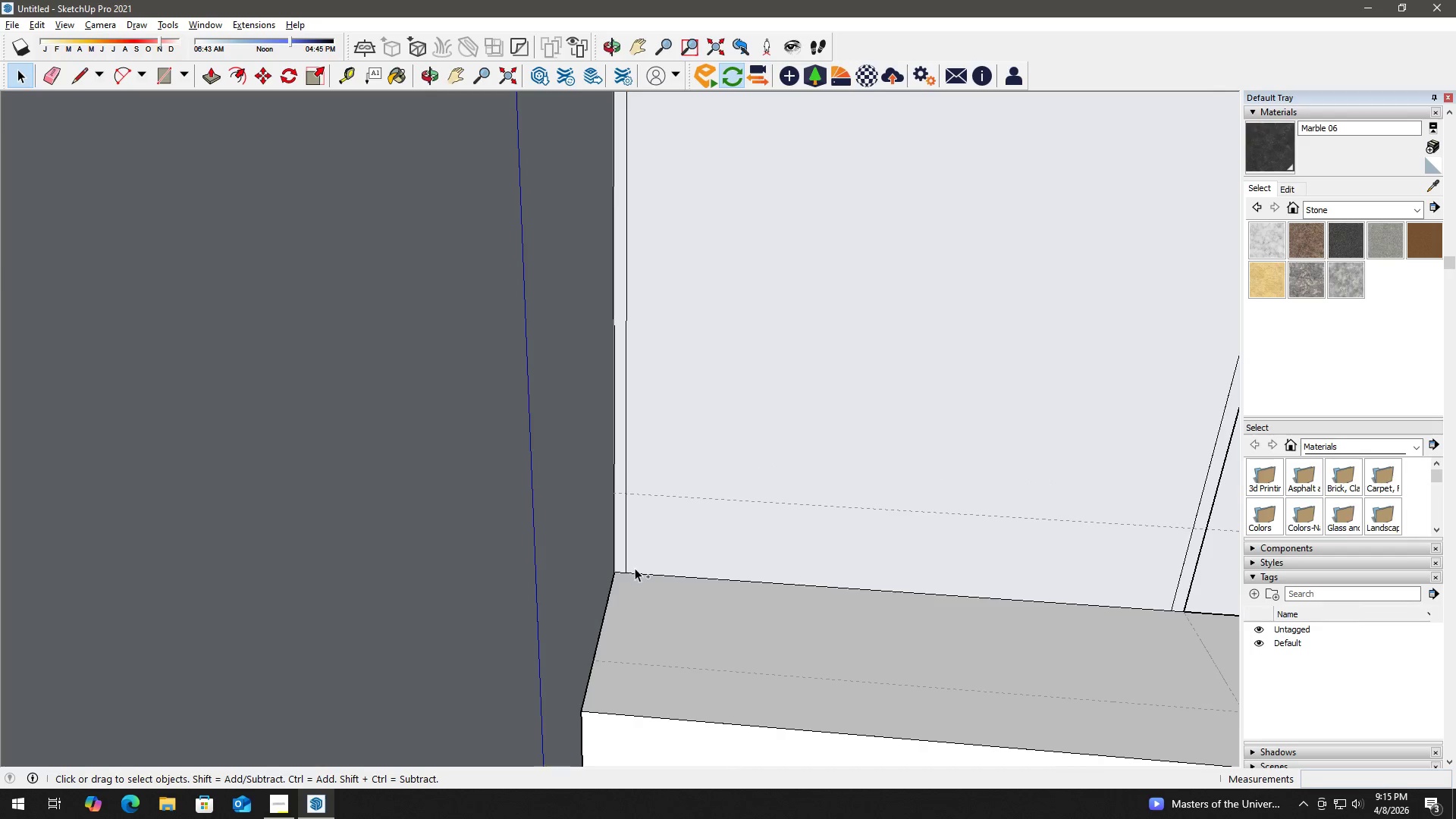 
key(Control+Z)
 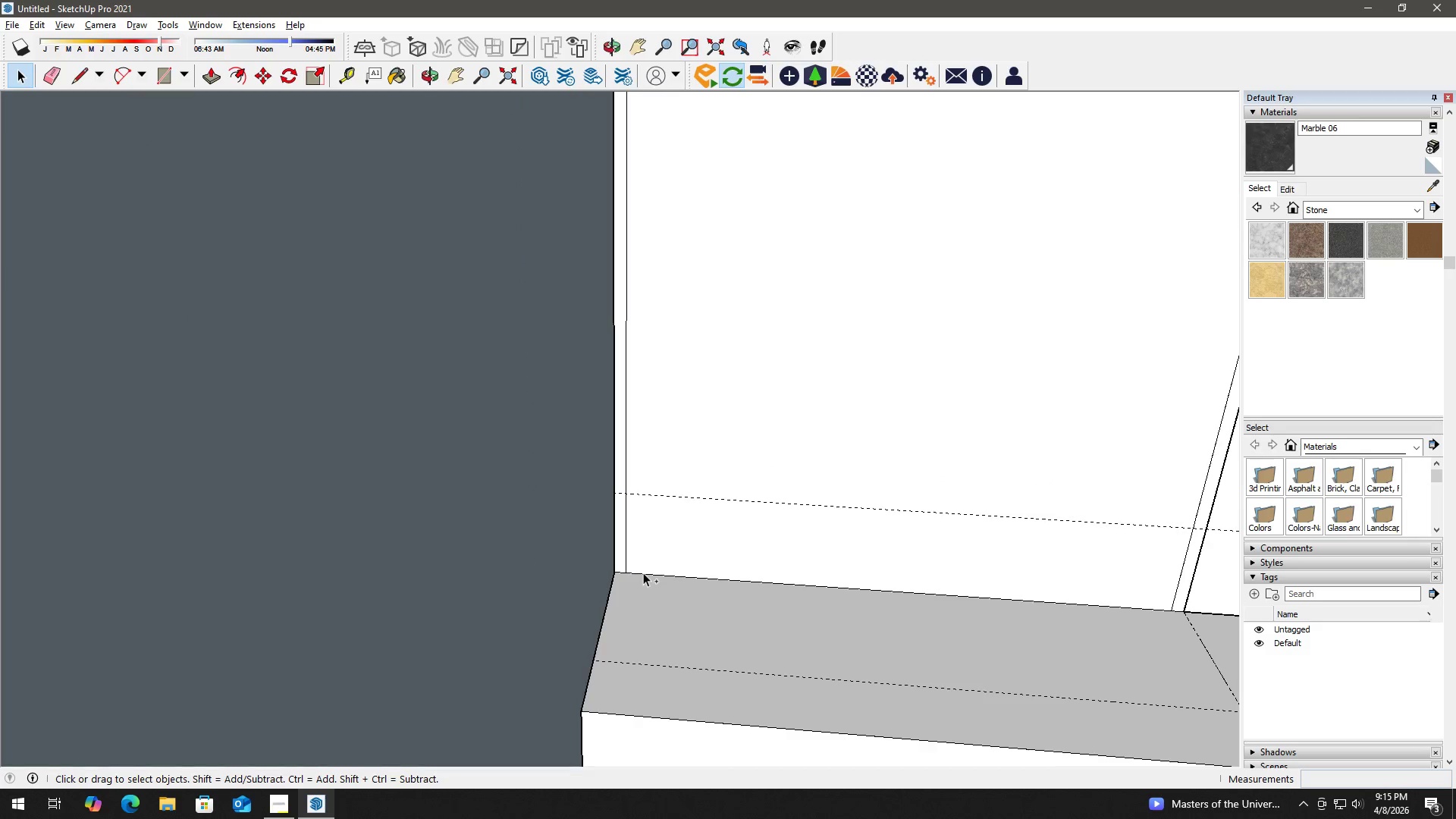 
key(Control+Z)
 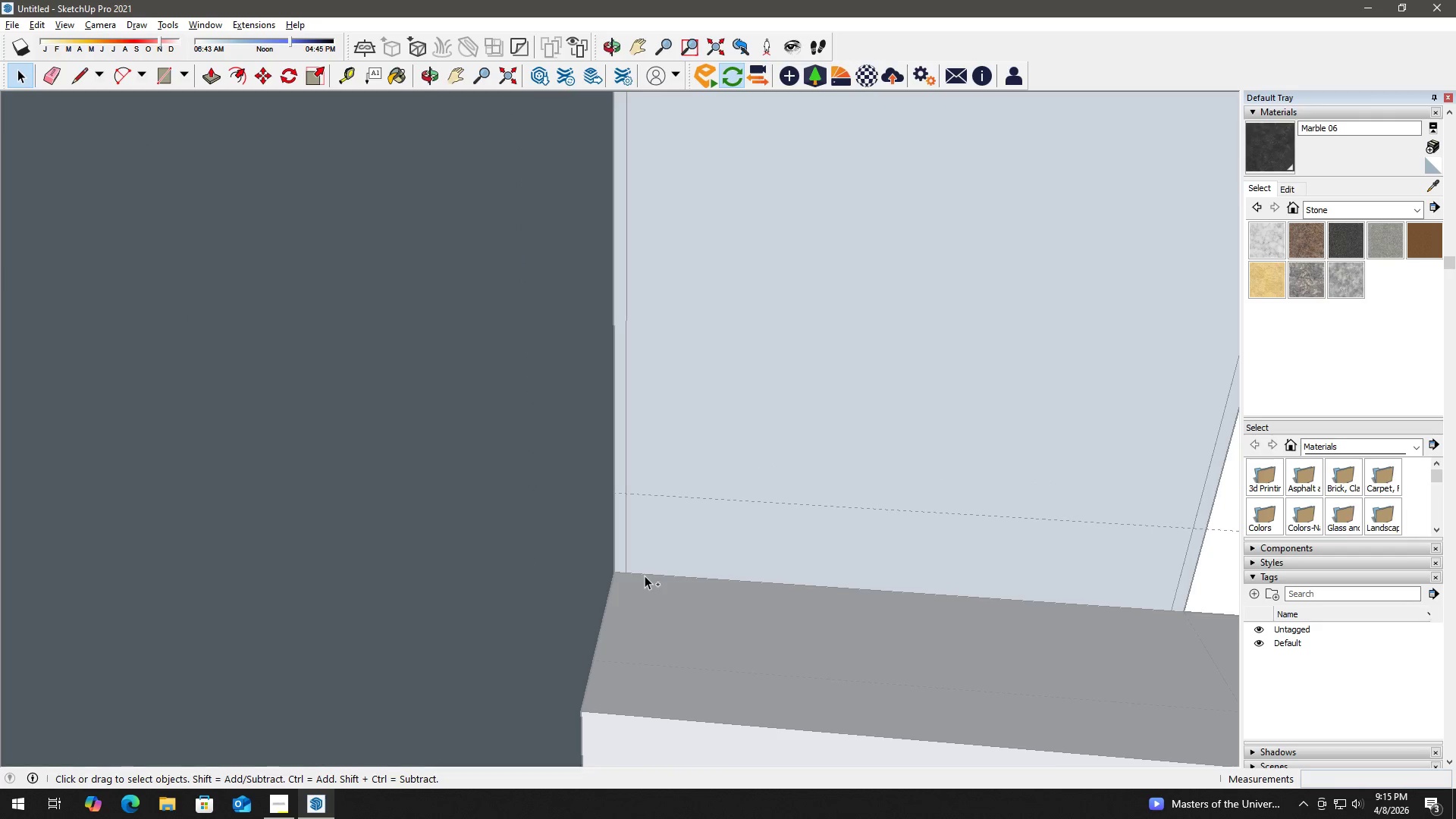 
key(Control+Z)
 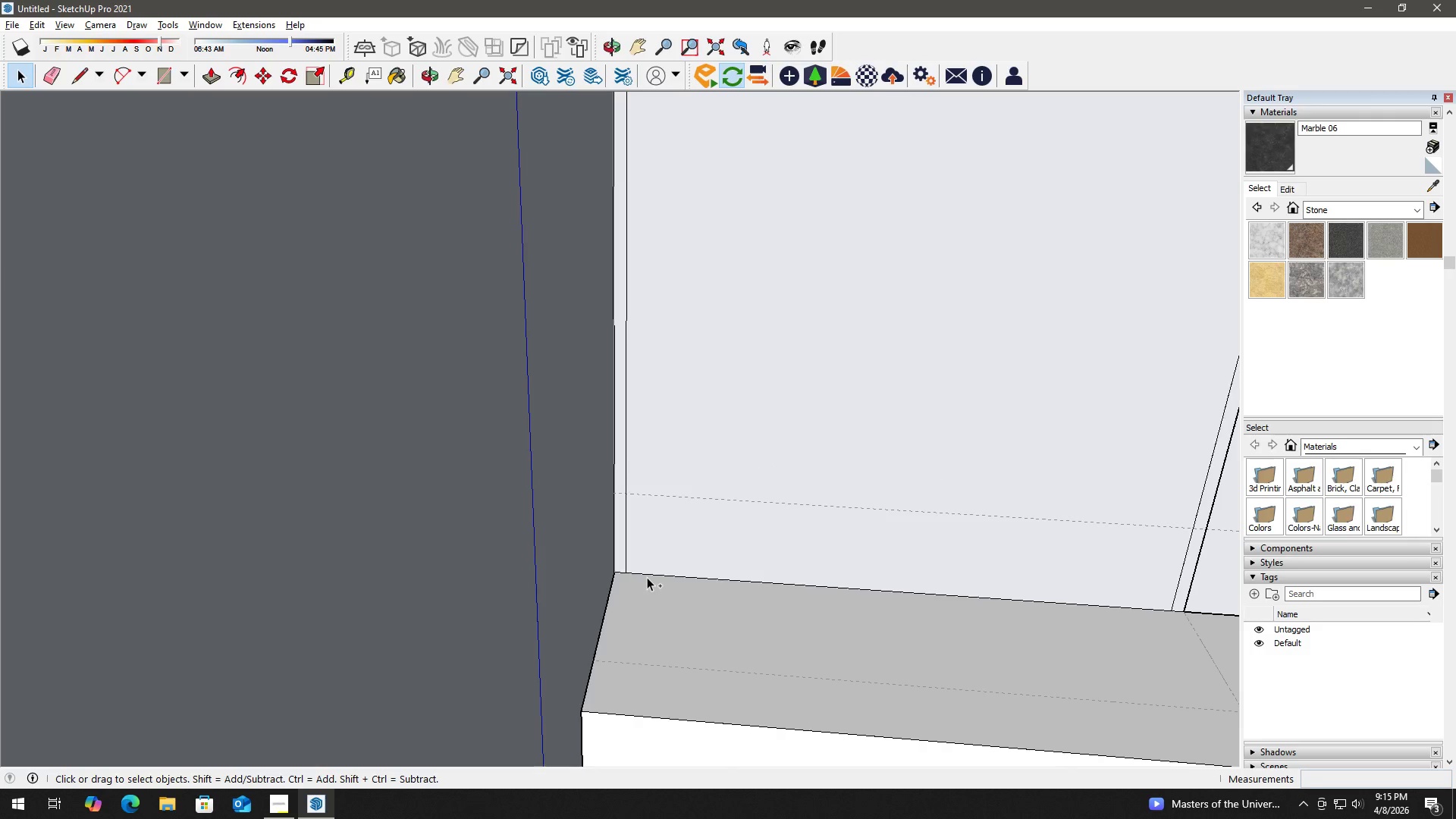 
key(Control+Z)
 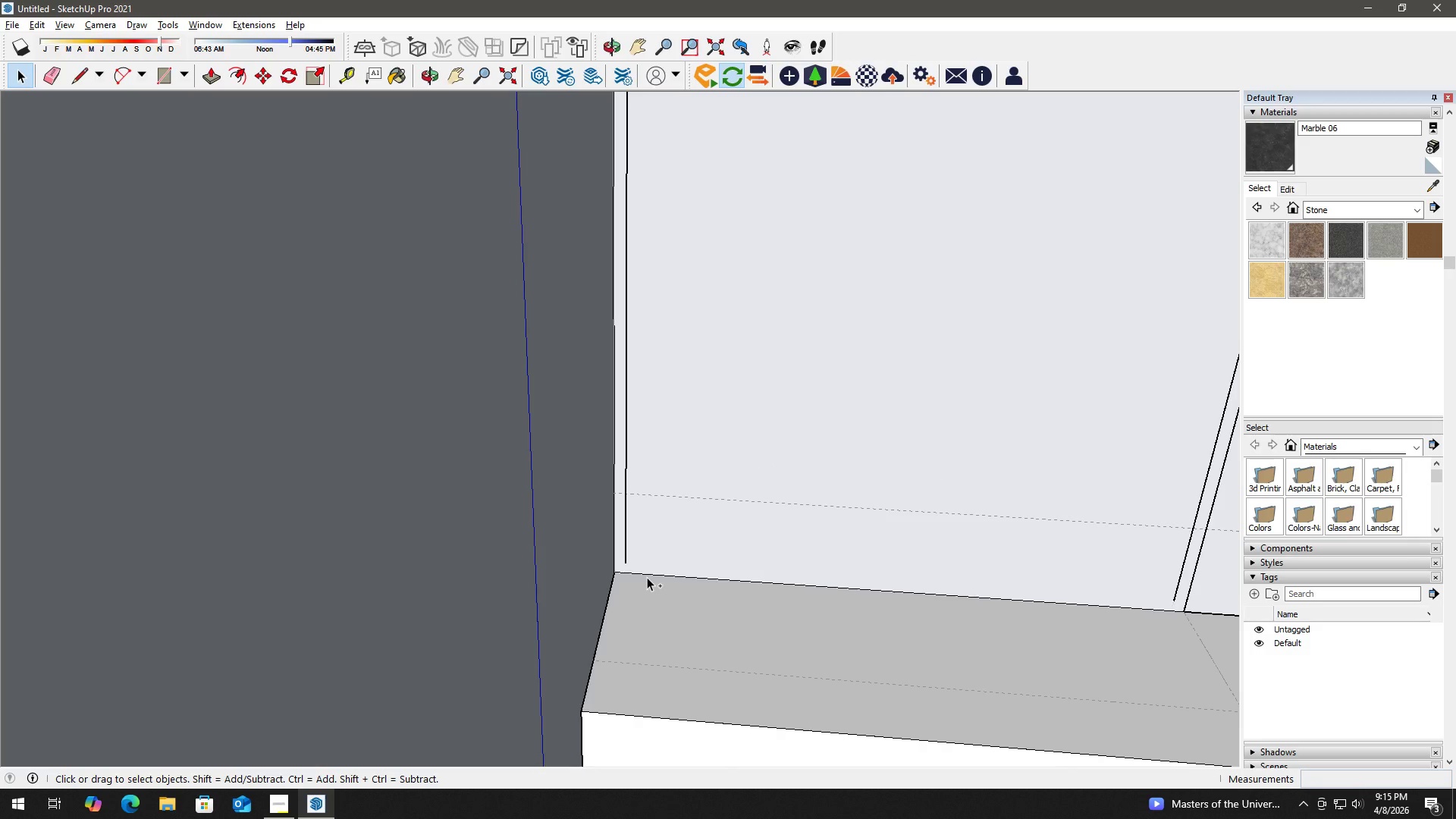 
key(Control+Z)
 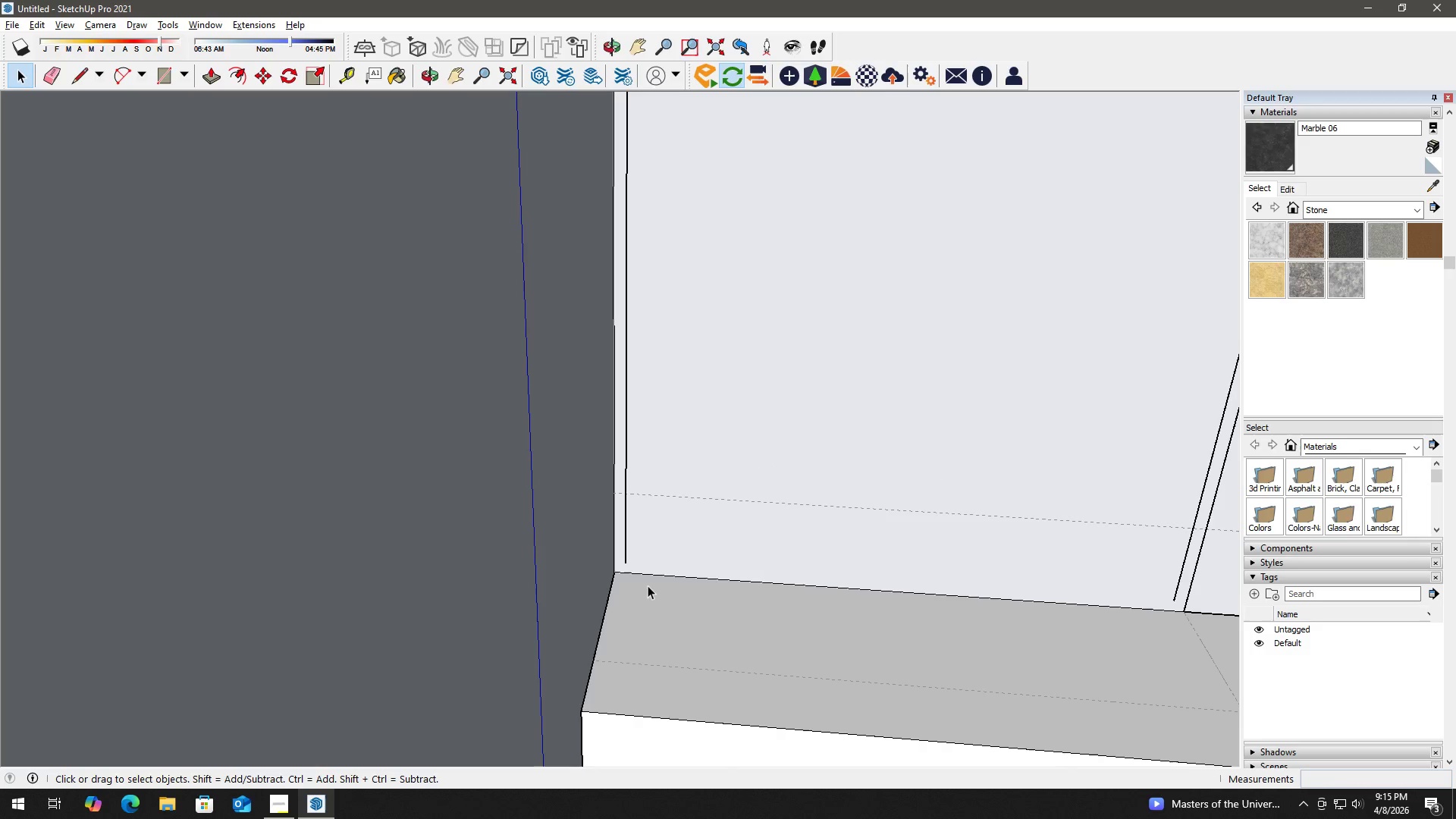 
key(Space)
 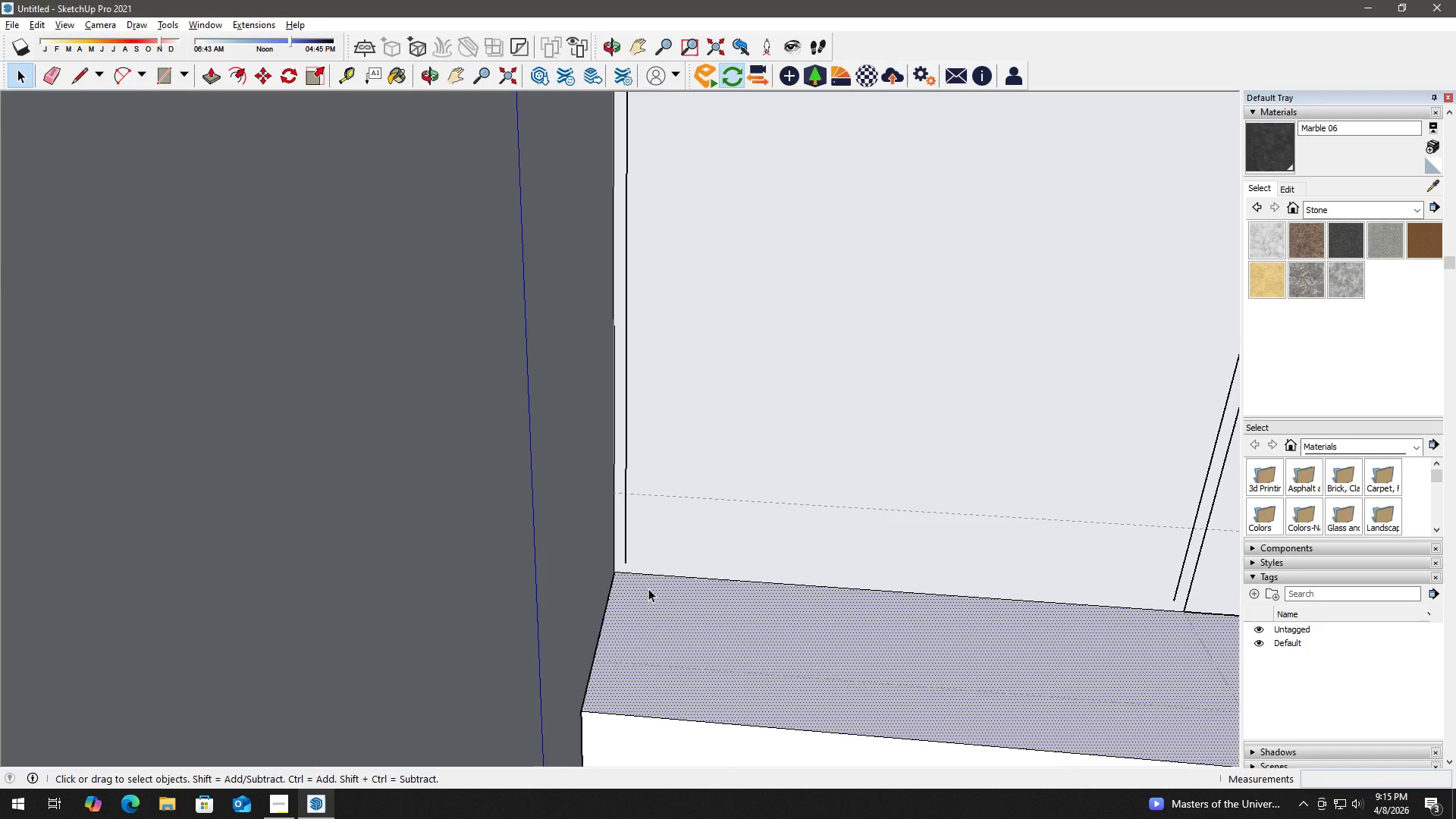 
left_click([648, 588])
 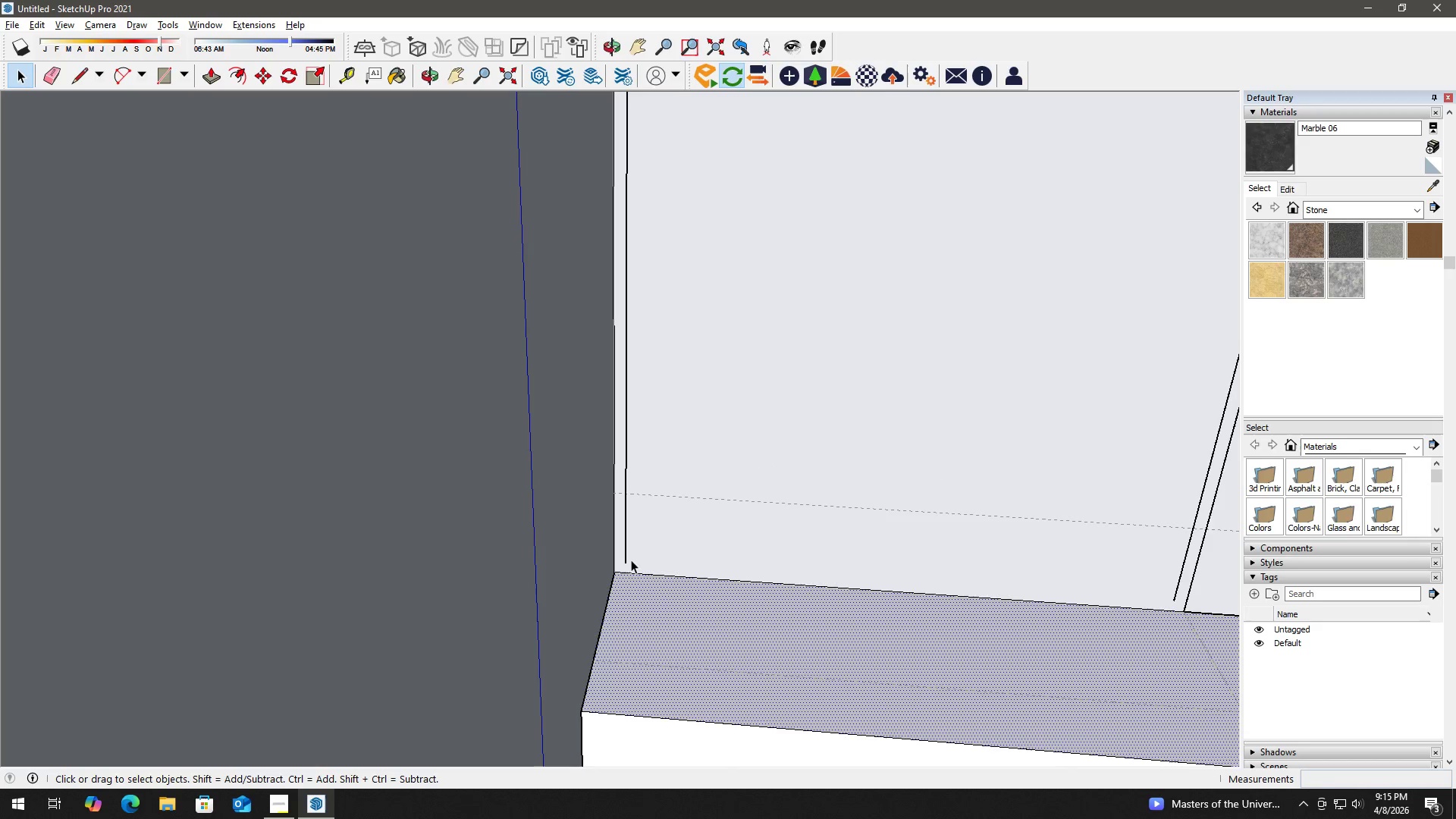 
left_click([623, 560])
 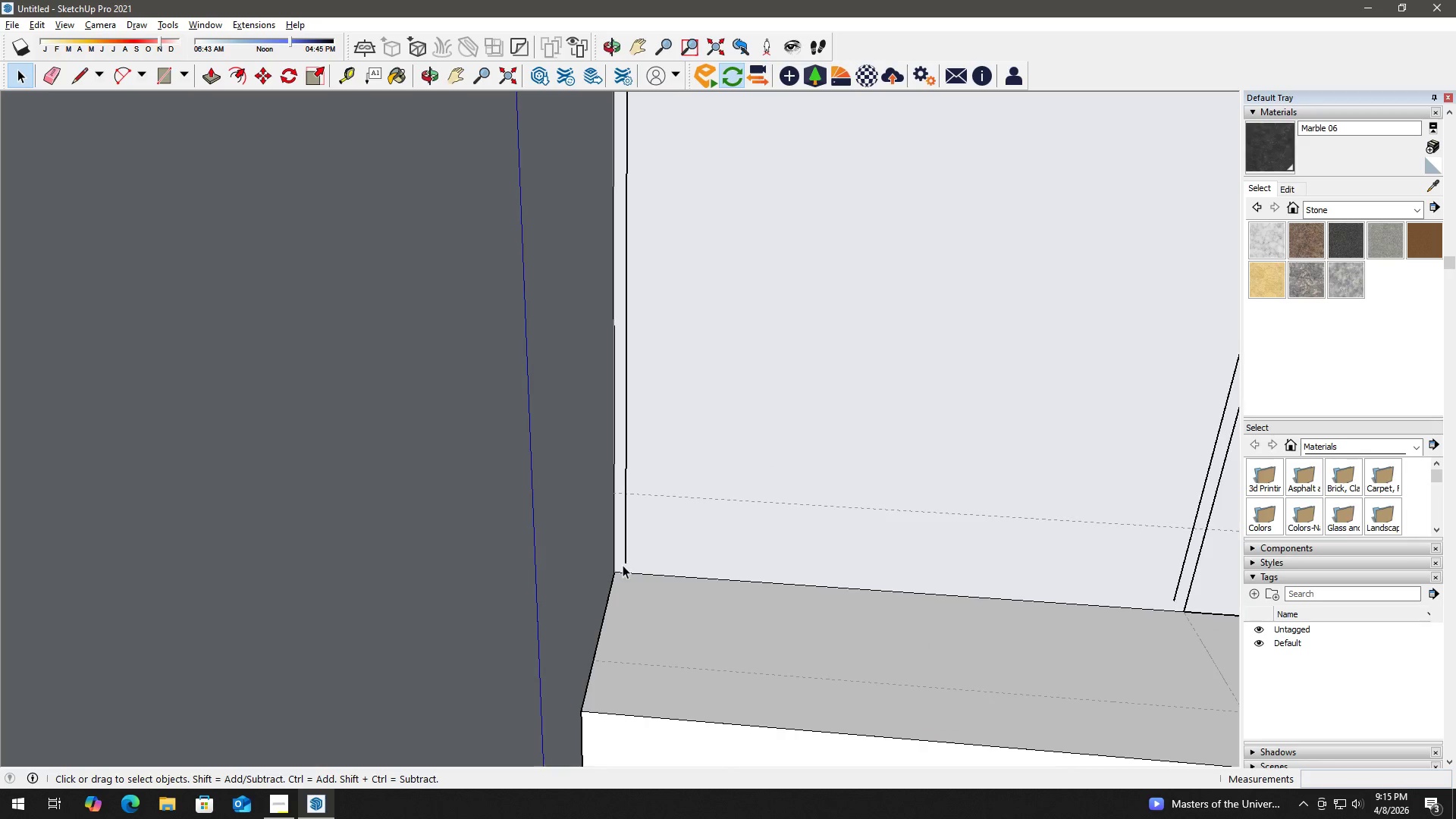 
scroll: coordinate [630, 559], scroll_direction: up, amount: 9.0
 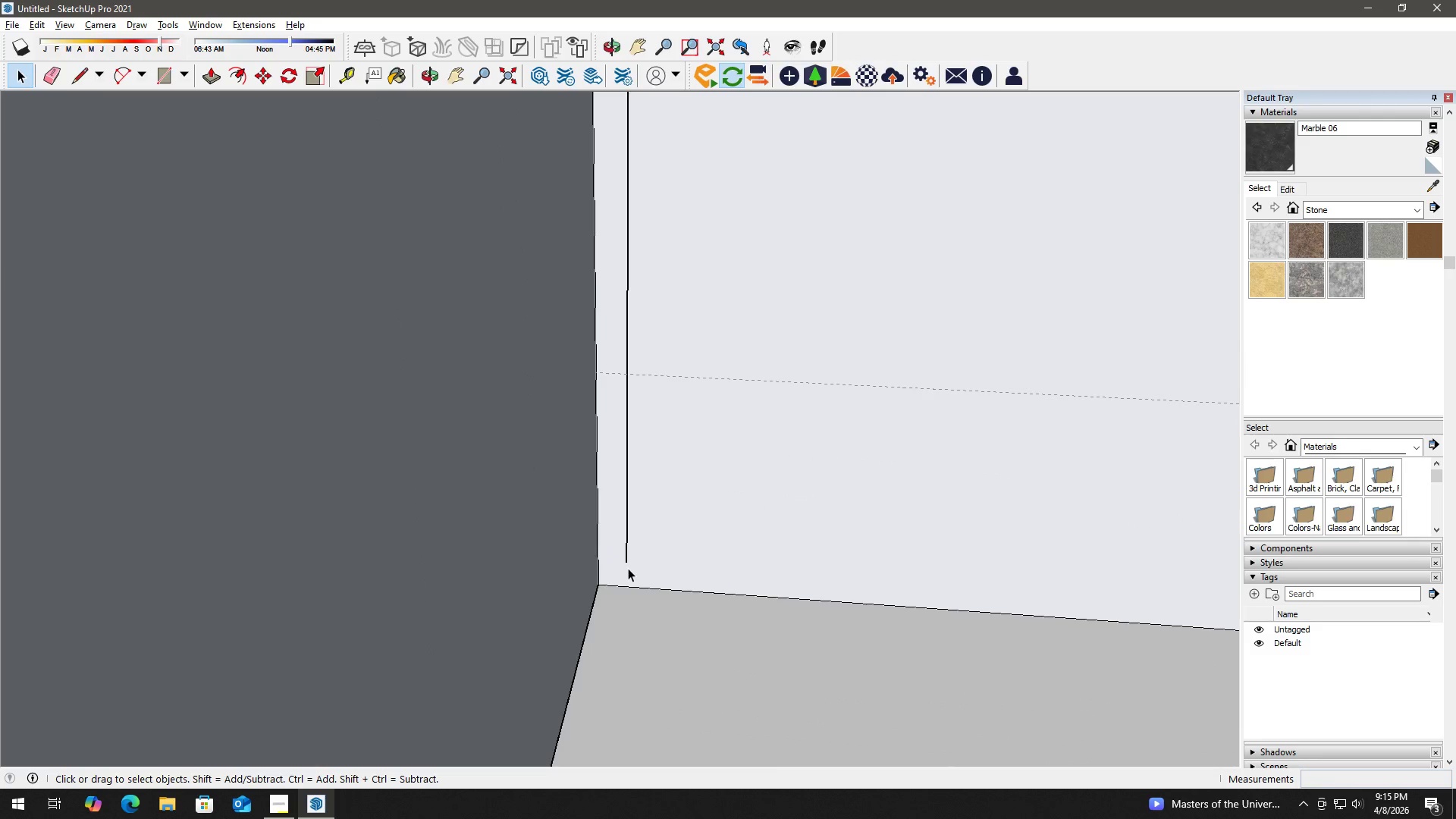 
key(L)
 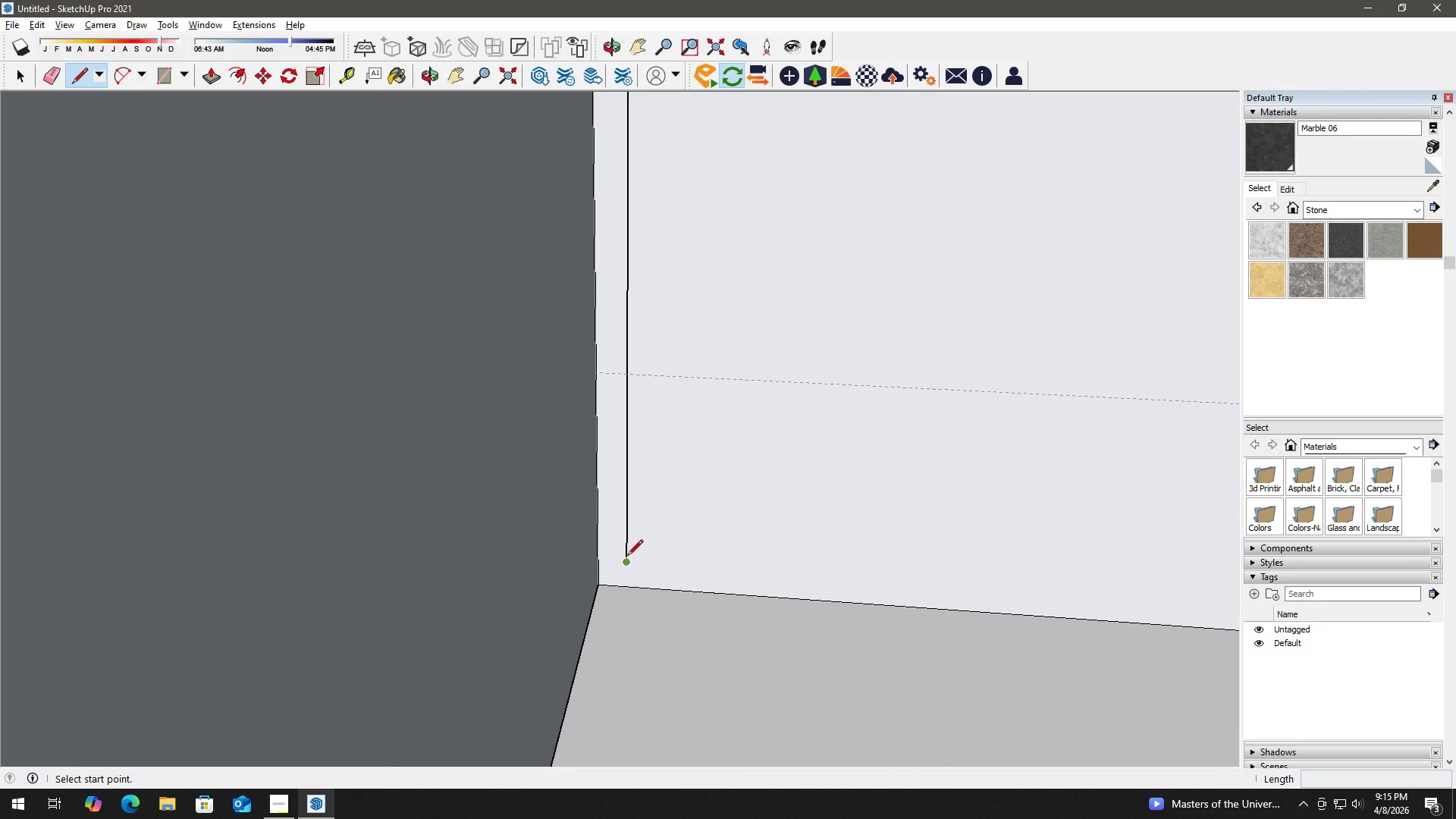 
left_click([627, 557])
 